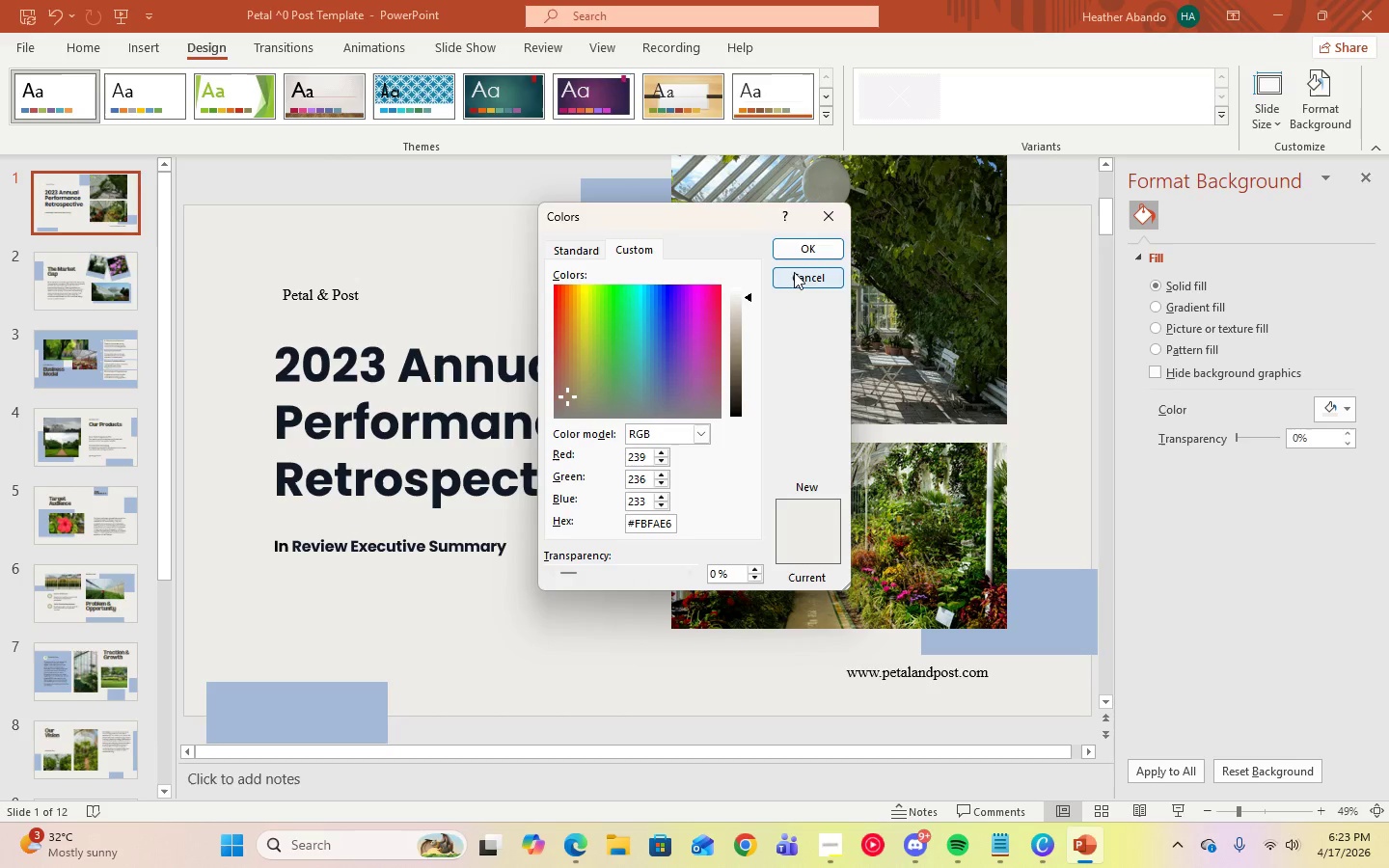 
left_click([798, 251])
 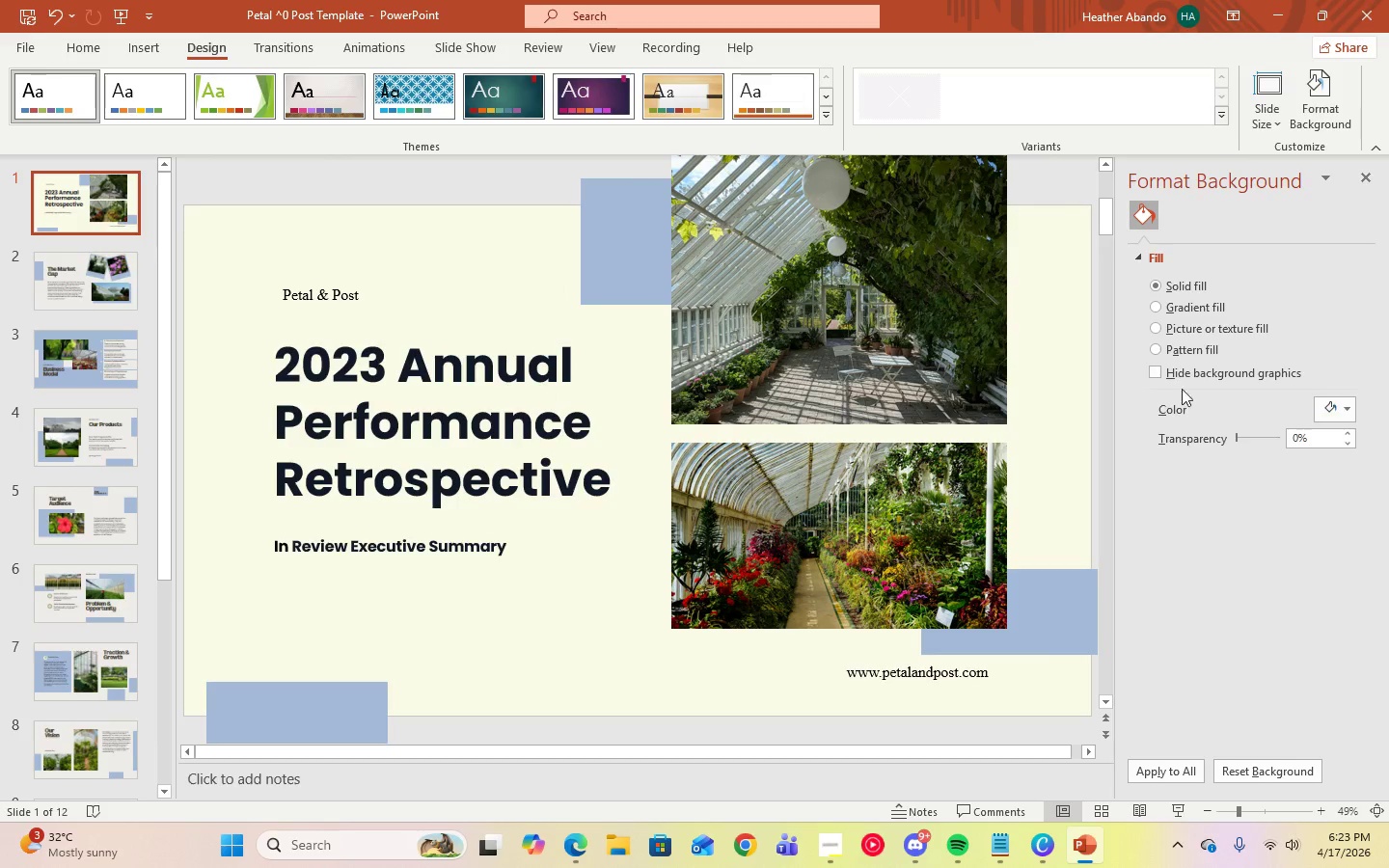 
left_click([1334, 411])
 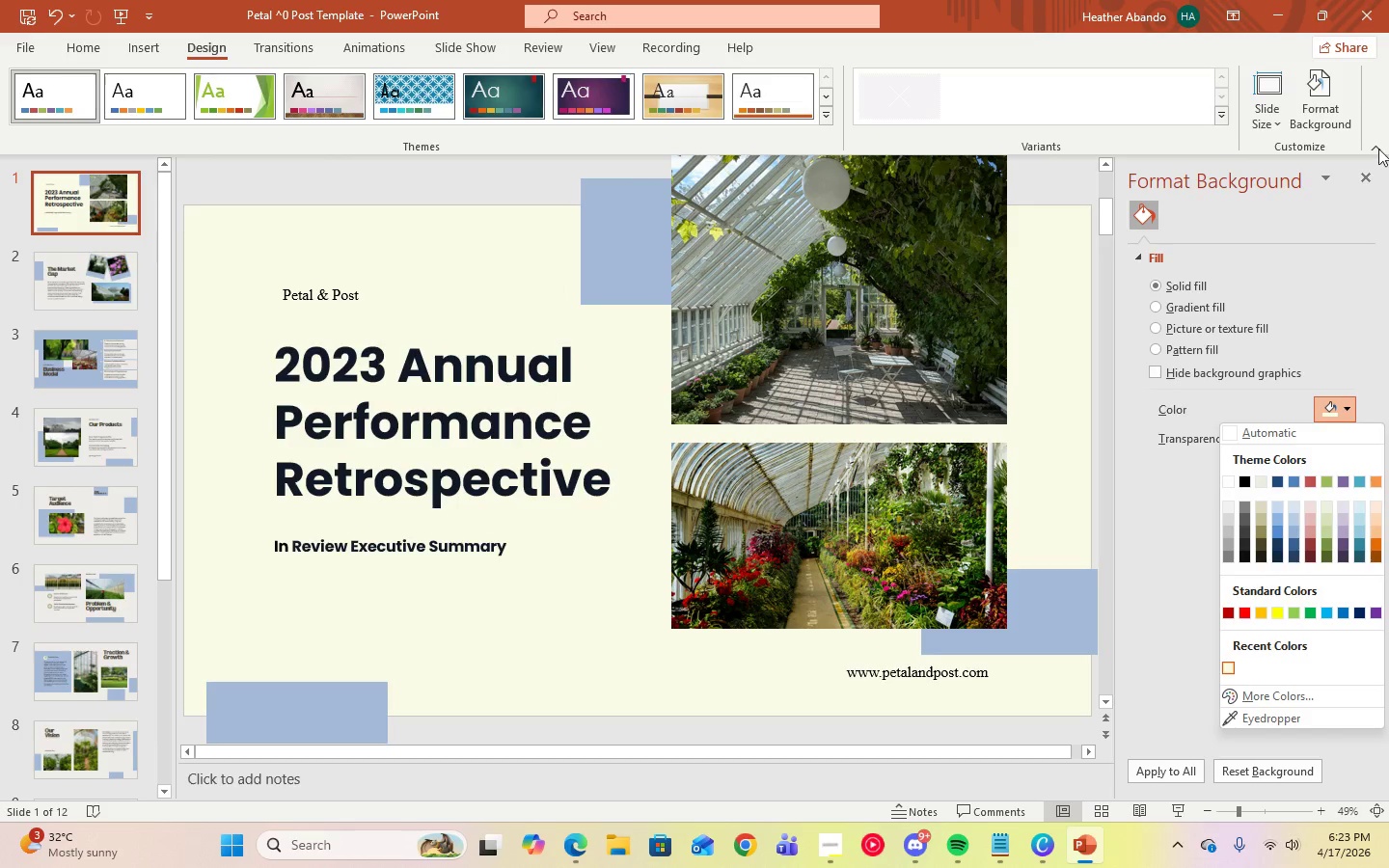 
left_click([1368, 184])
 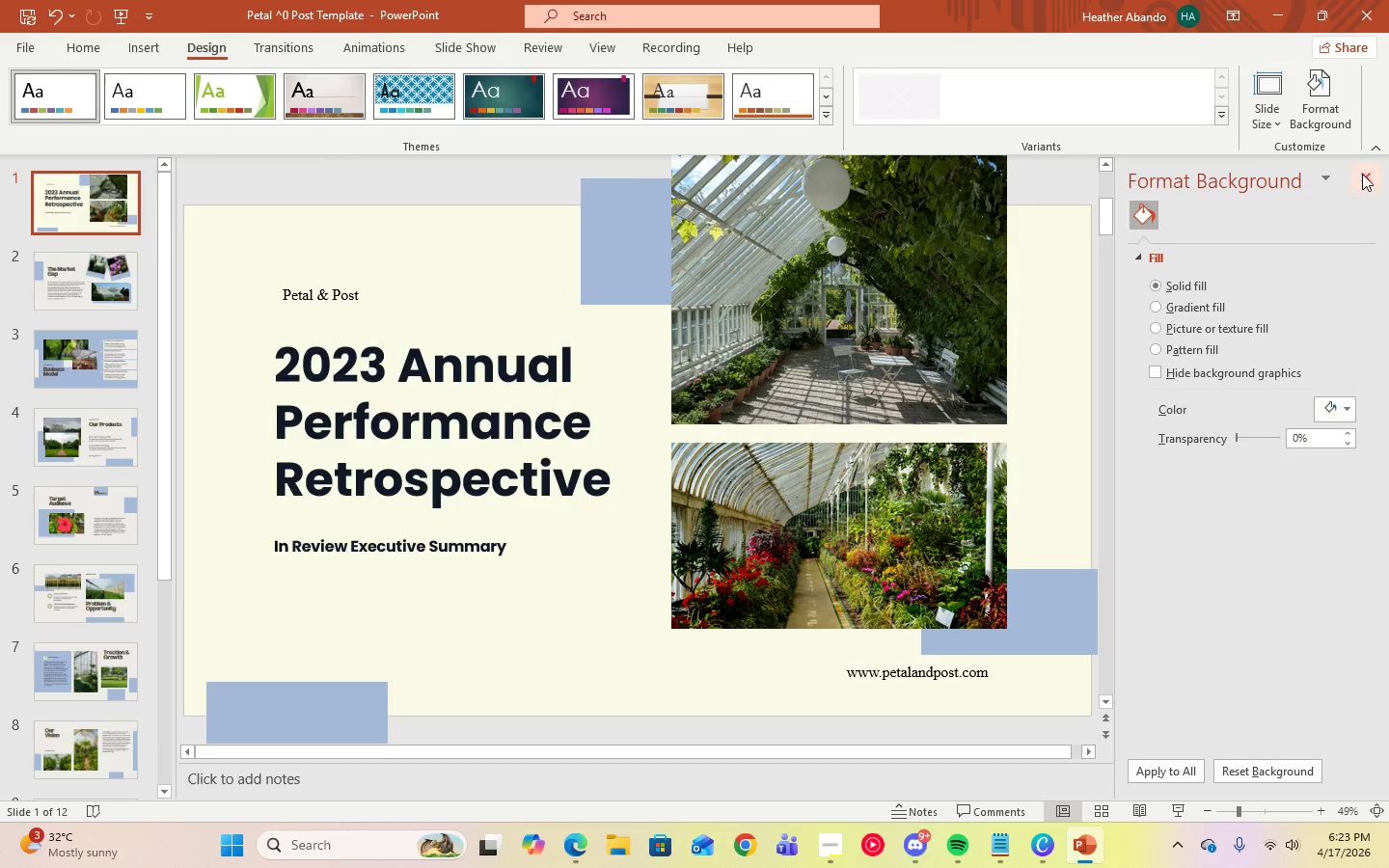 
left_click([1365, 178])
 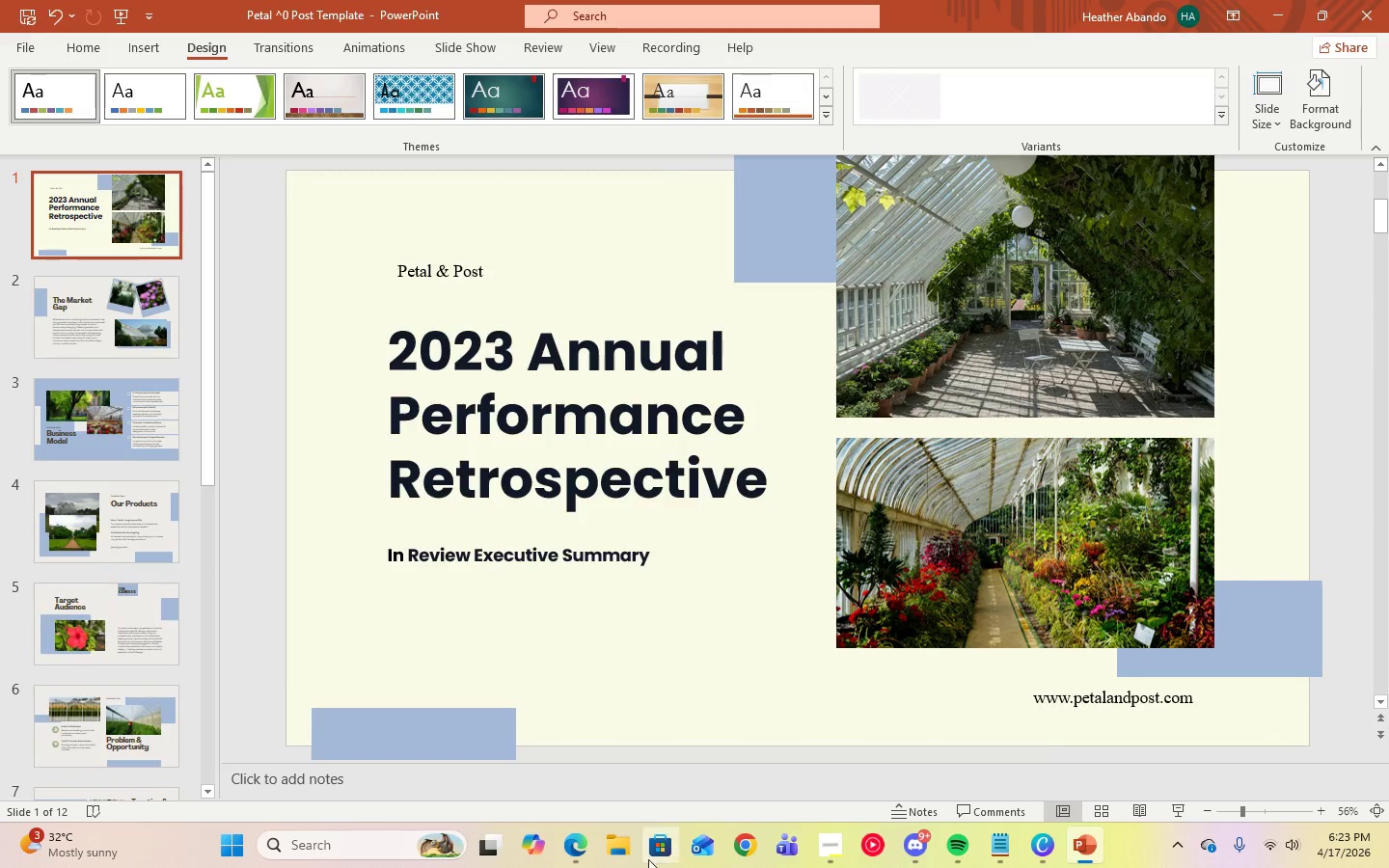 
left_click([577, 860])
 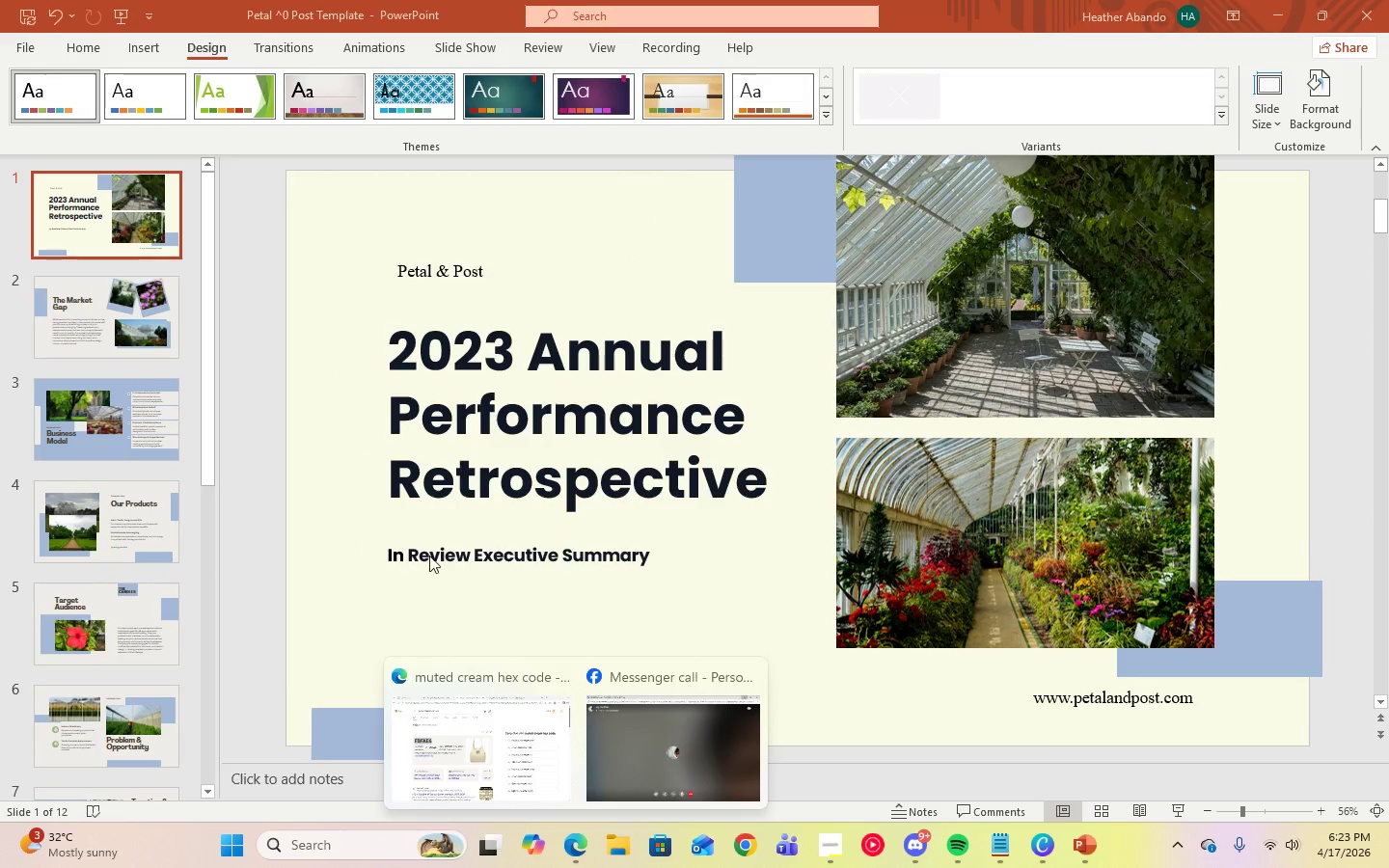 
left_click([497, 730])
 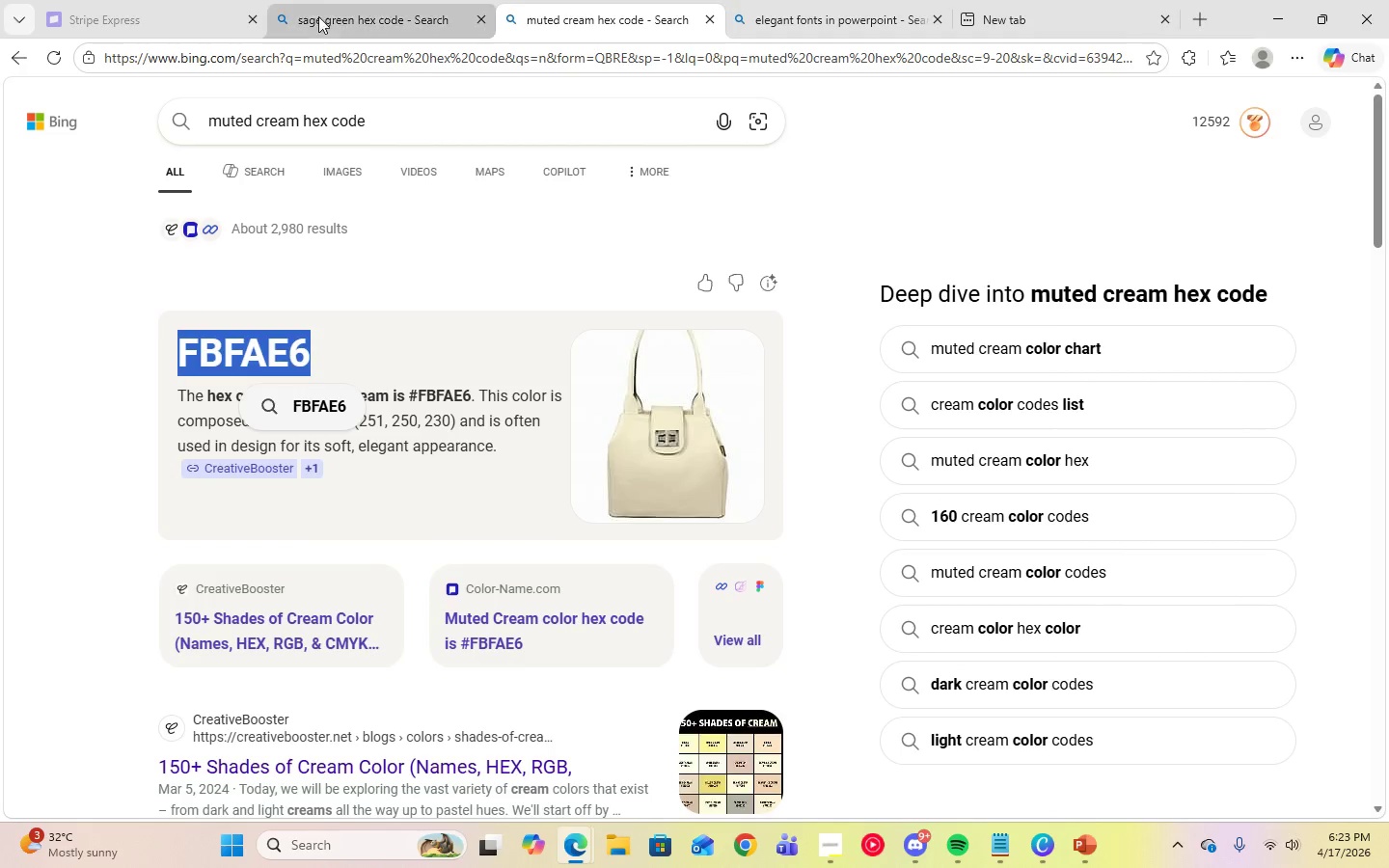 
left_click([316, 0])
 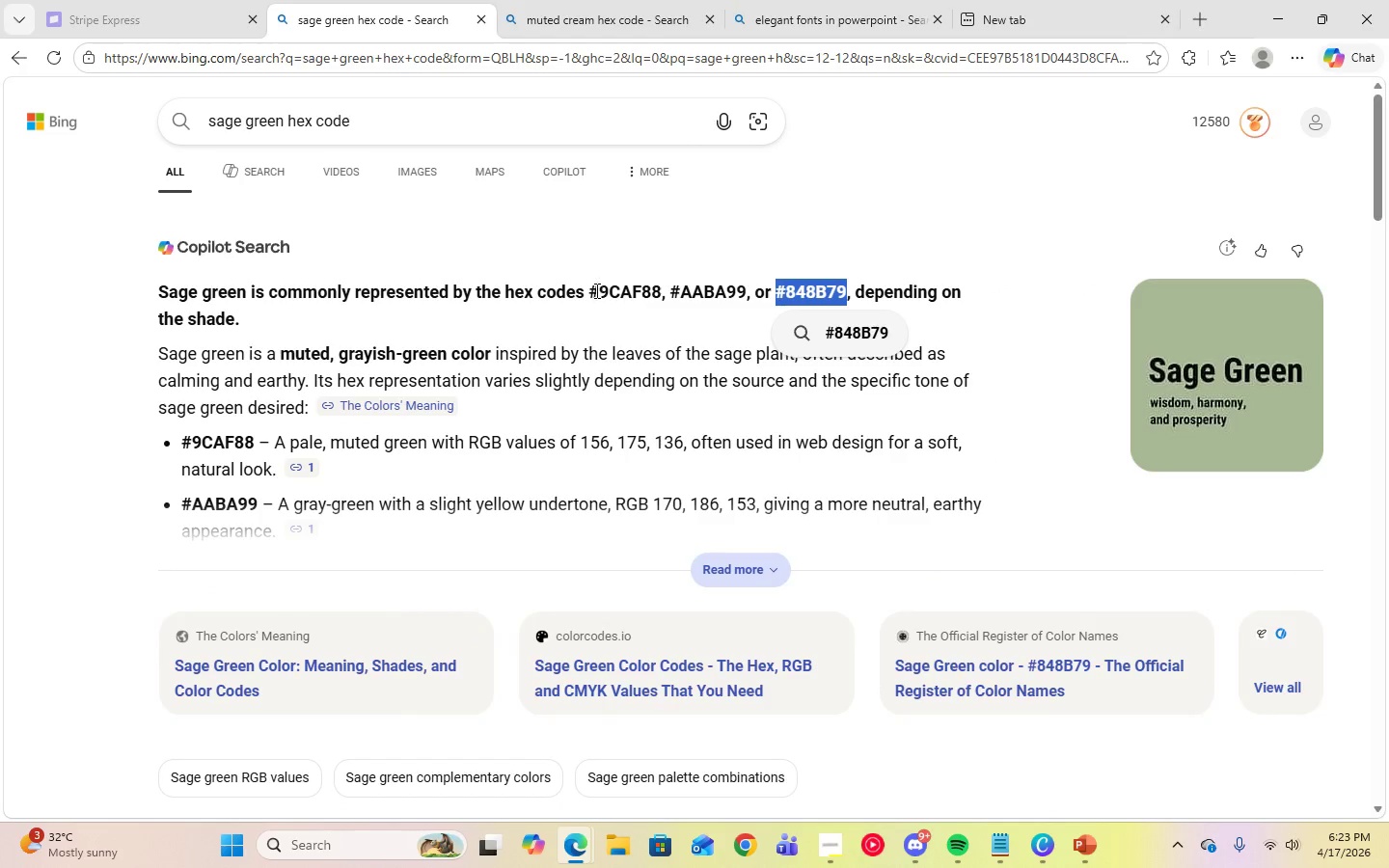 
left_click_drag(start_coordinate=[589, 290], to_coordinate=[660, 292])
 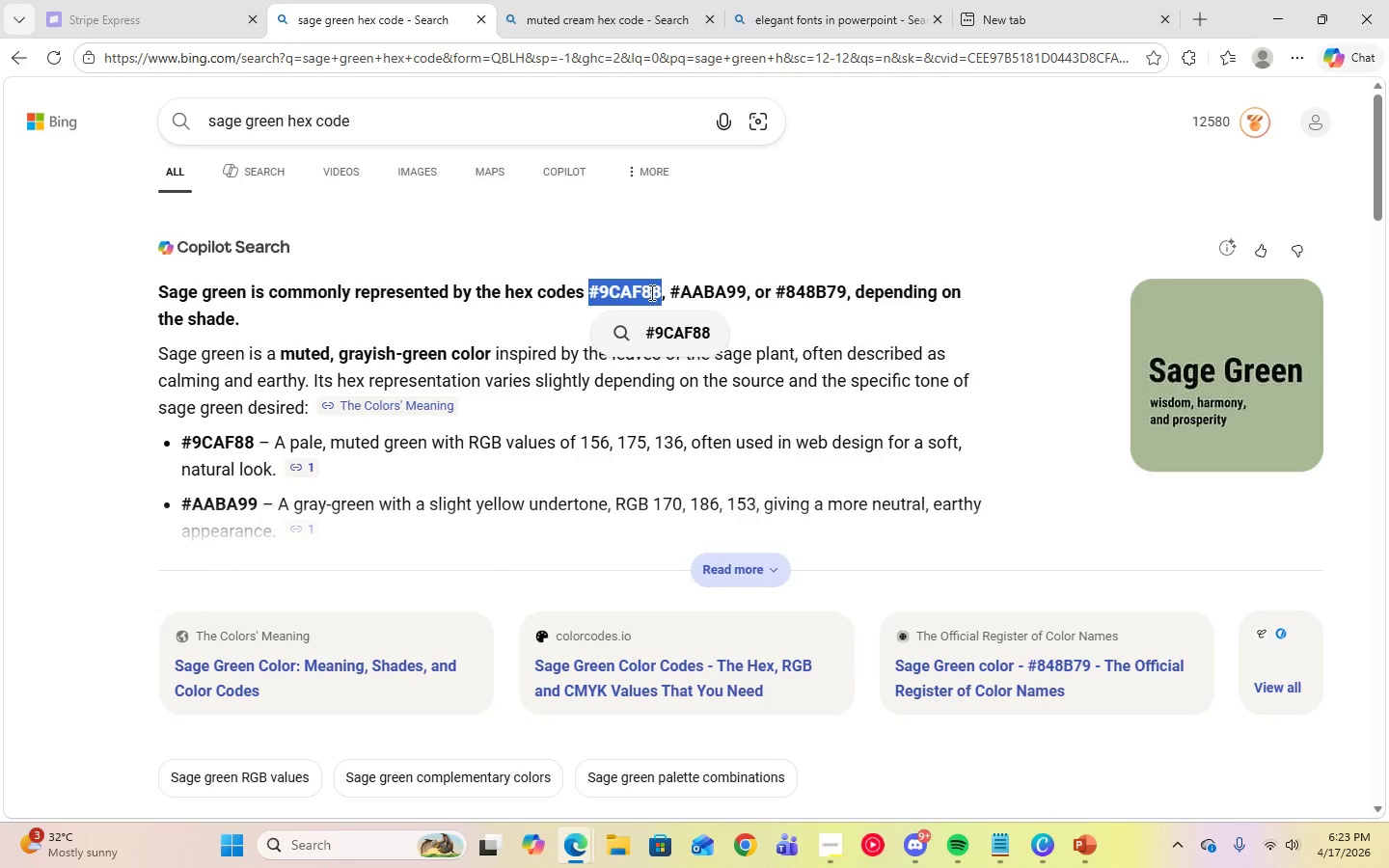 
right_click([650, 292])
 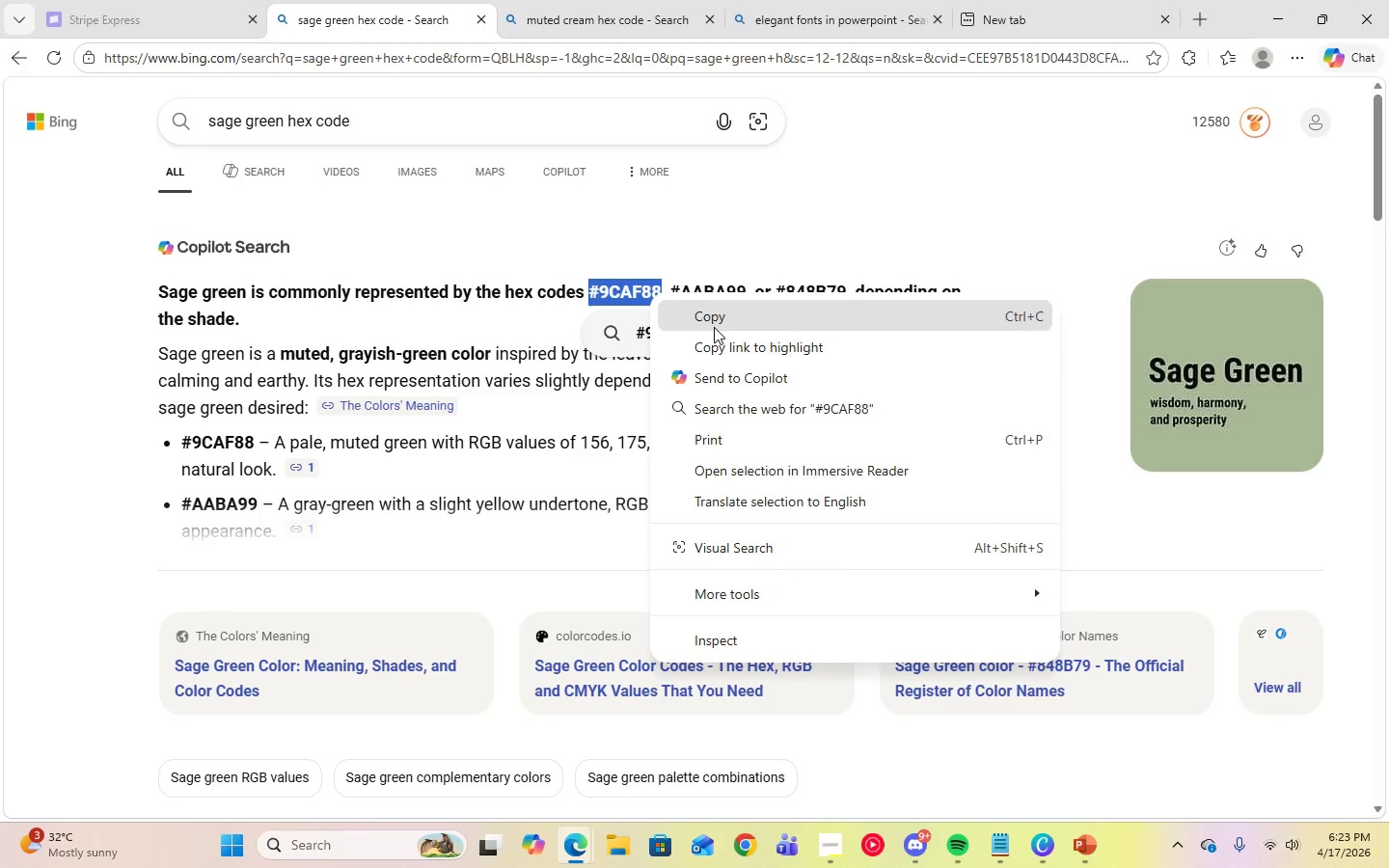 
left_click([714, 327])
 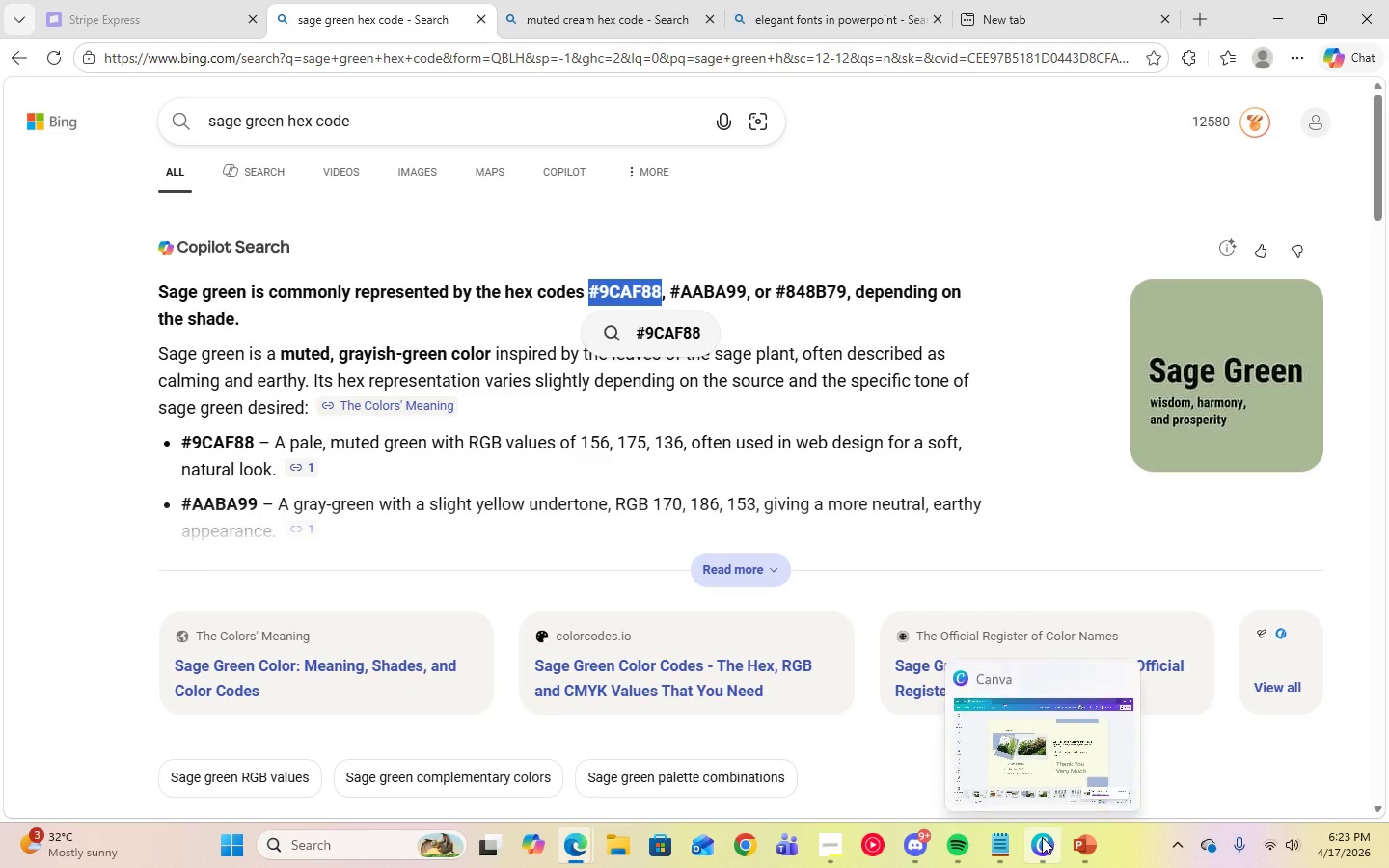 
left_click([1085, 847])
 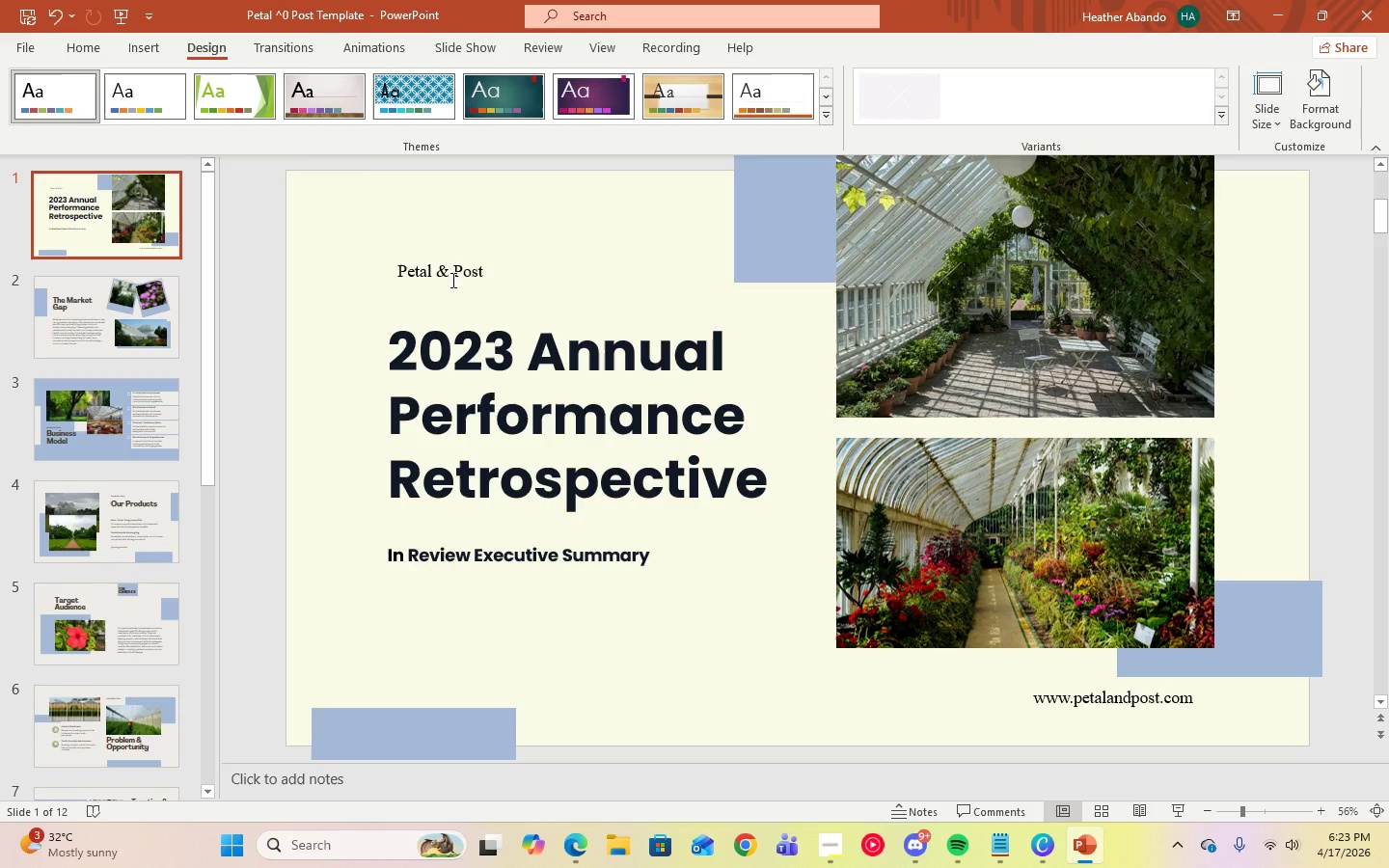 
left_click([446, 269])
 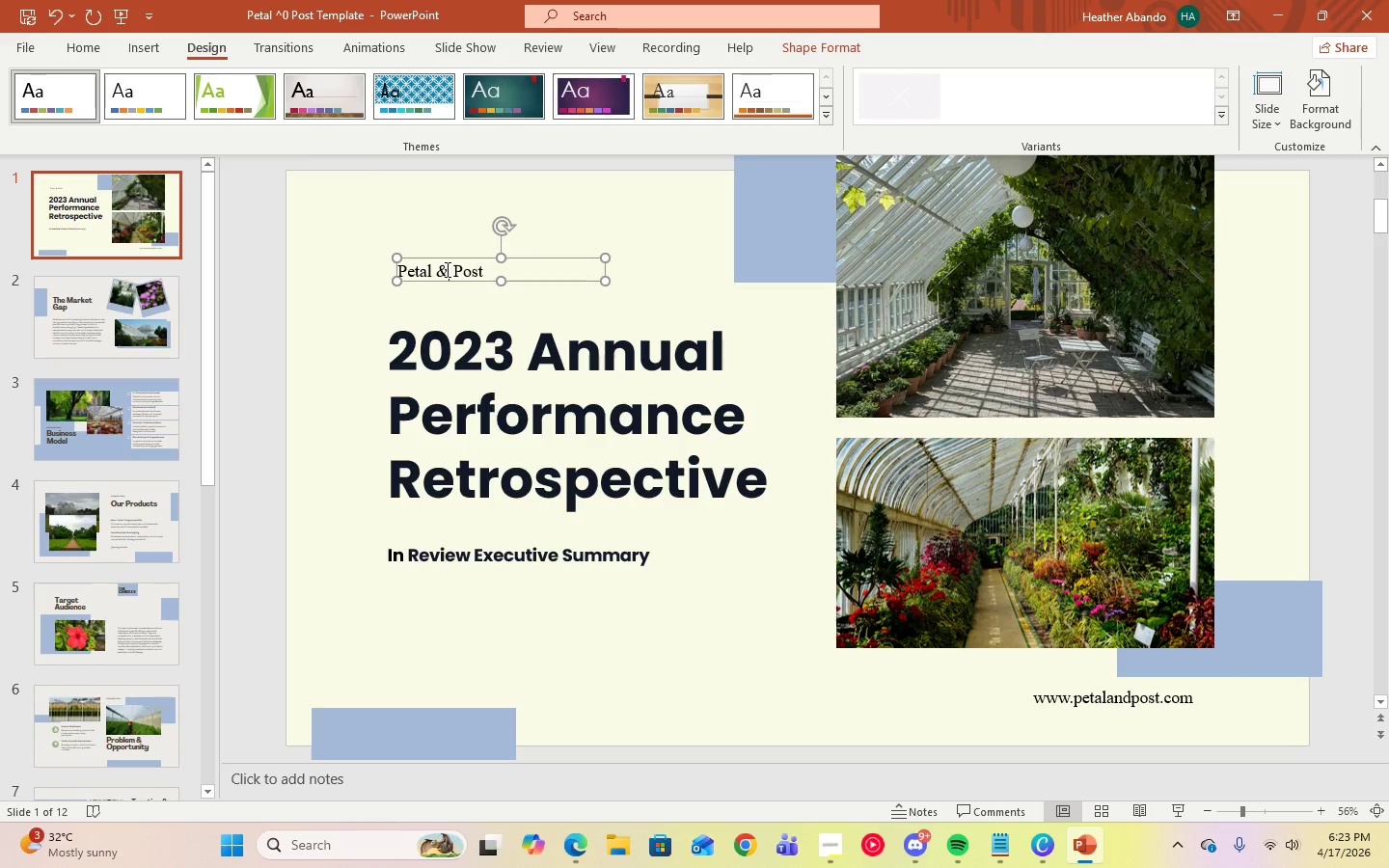 
key(Control+A)
 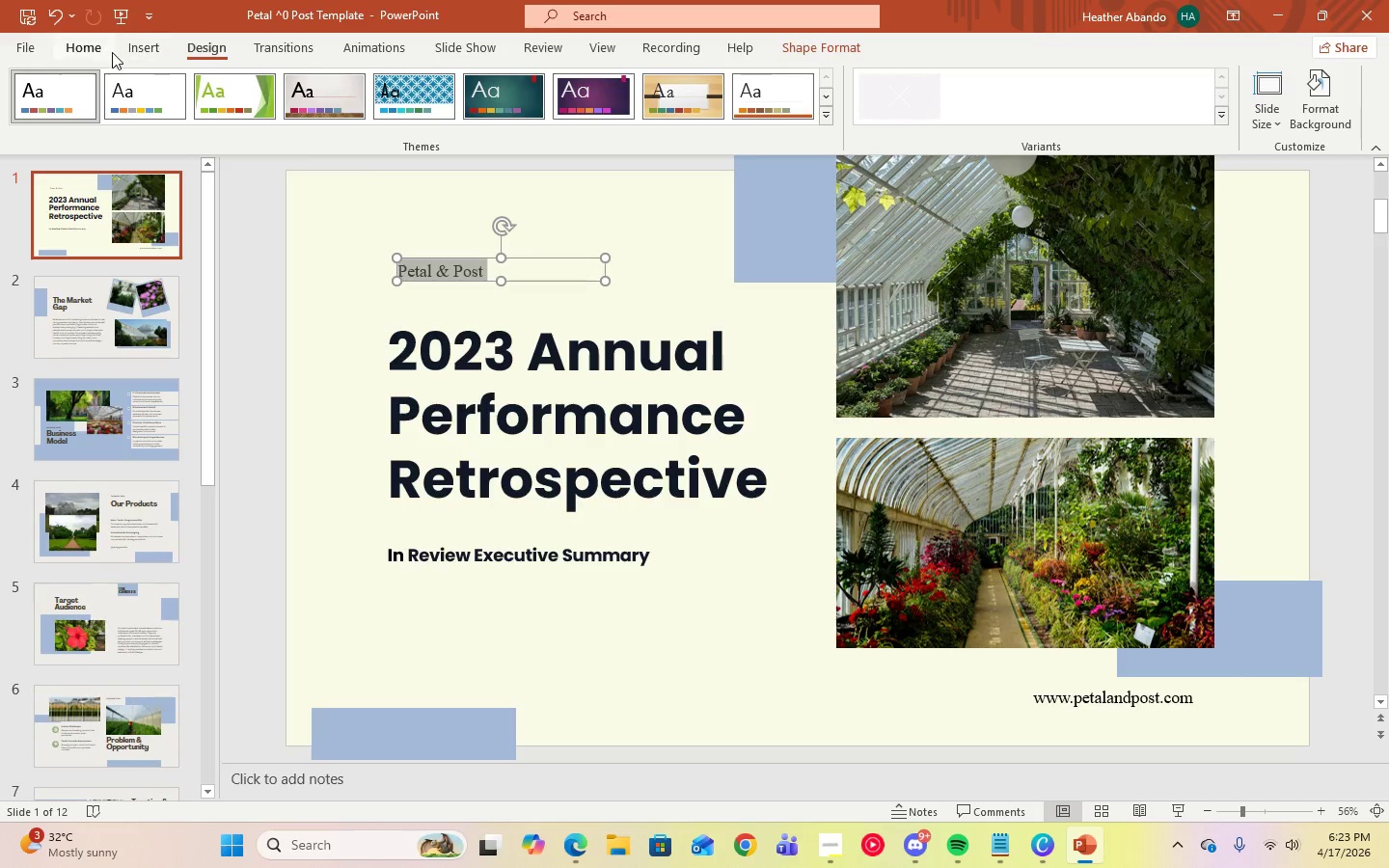 
left_click([95, 46])
 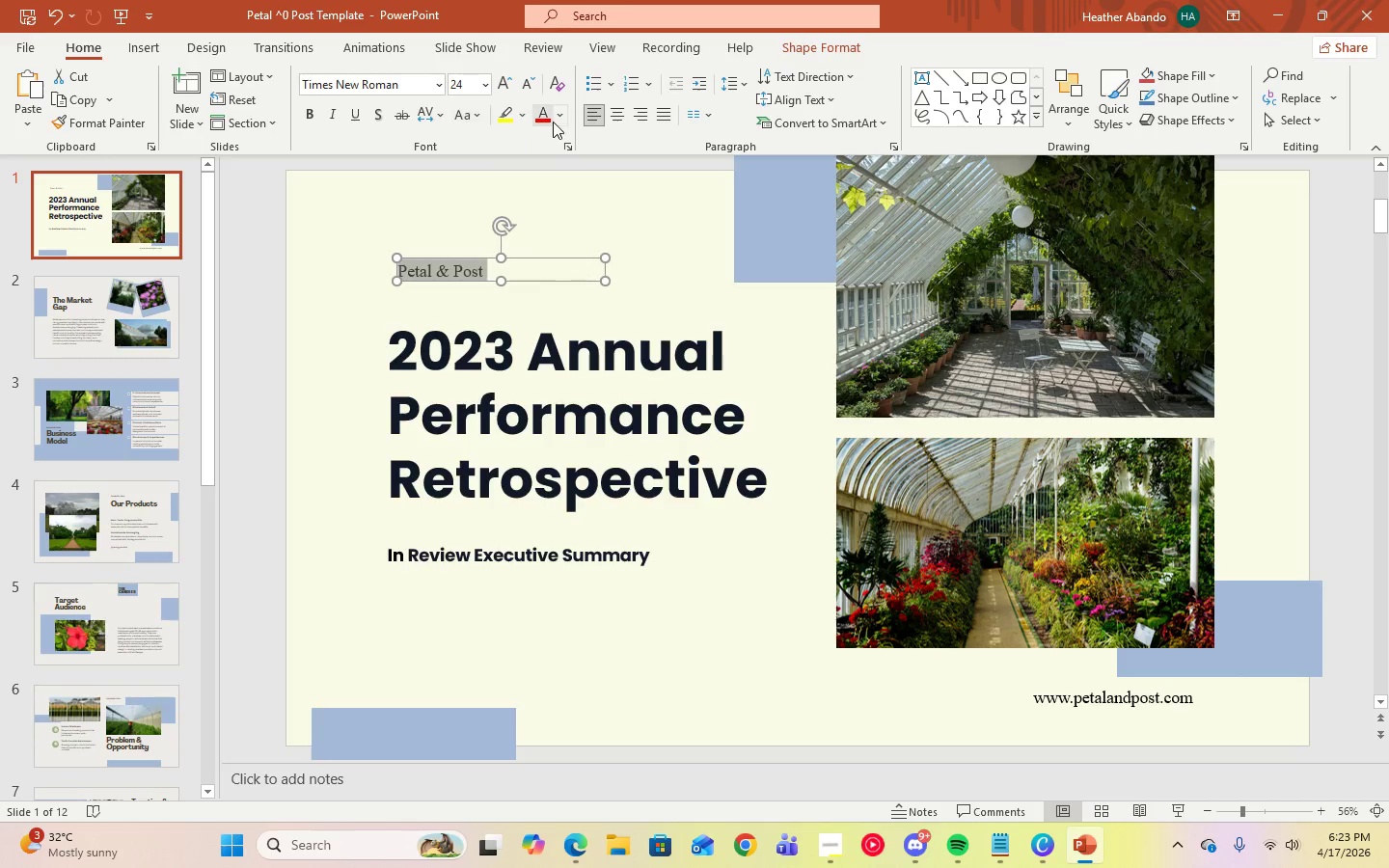 
left_click([566, 120])
 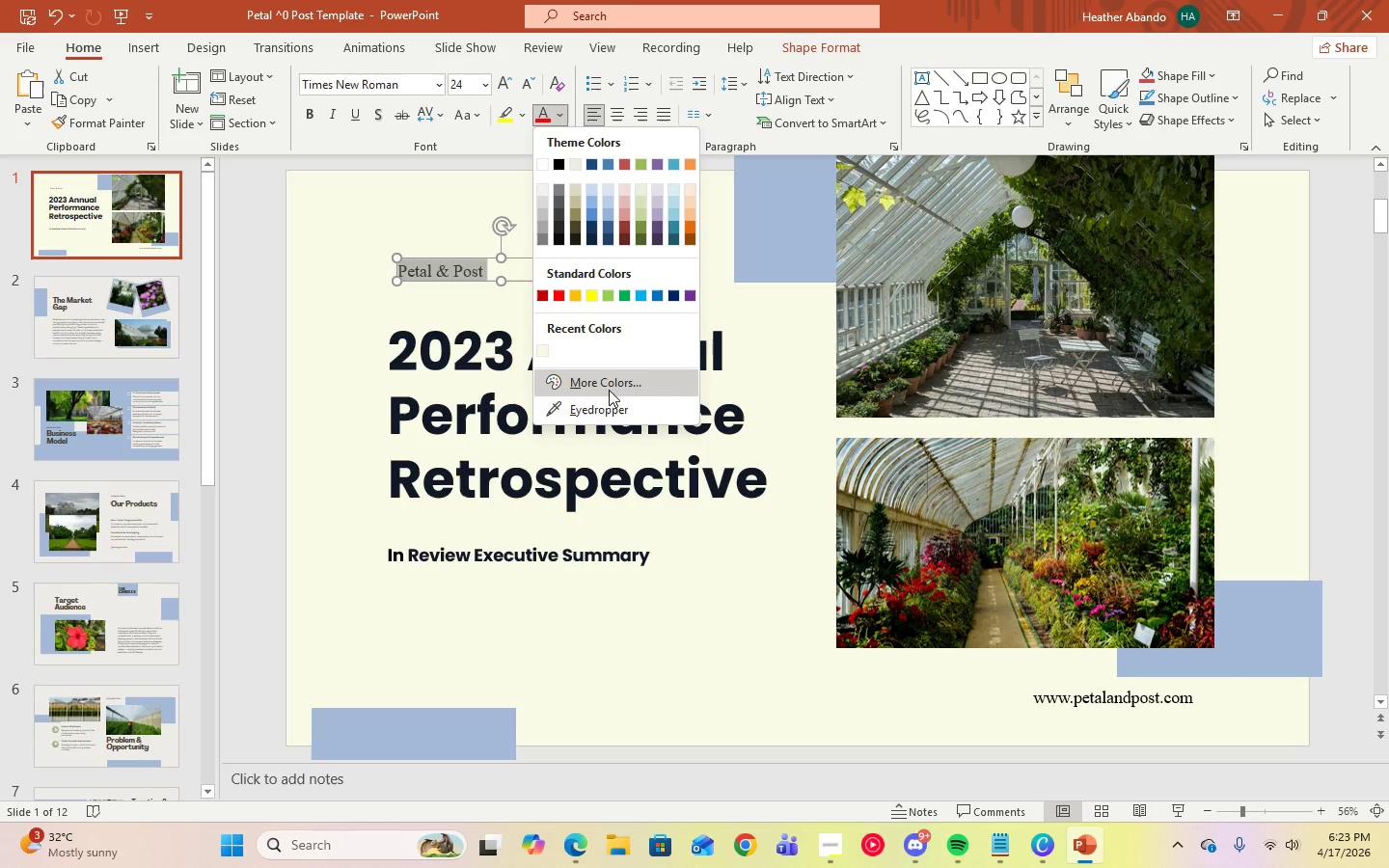 
left_click([608, 390])
 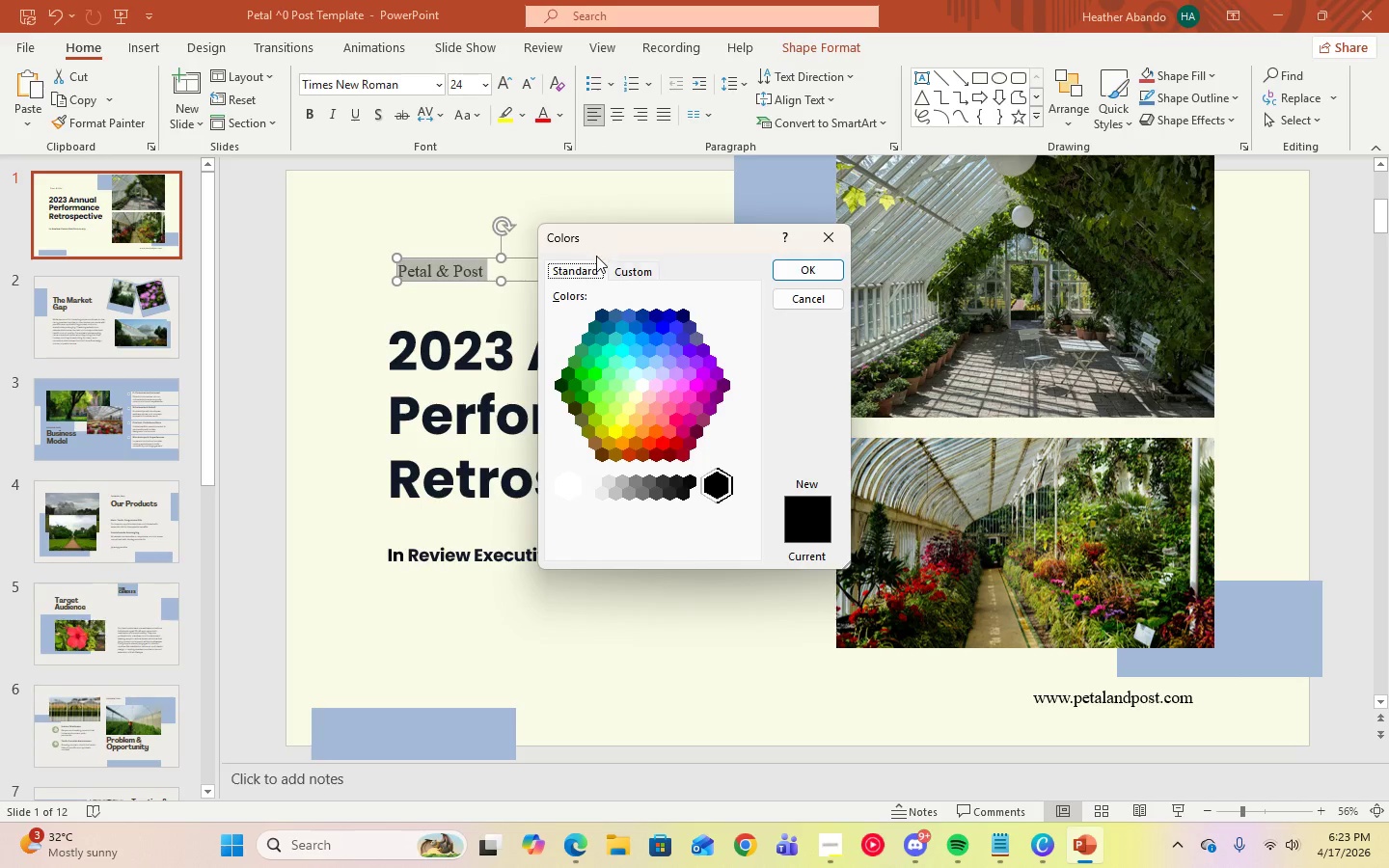 
left_click([611, 272])
 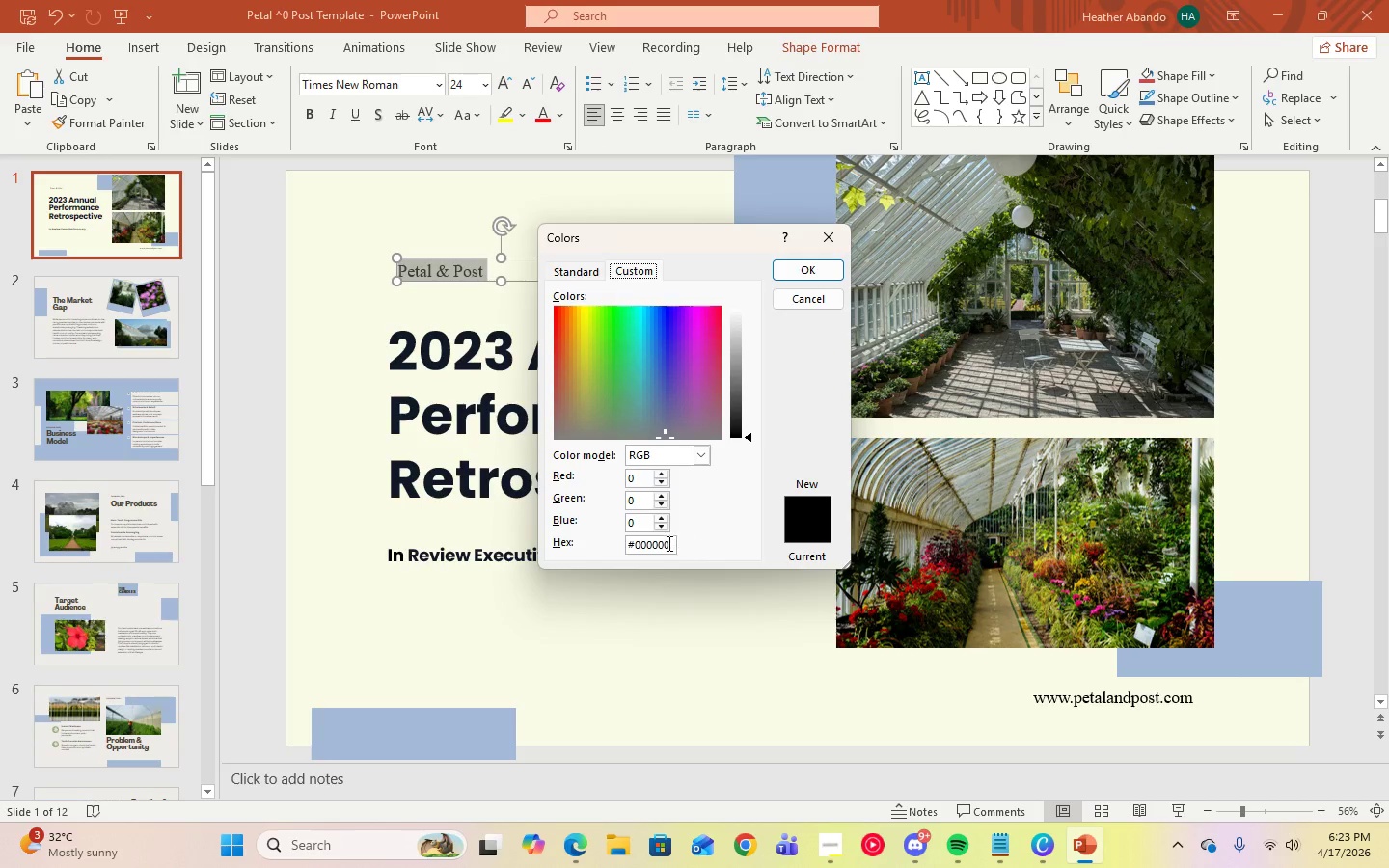 
left_click([667, 543])
 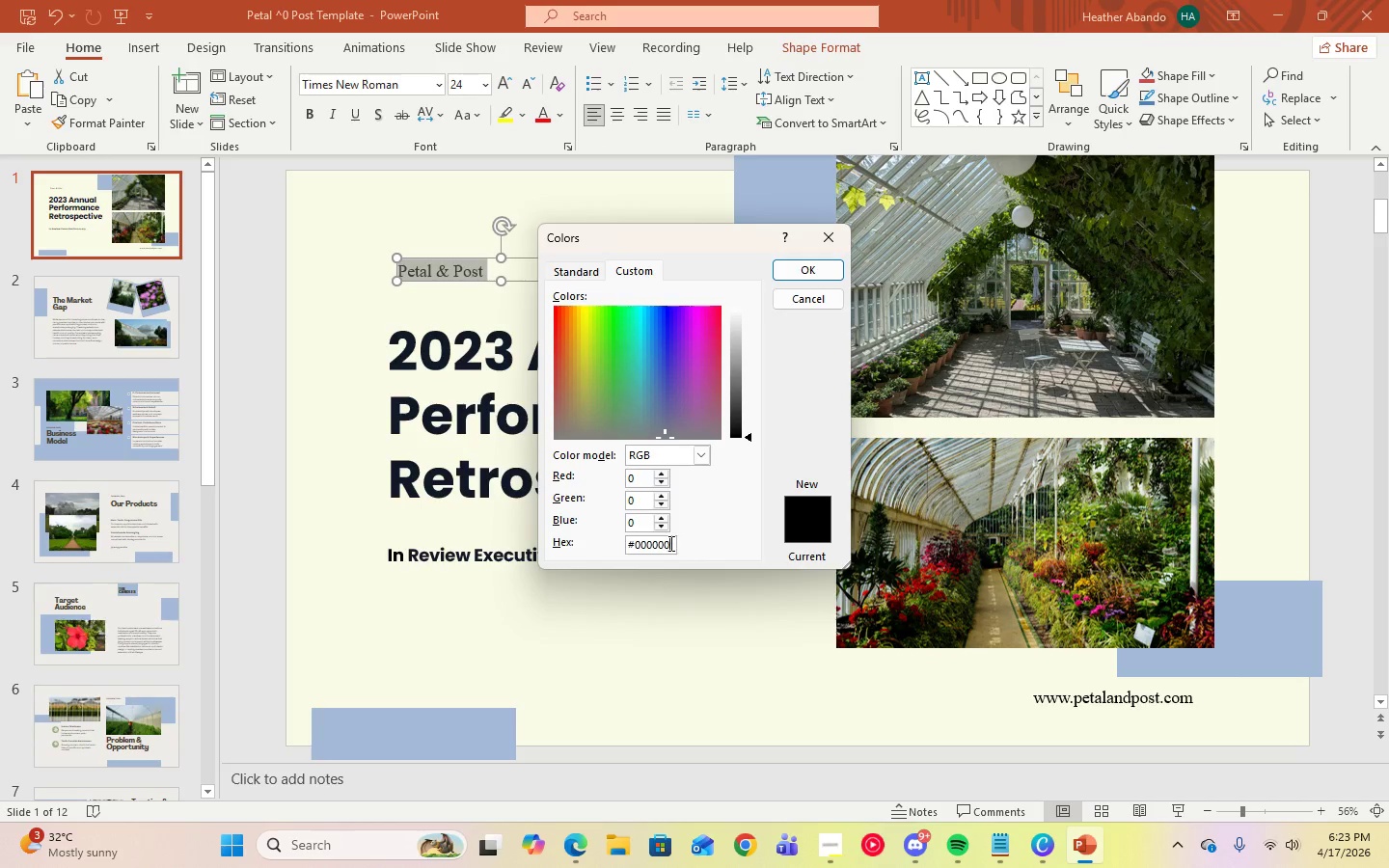 
key(Control+ControlLeft)
 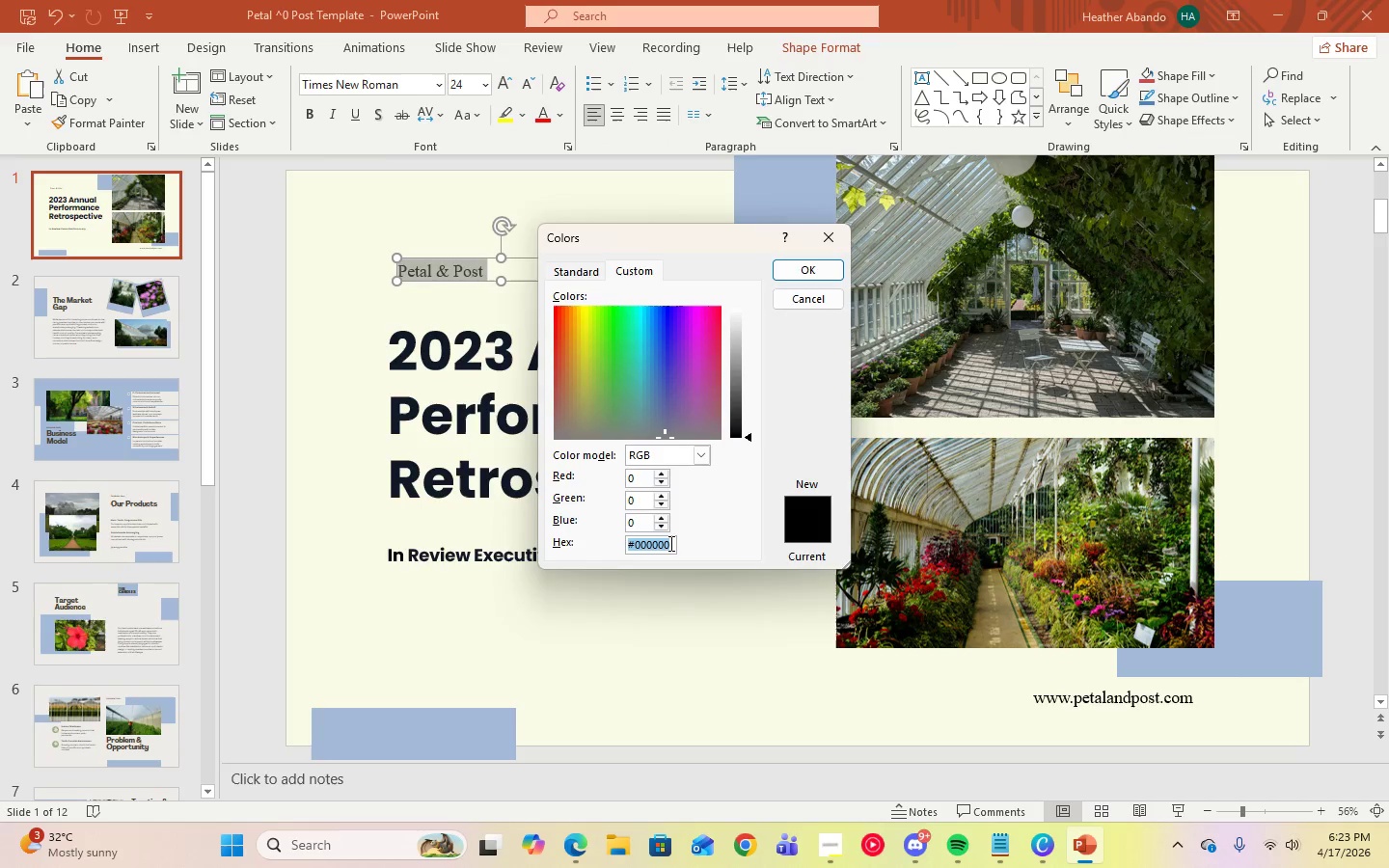 
key(Control+A)
 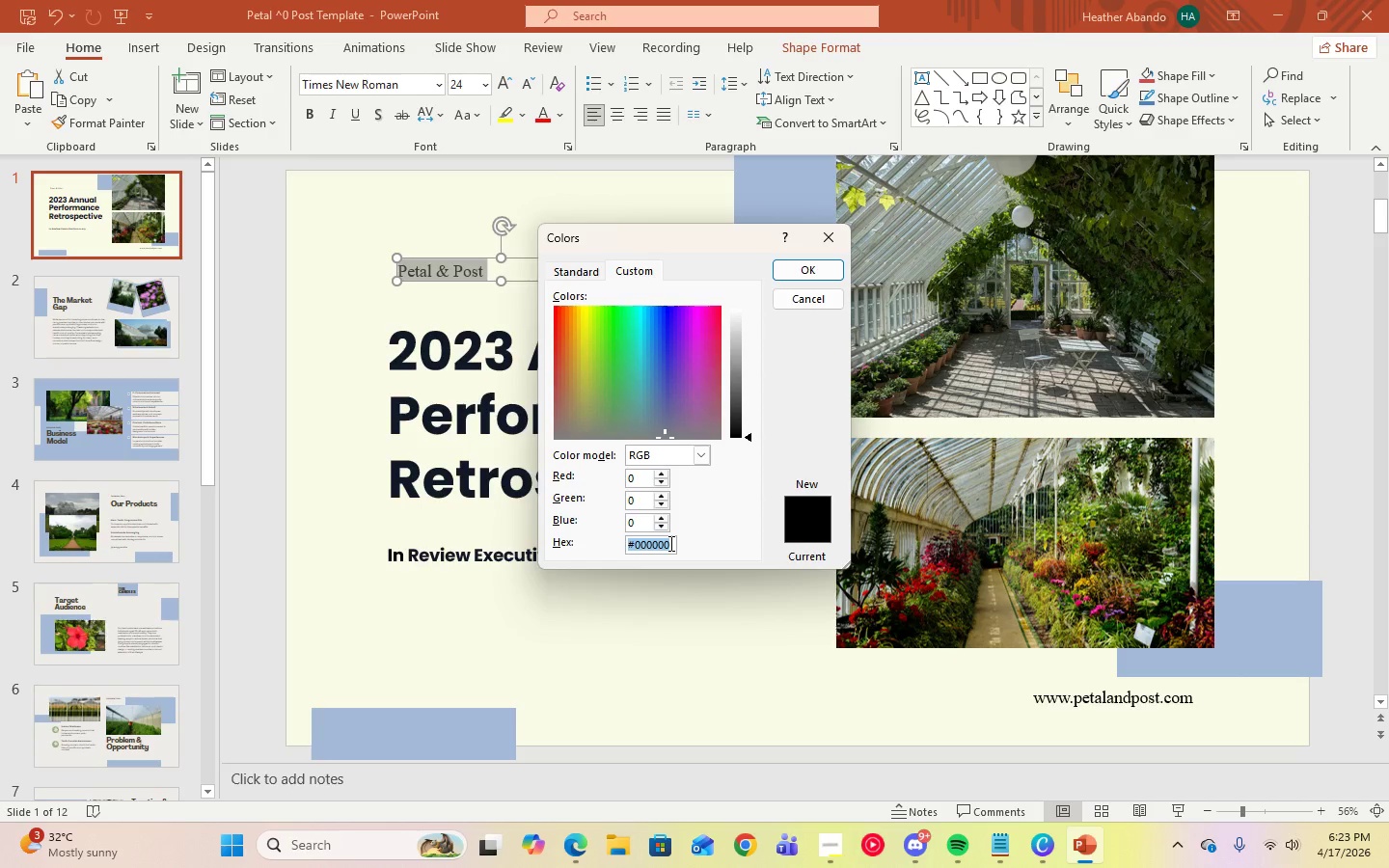 
key(Control+V)
 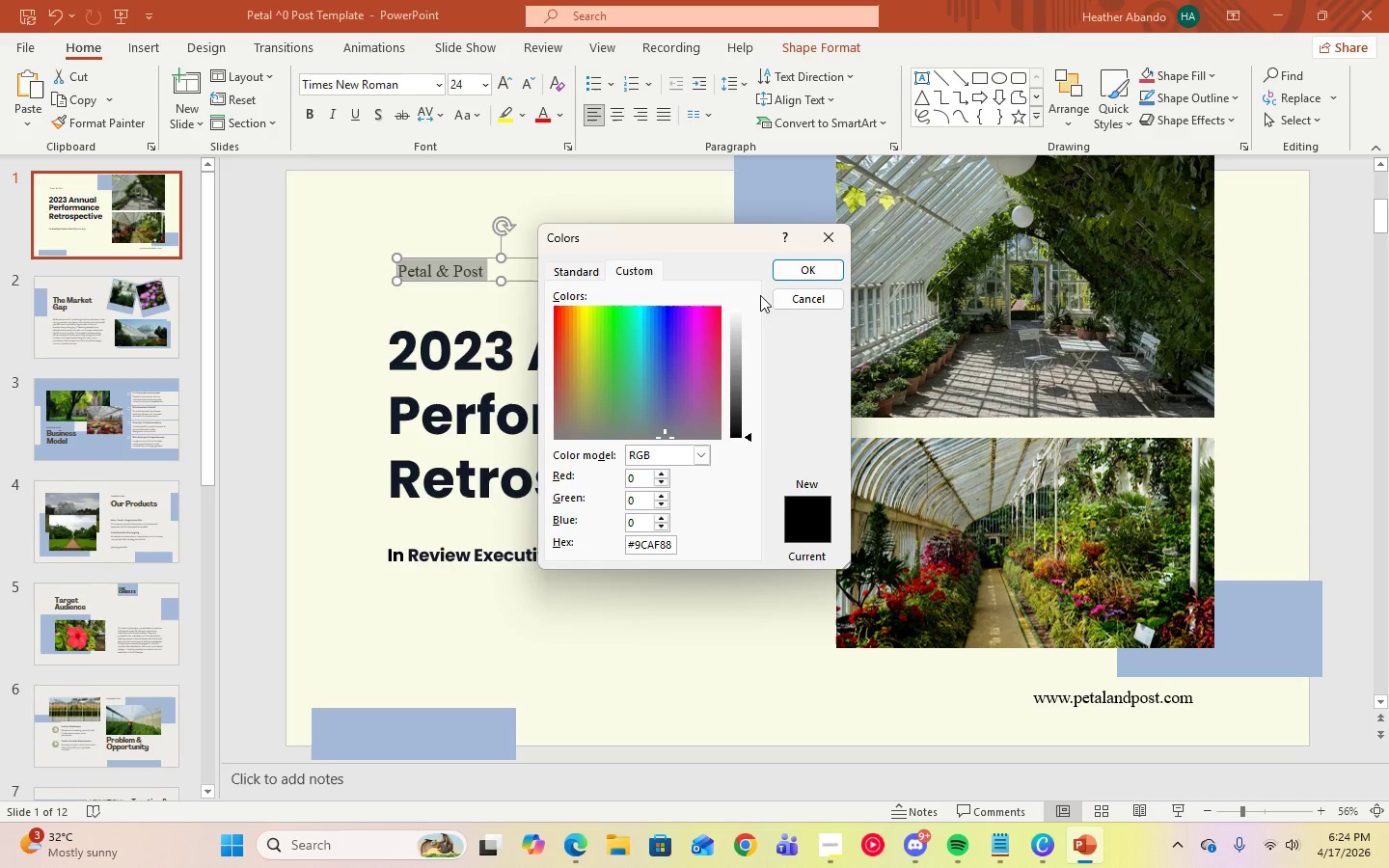 
left_click([789, 267])
 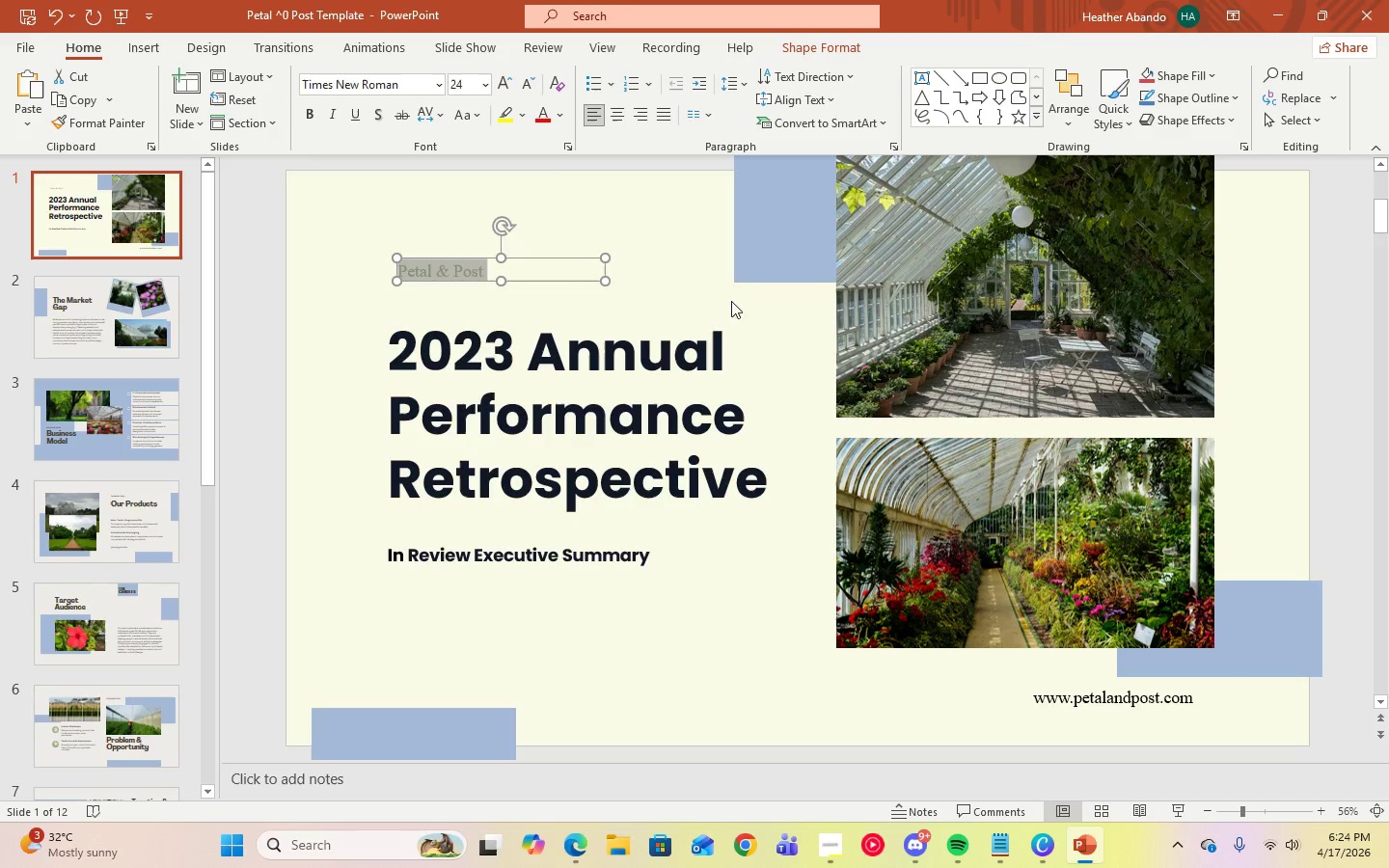 
left_click([687, 298])
 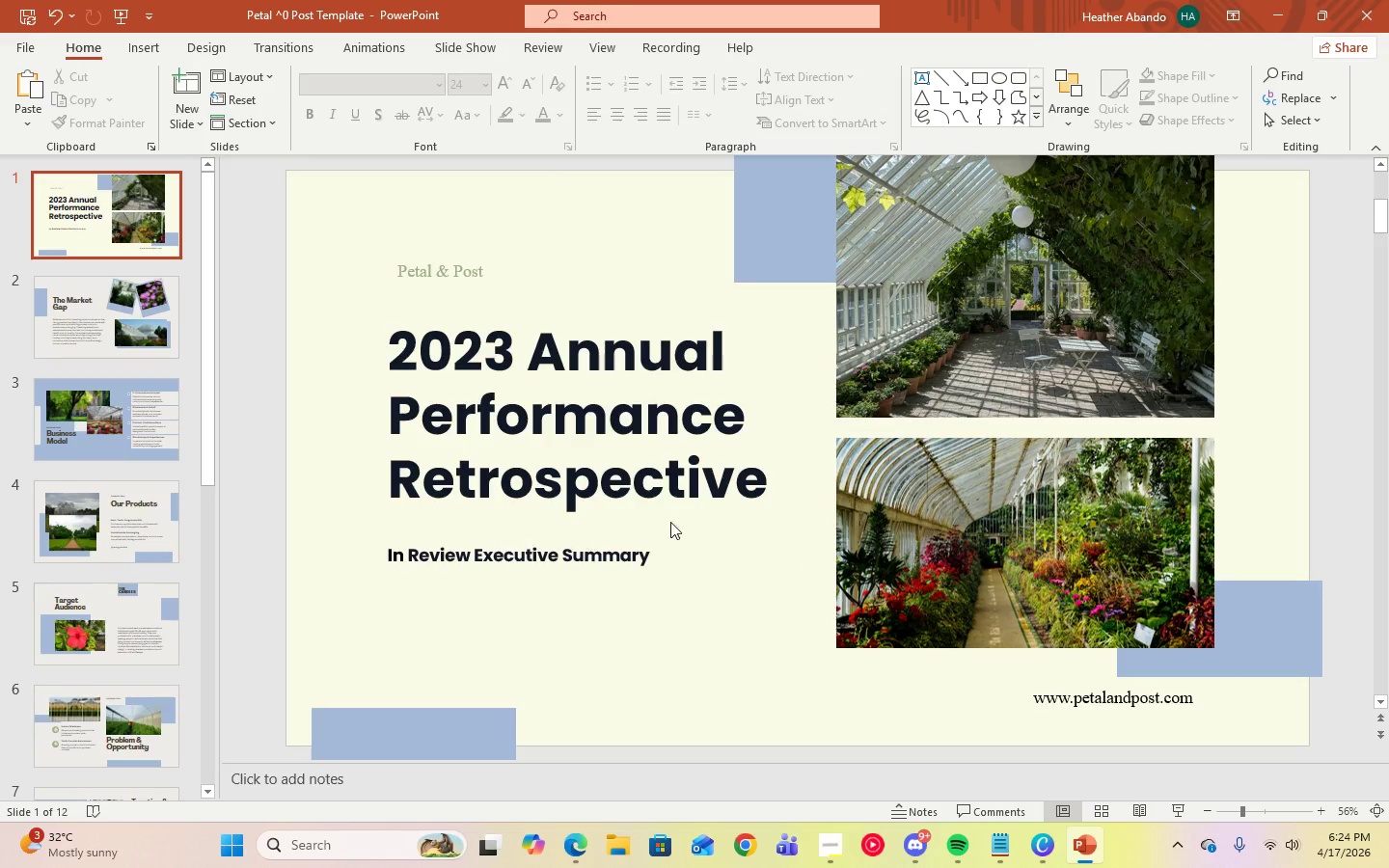 
left_click([758, 476])
 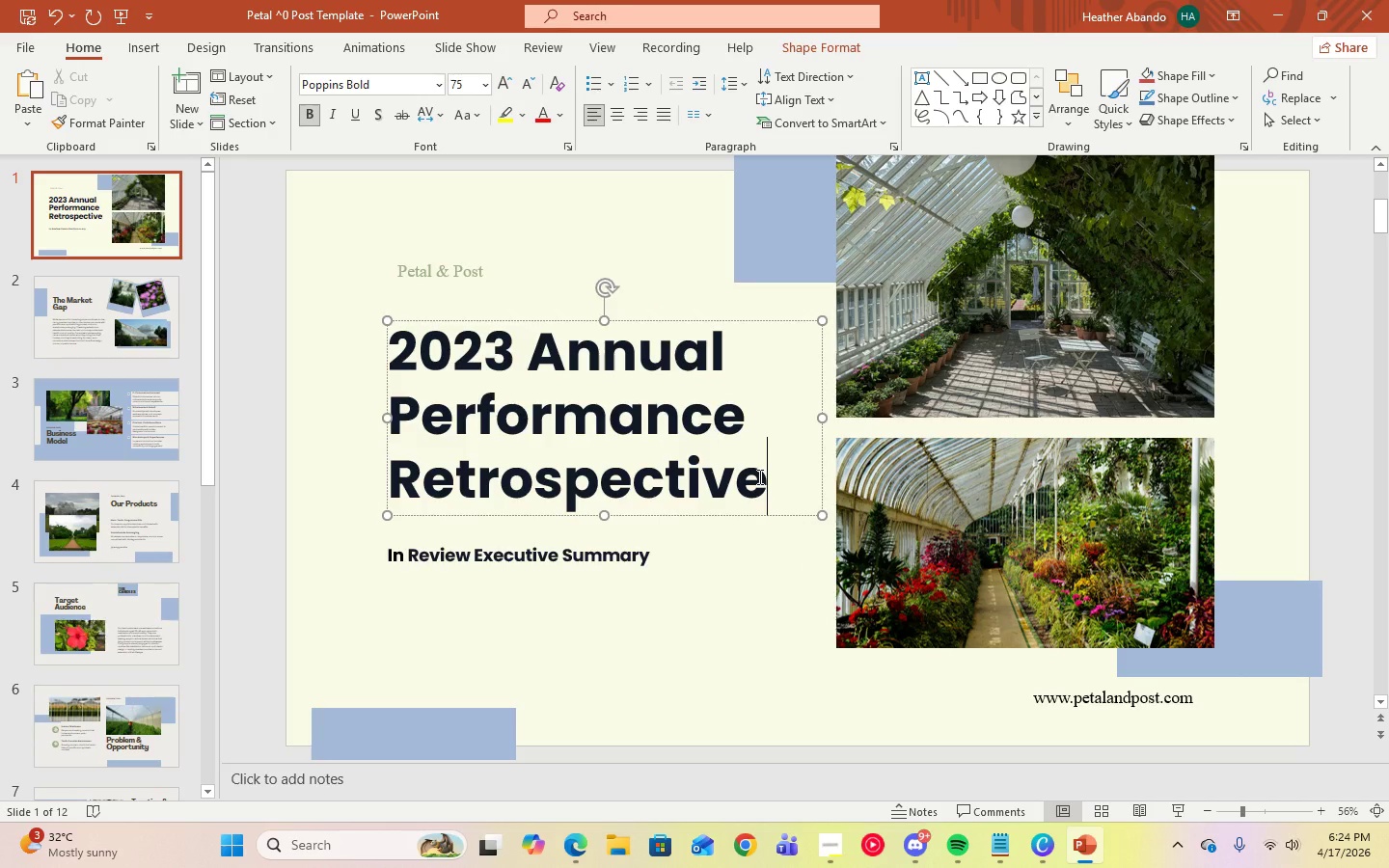 
key(Control+A)
 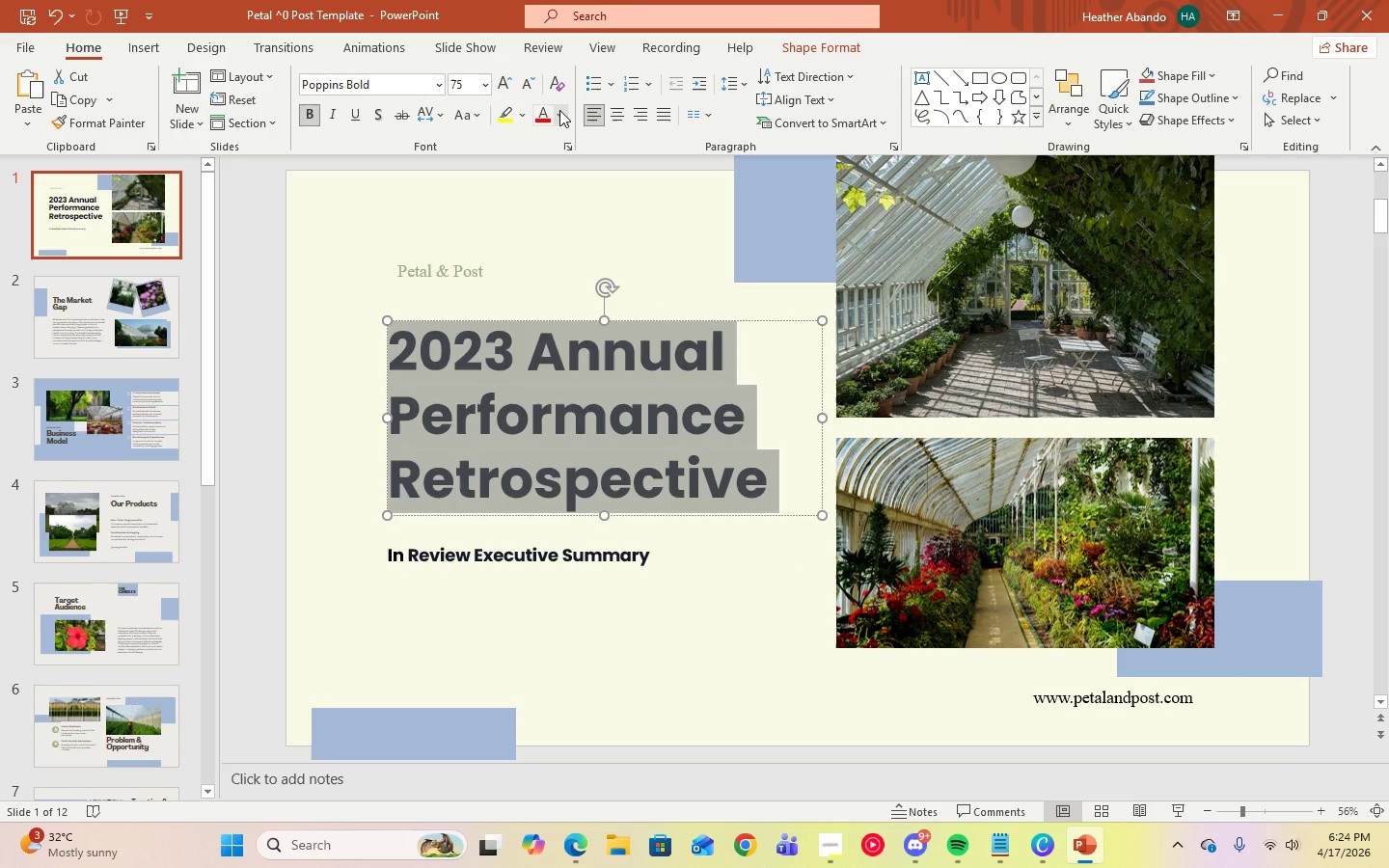 
left_click([559, 112])
 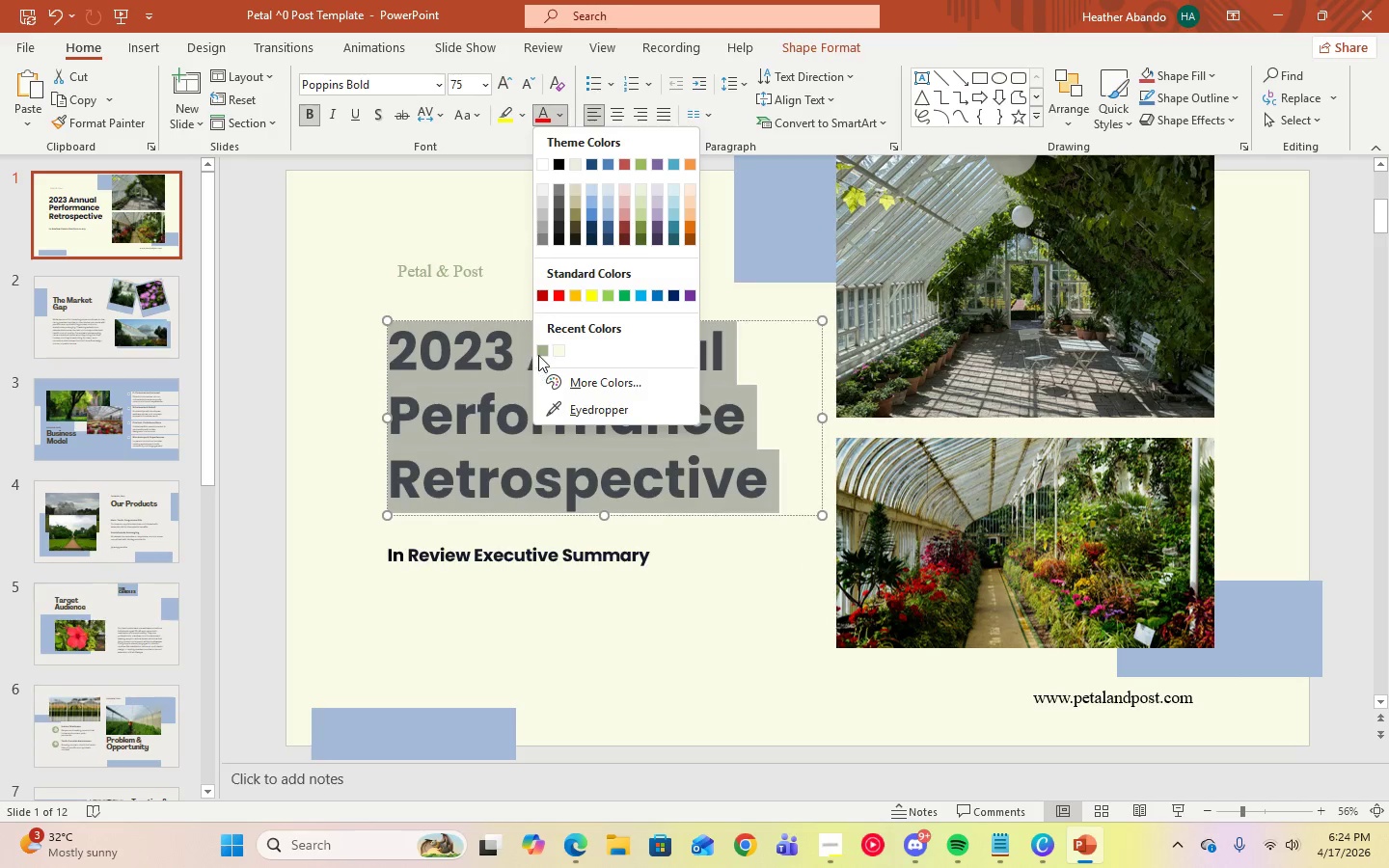 
left_click([540, 351])
 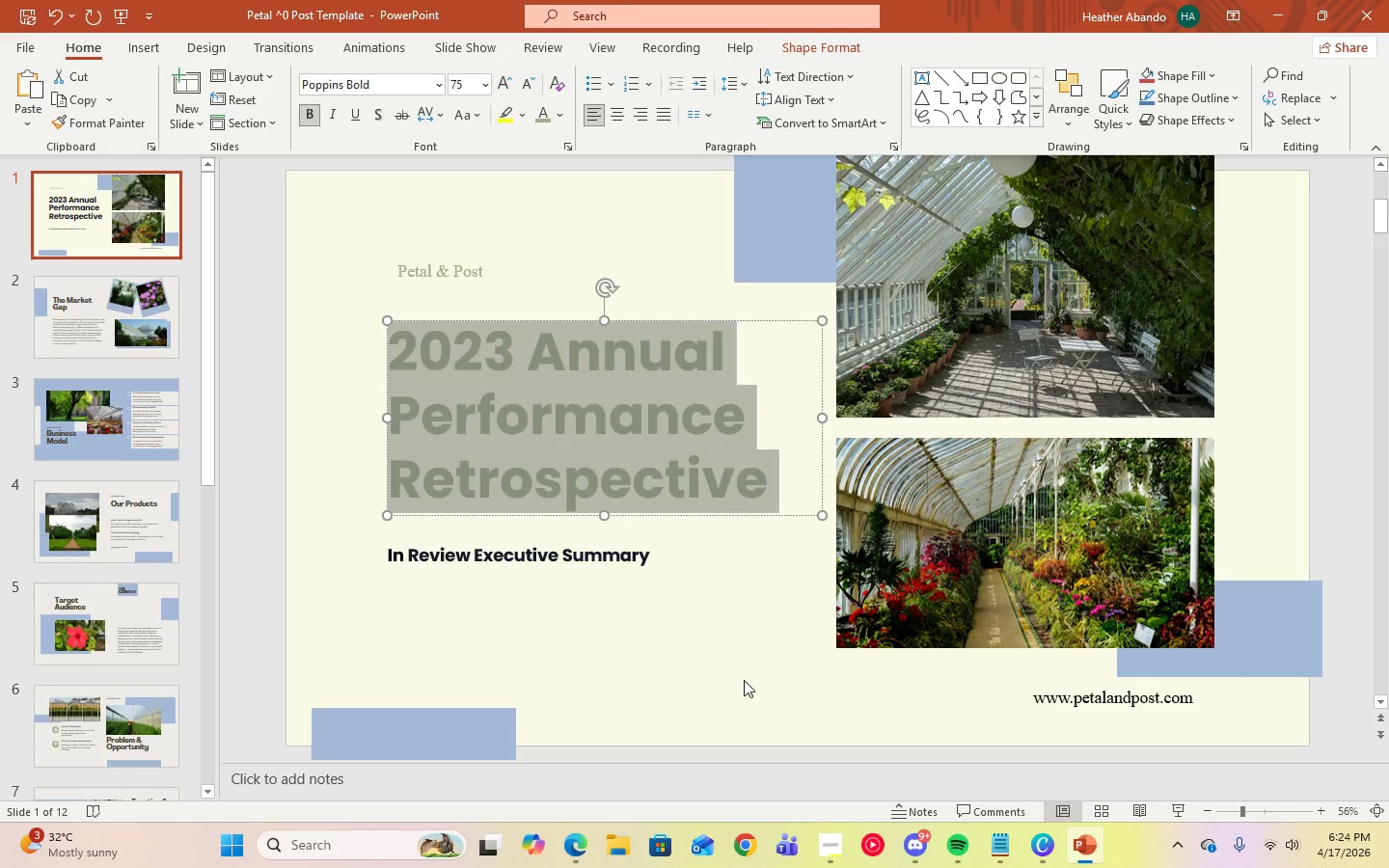 
left_click([744, 680])
 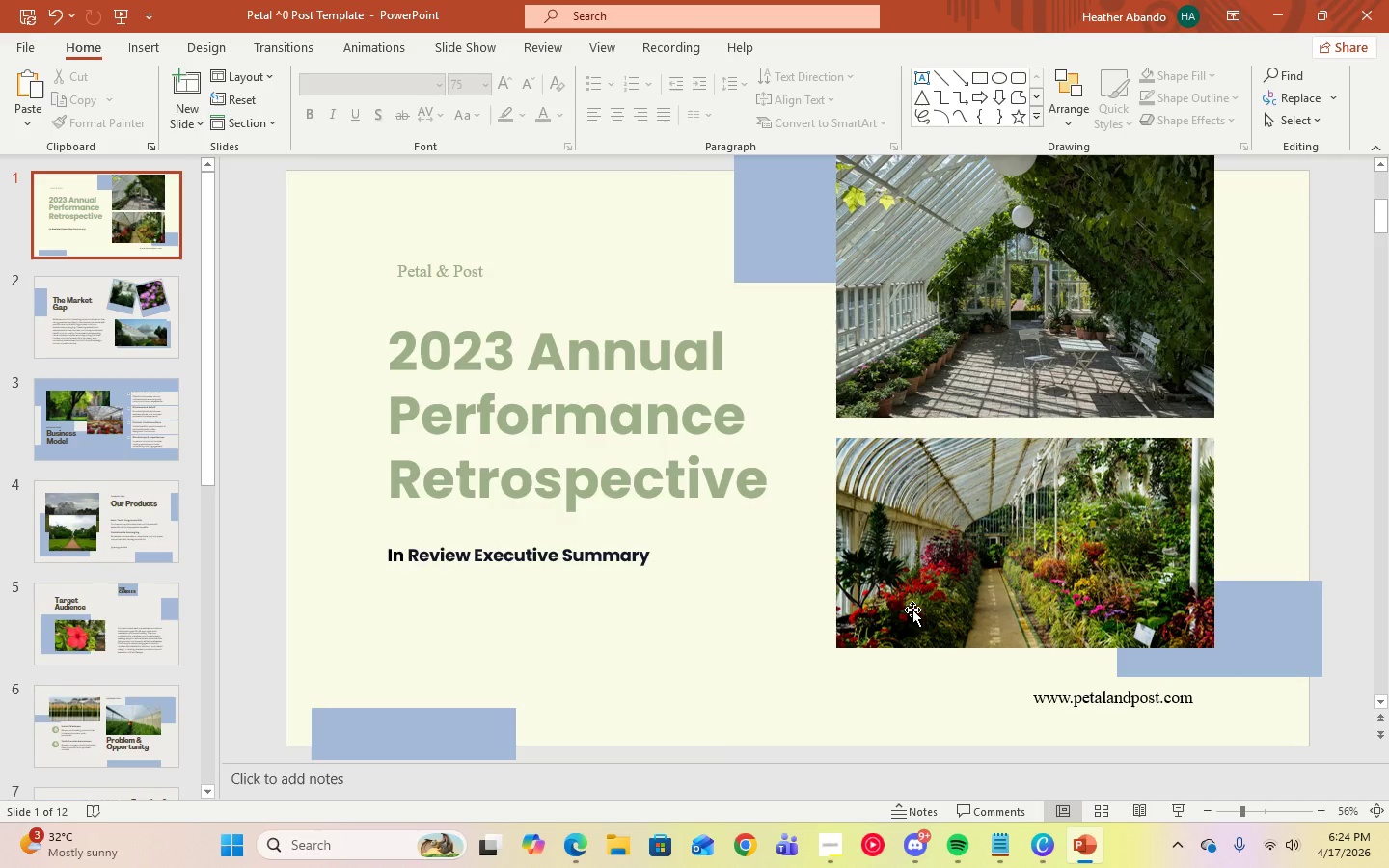 
left_click([567, 848])
 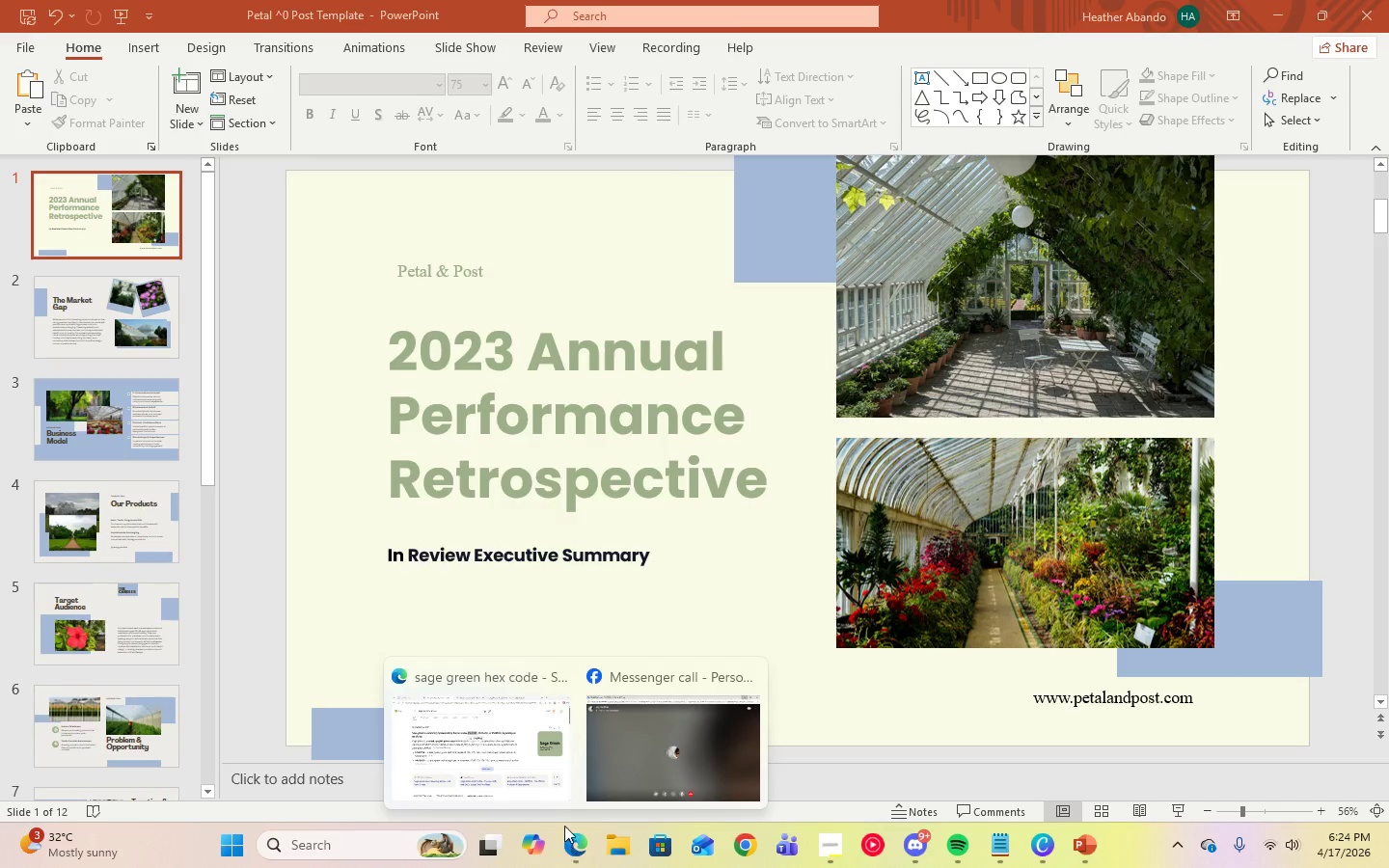 
left_click([461, 737])
 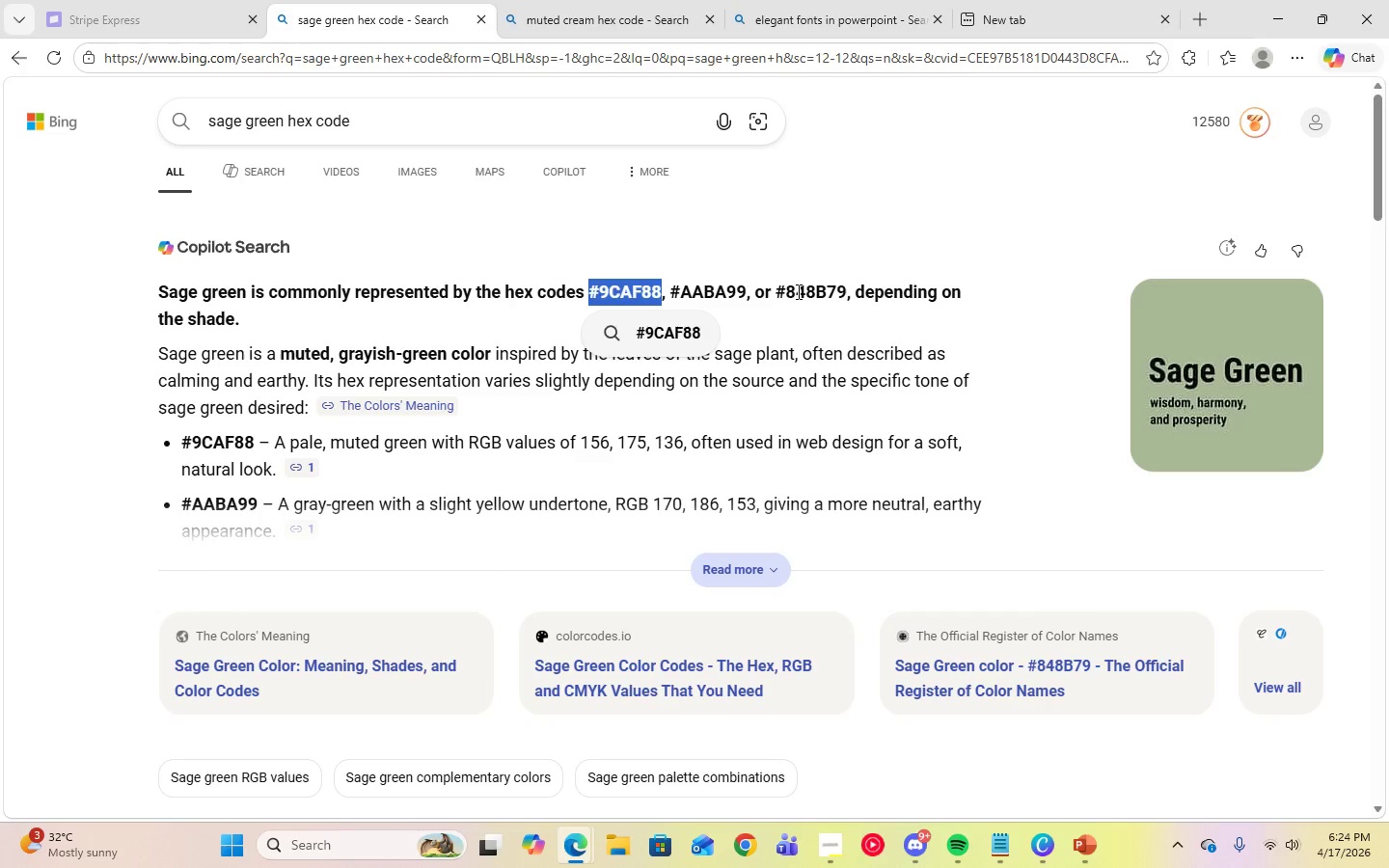 
left_click_drag(start_coordinate=[776, 291], to_coordinate=[845, 295])
 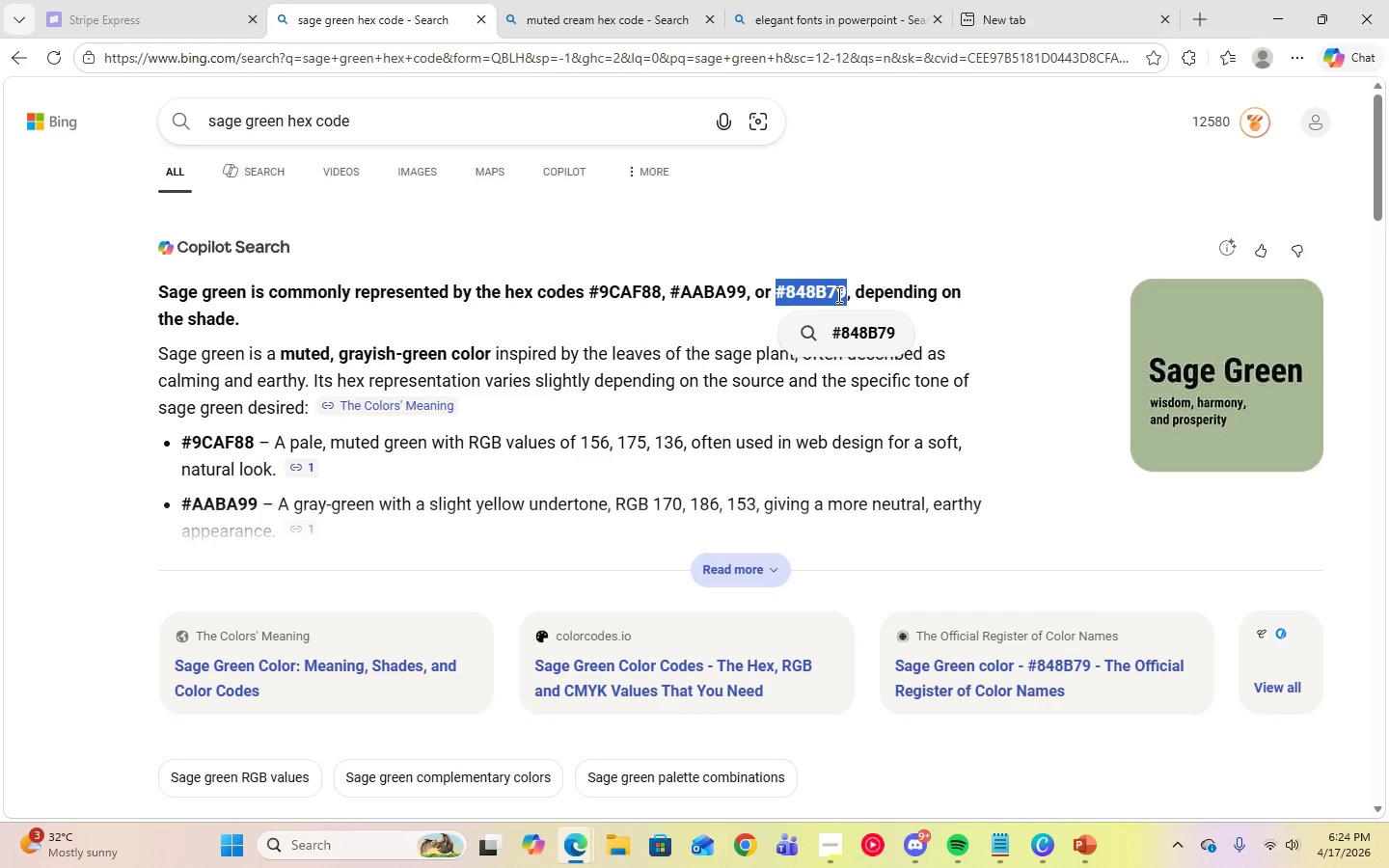 
right_click([837, 294])
 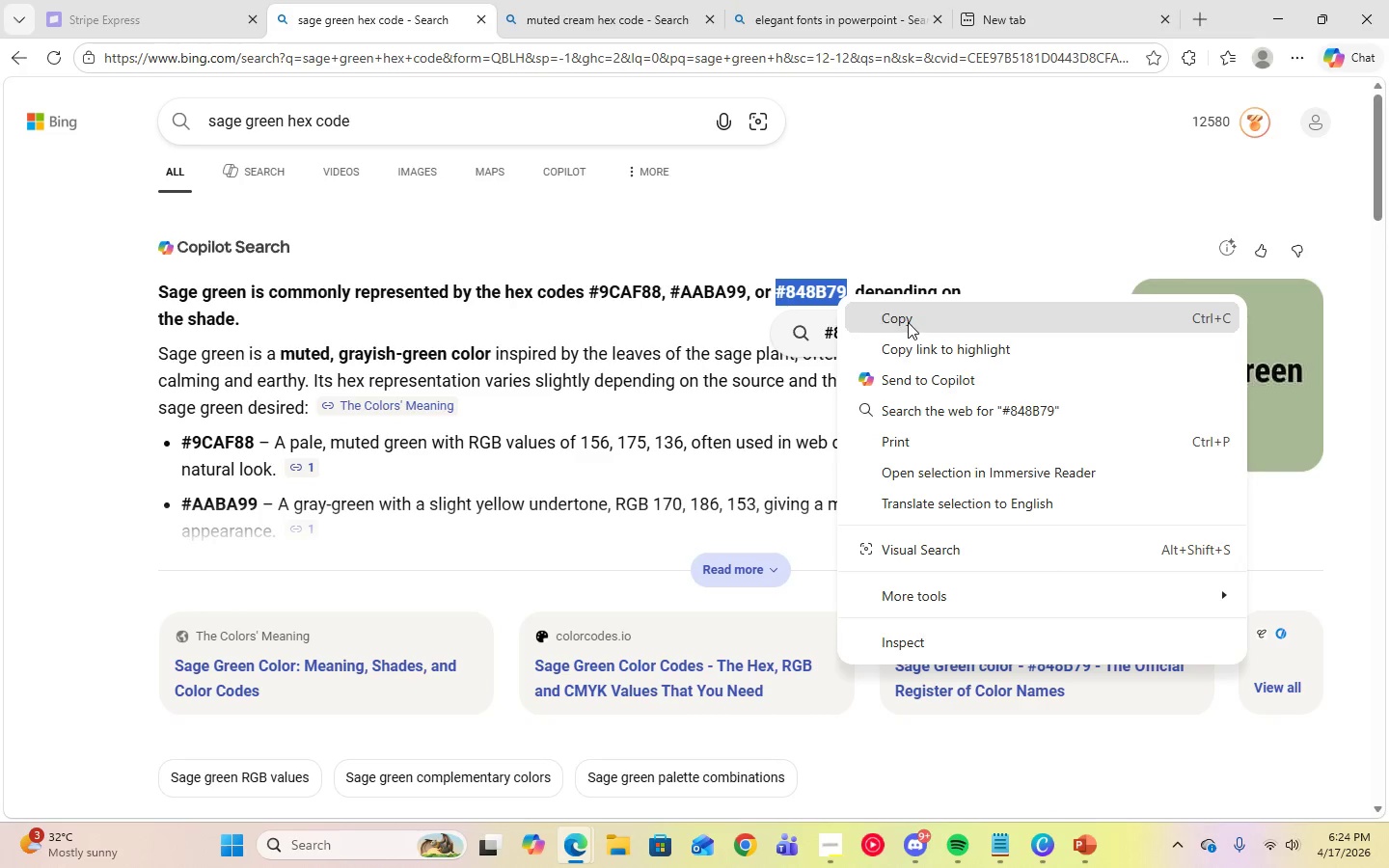 
left_click([908, 322])
 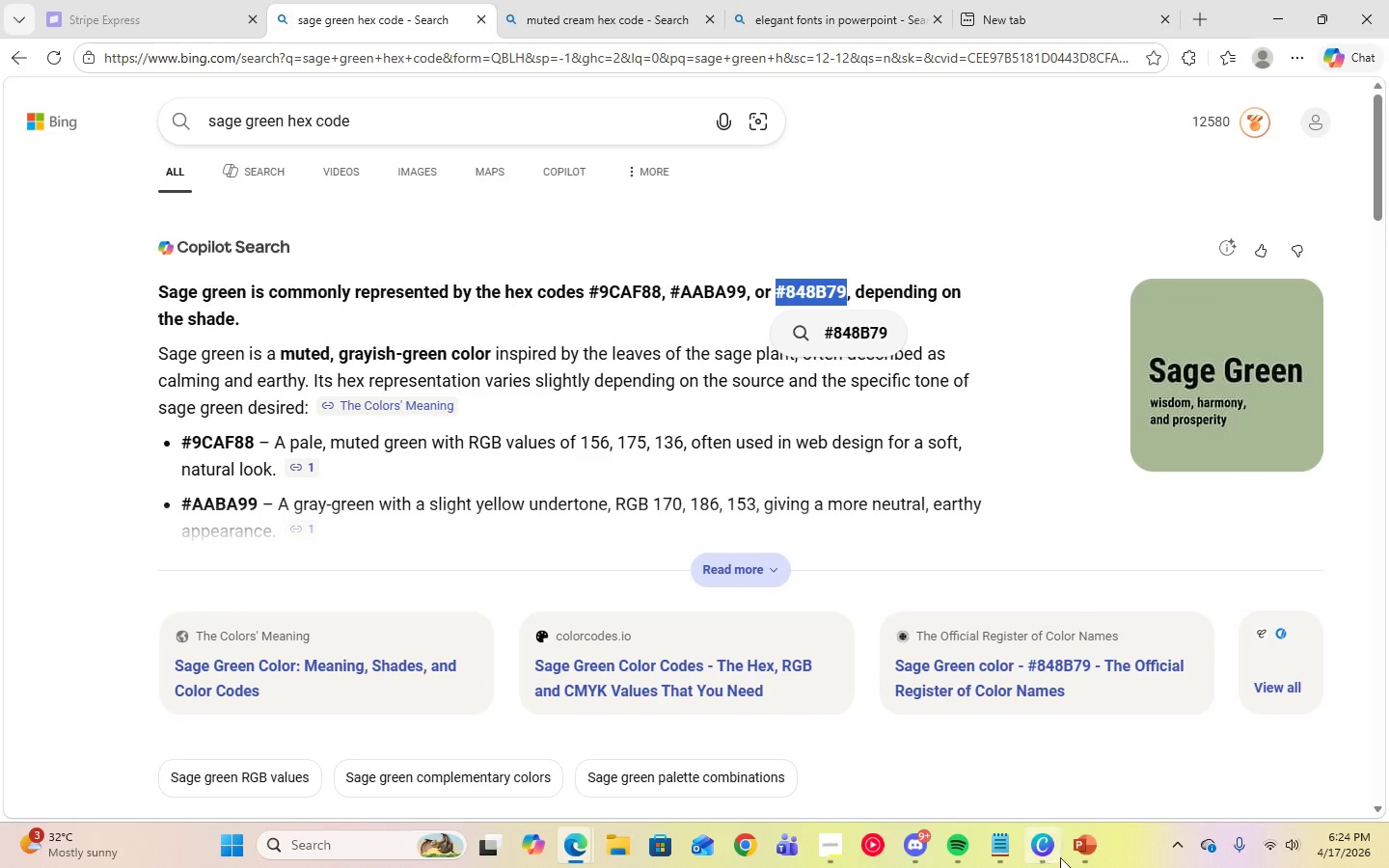 
left_click([1078, 861])
 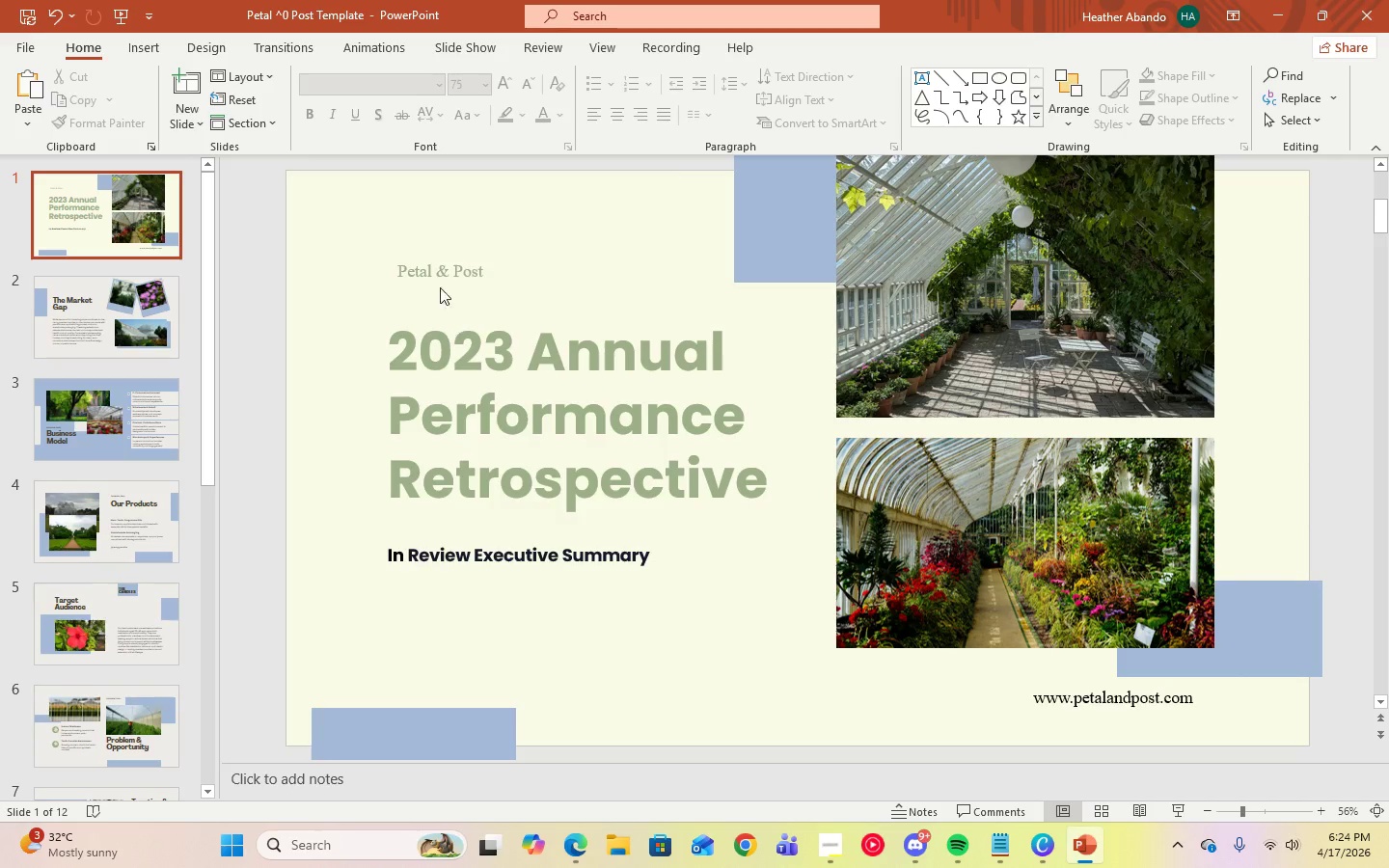 
left_click([434, 260])
 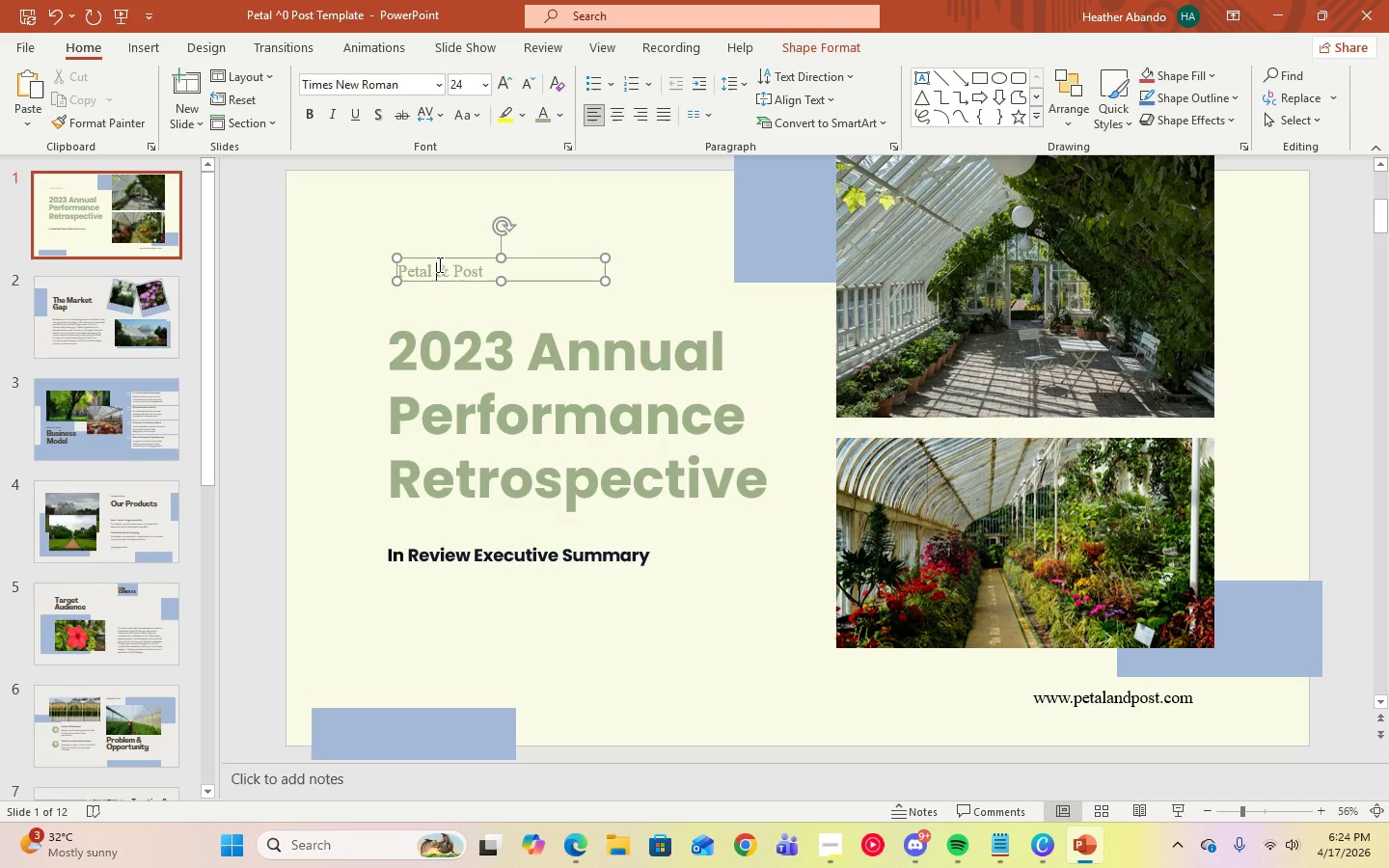 
key(Control+A)
 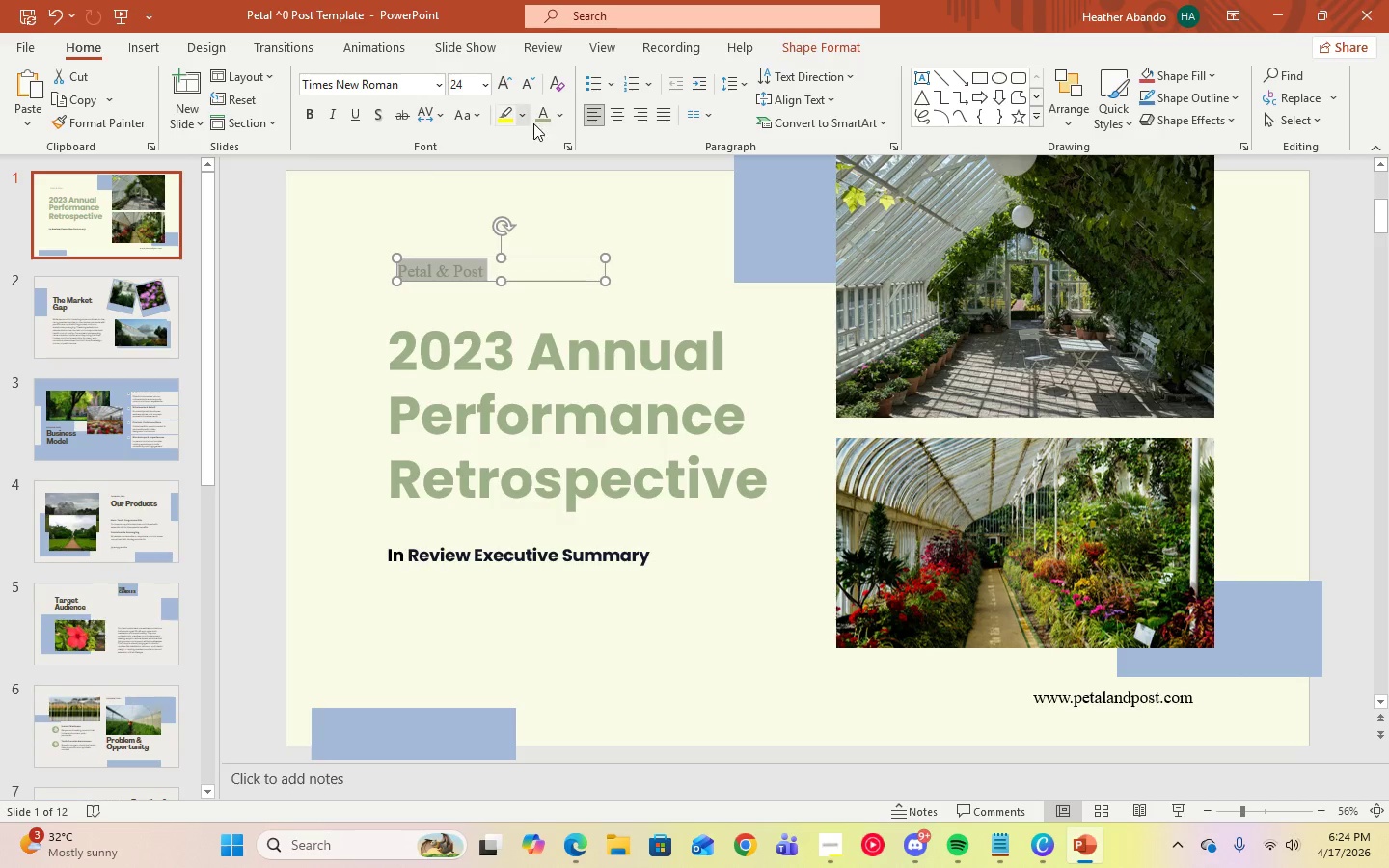 
left_click([555, 121])
 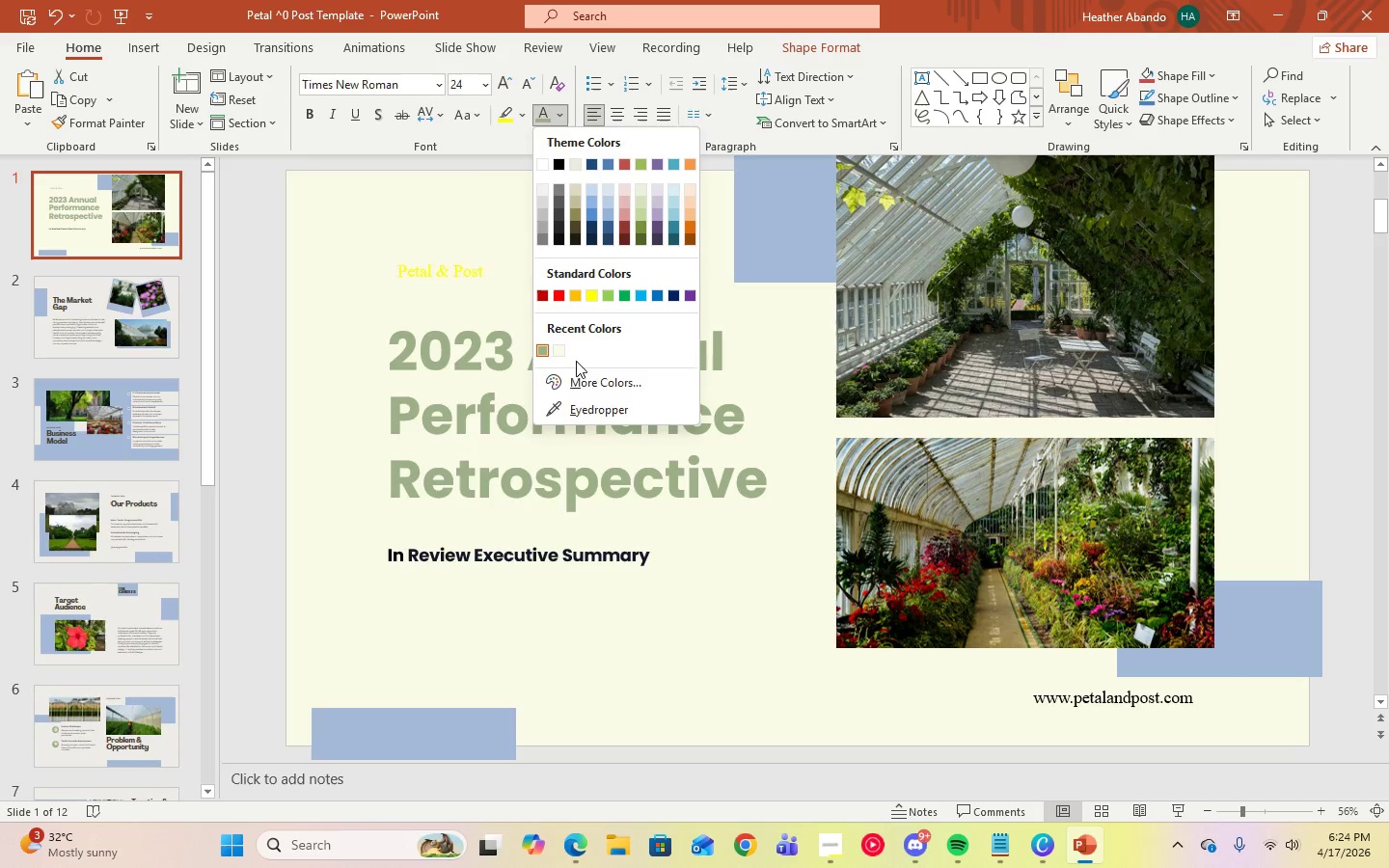 
left_click([579, 381])
 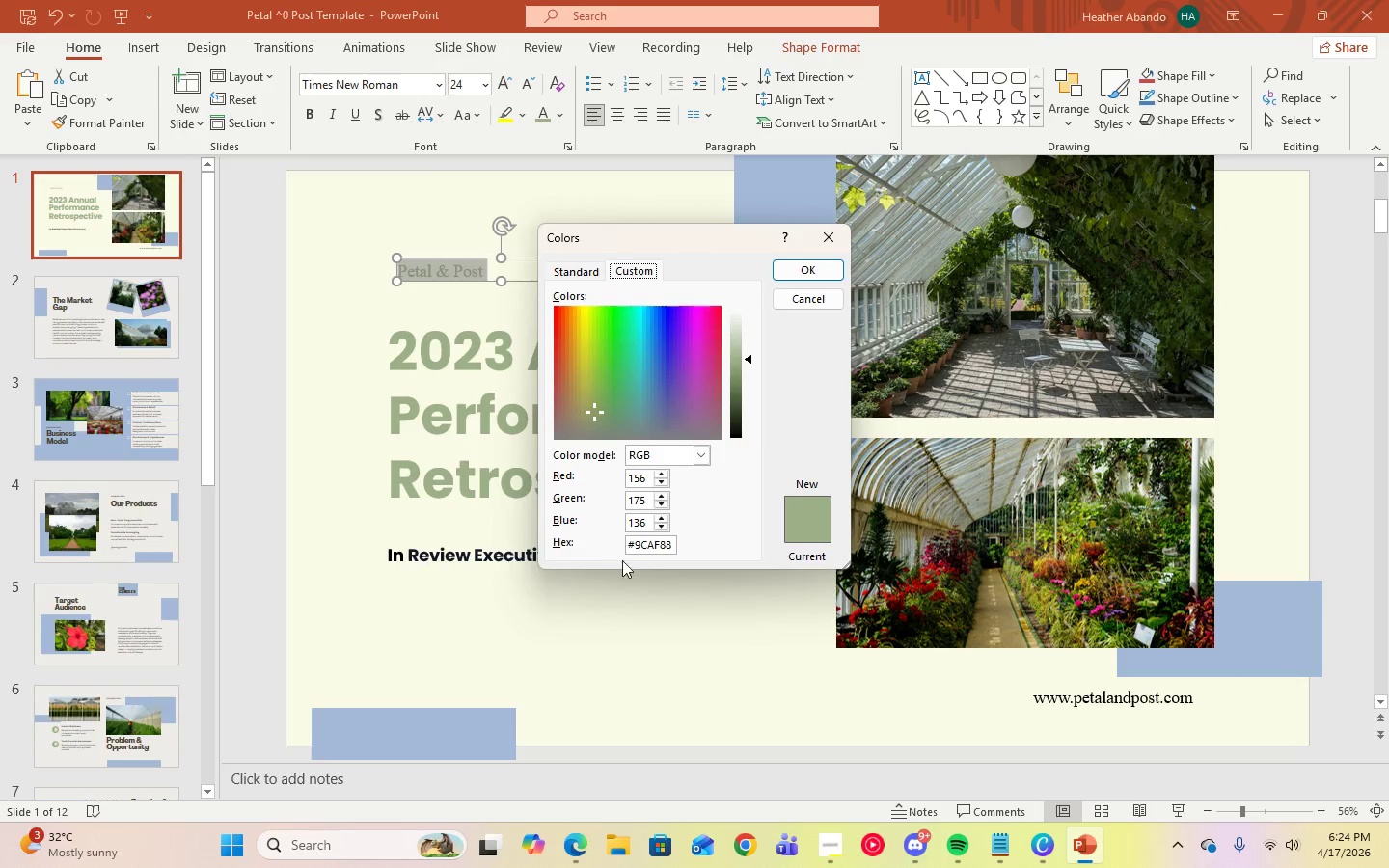 
left_click([649, 547])
 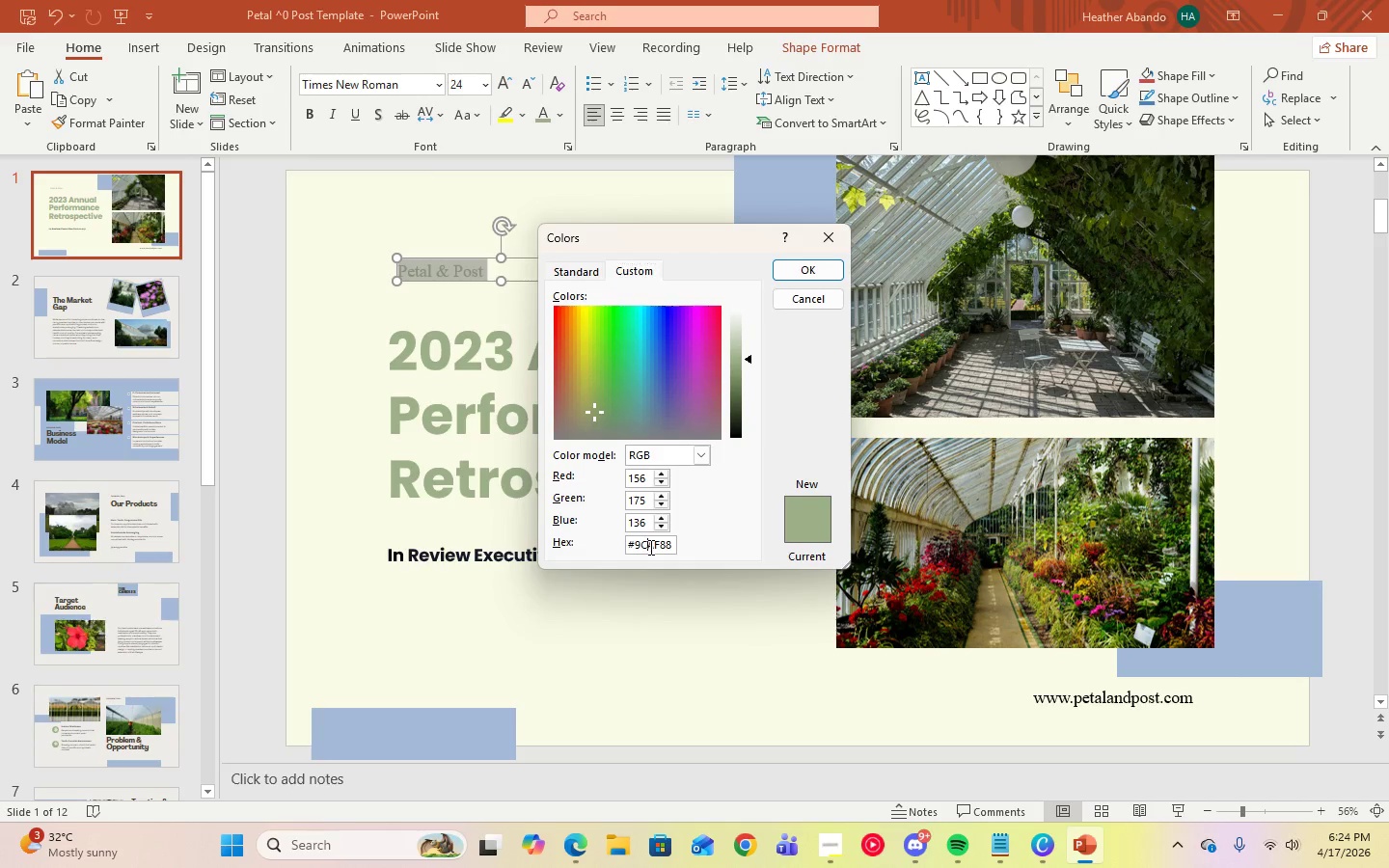 
key(Control+A)
 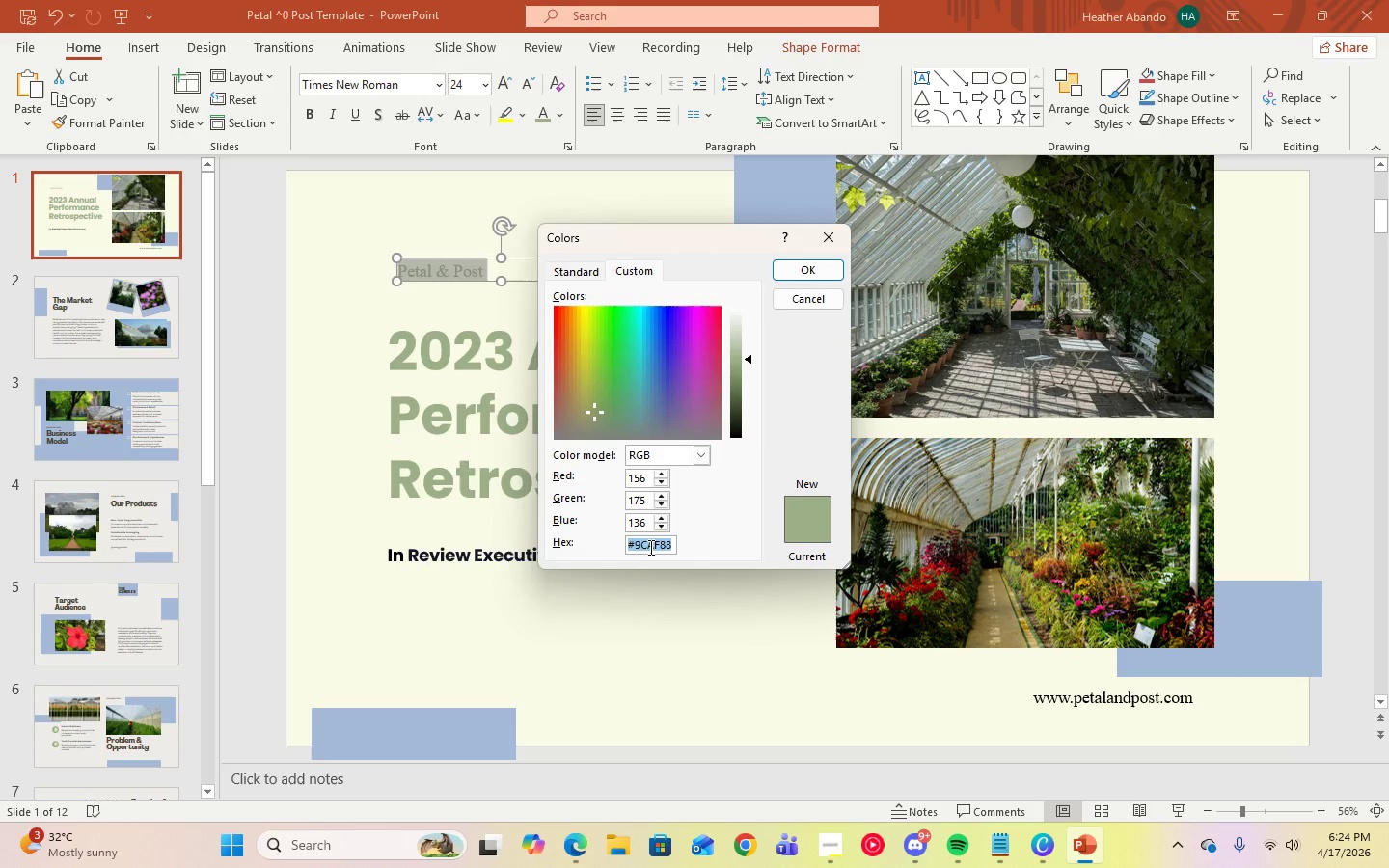 
key(Control+V)
 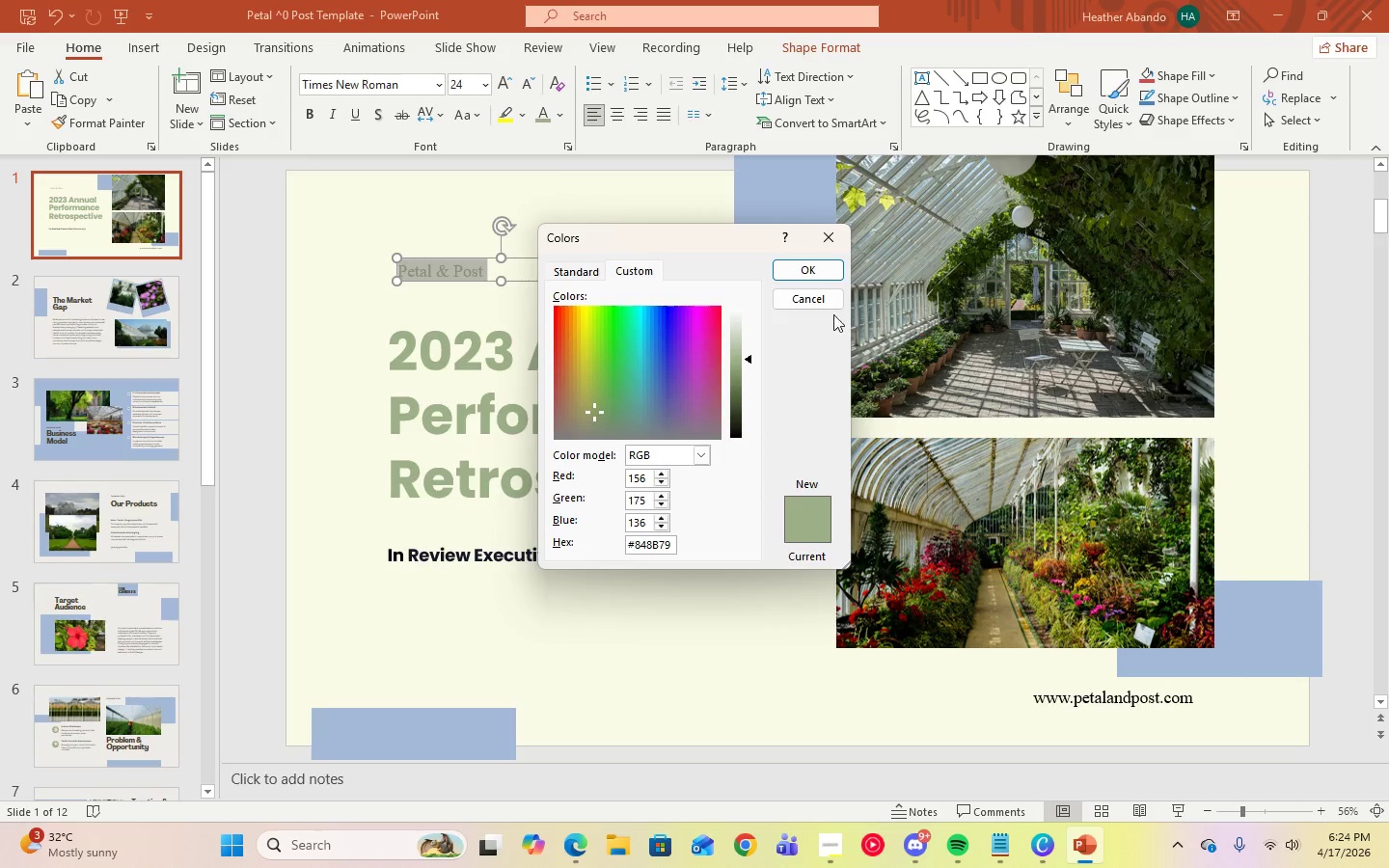 
left_click([814, 275])
 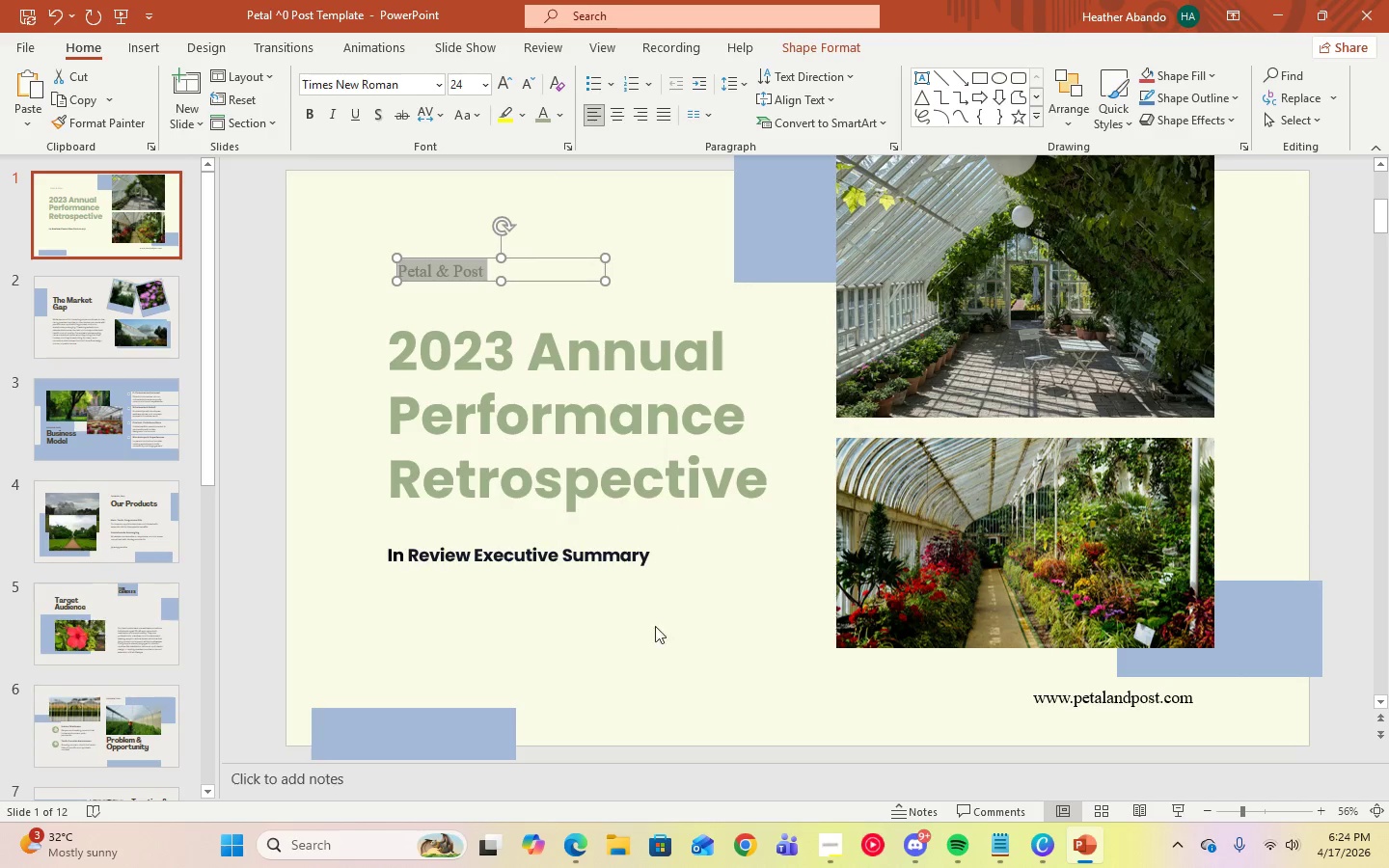 
left_click([653, 673])
 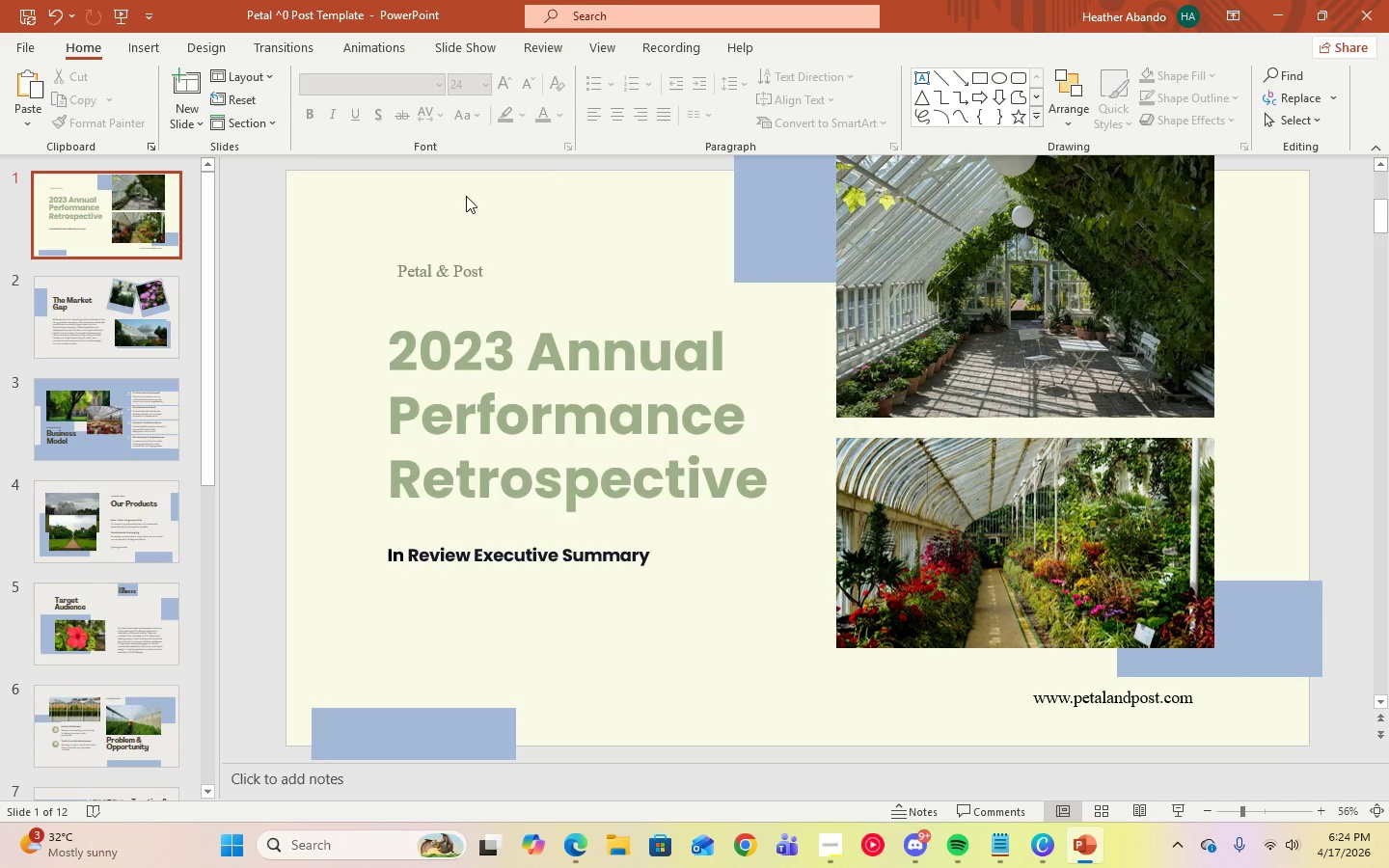 
left_click([482, 270])
 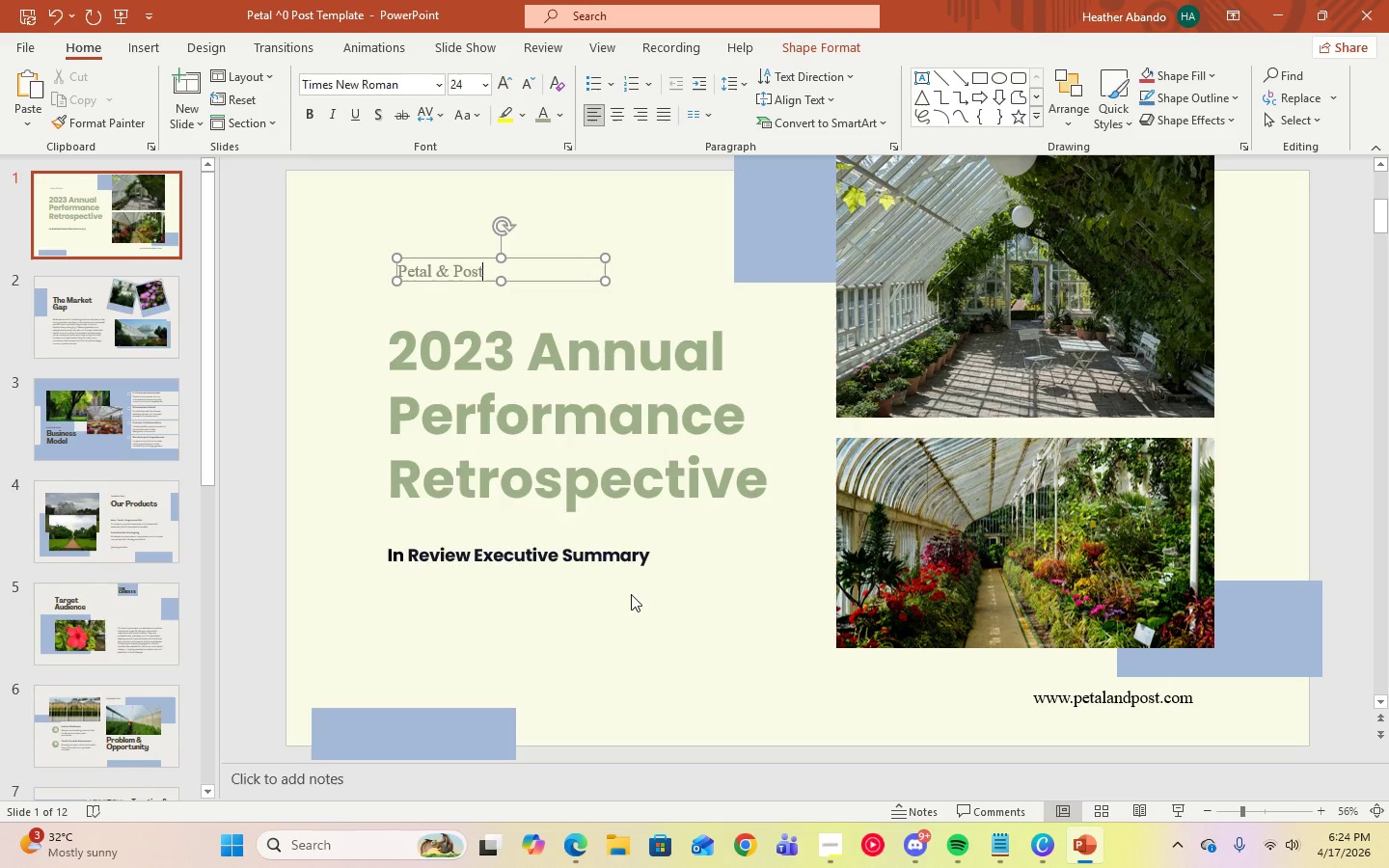 
left_click([627, 556])
 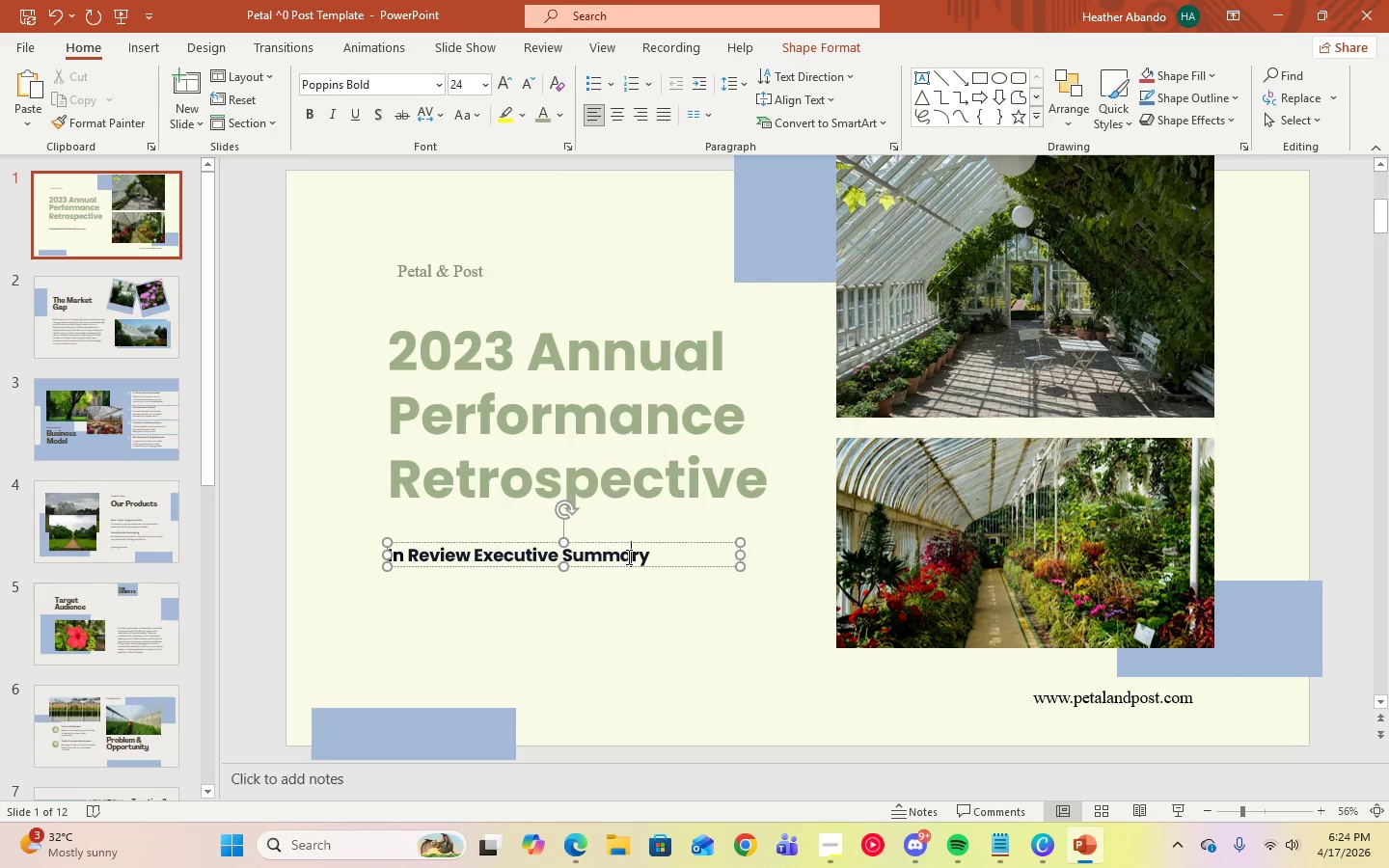 
key(Control+A)
 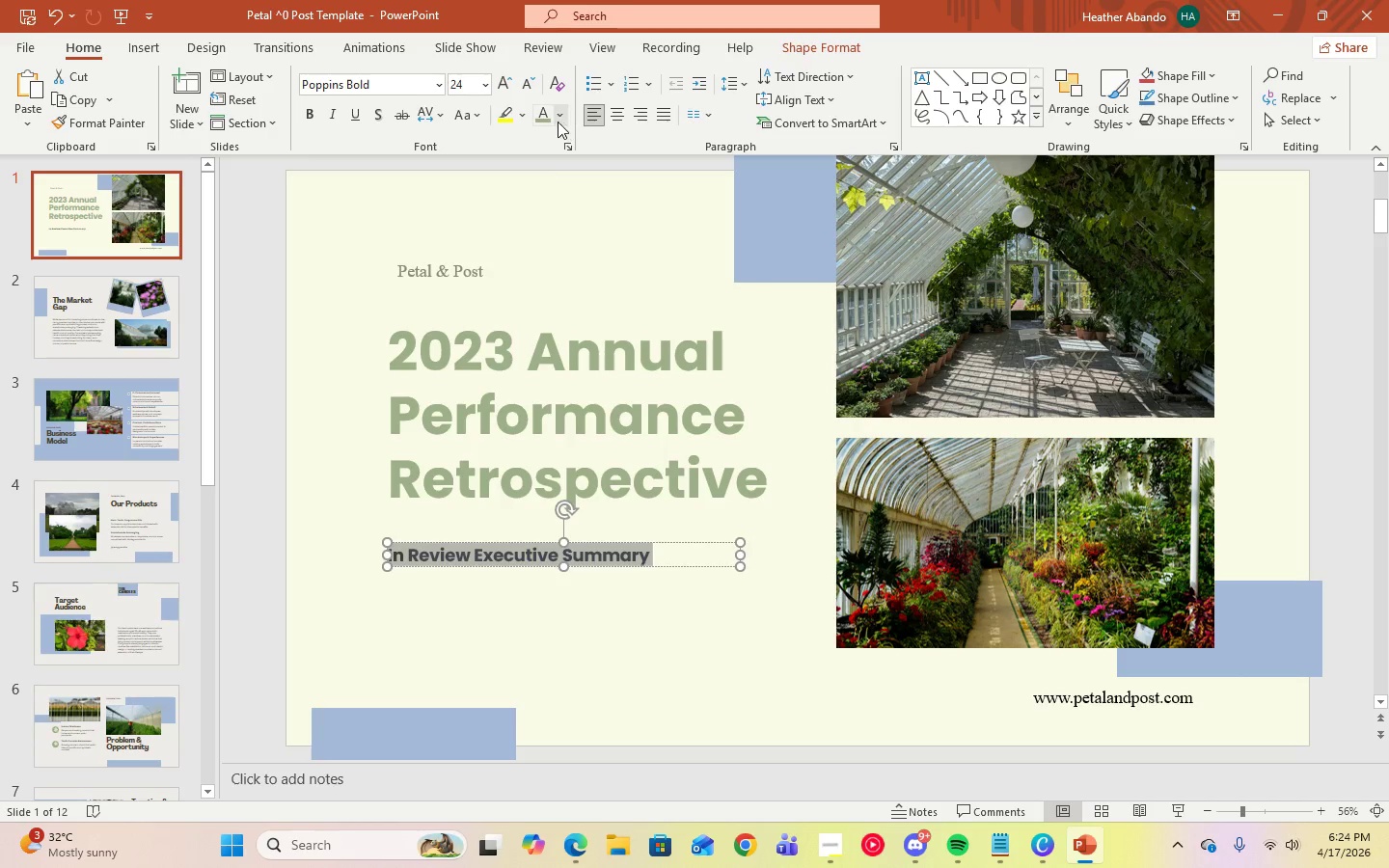 
left_click([558, 121])
 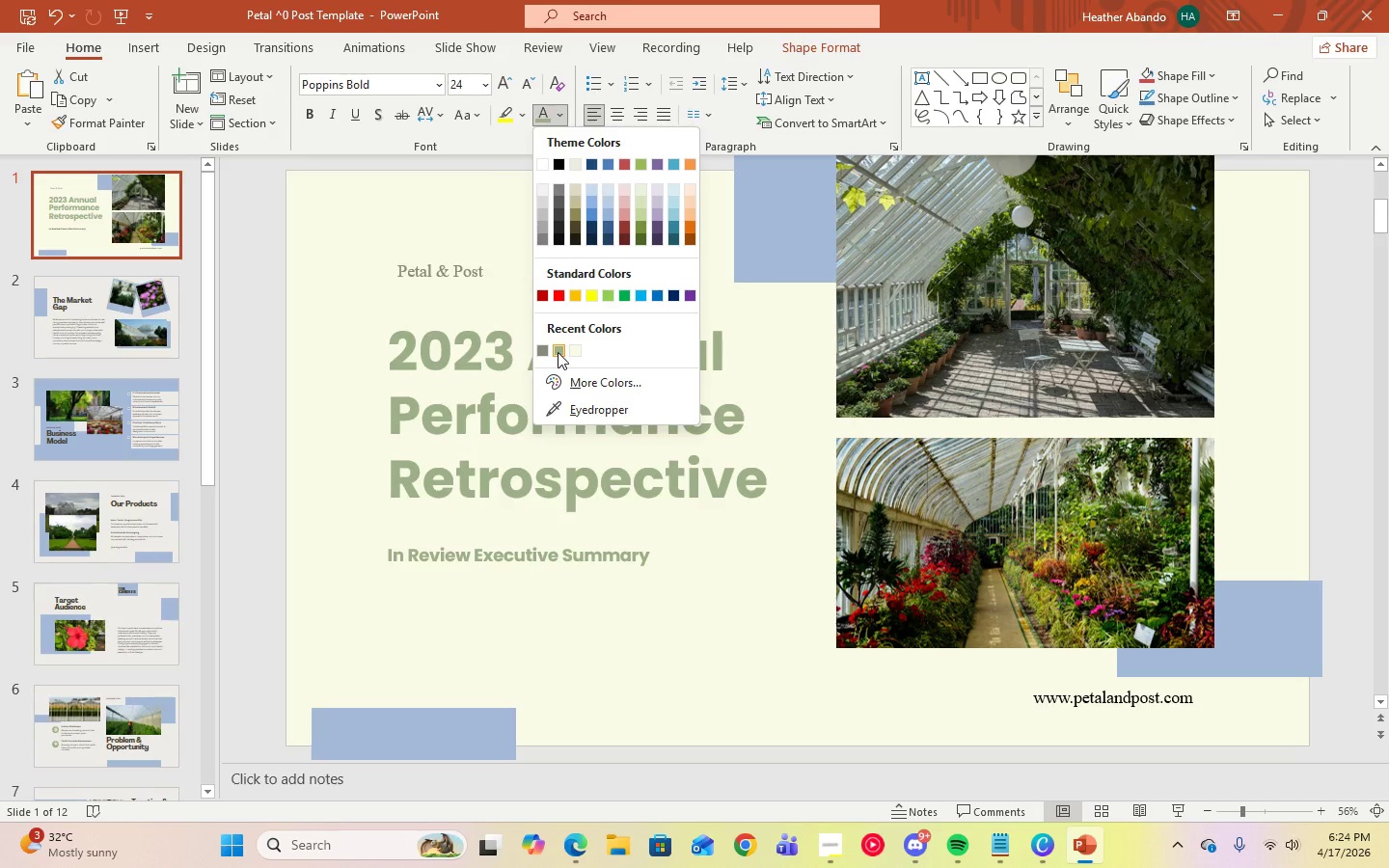 
left_click([541, 354])
 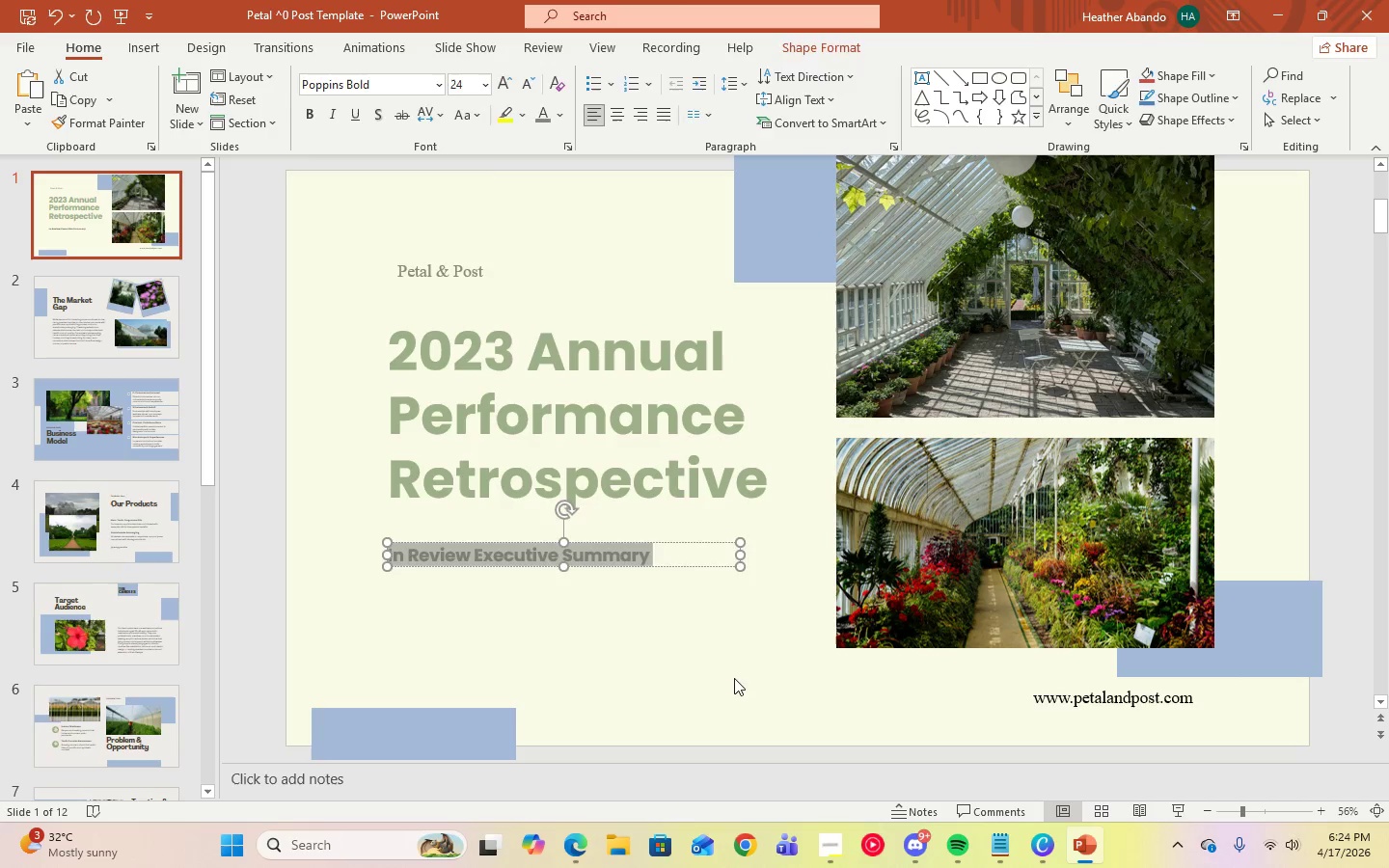 
left_click([734, 678])
 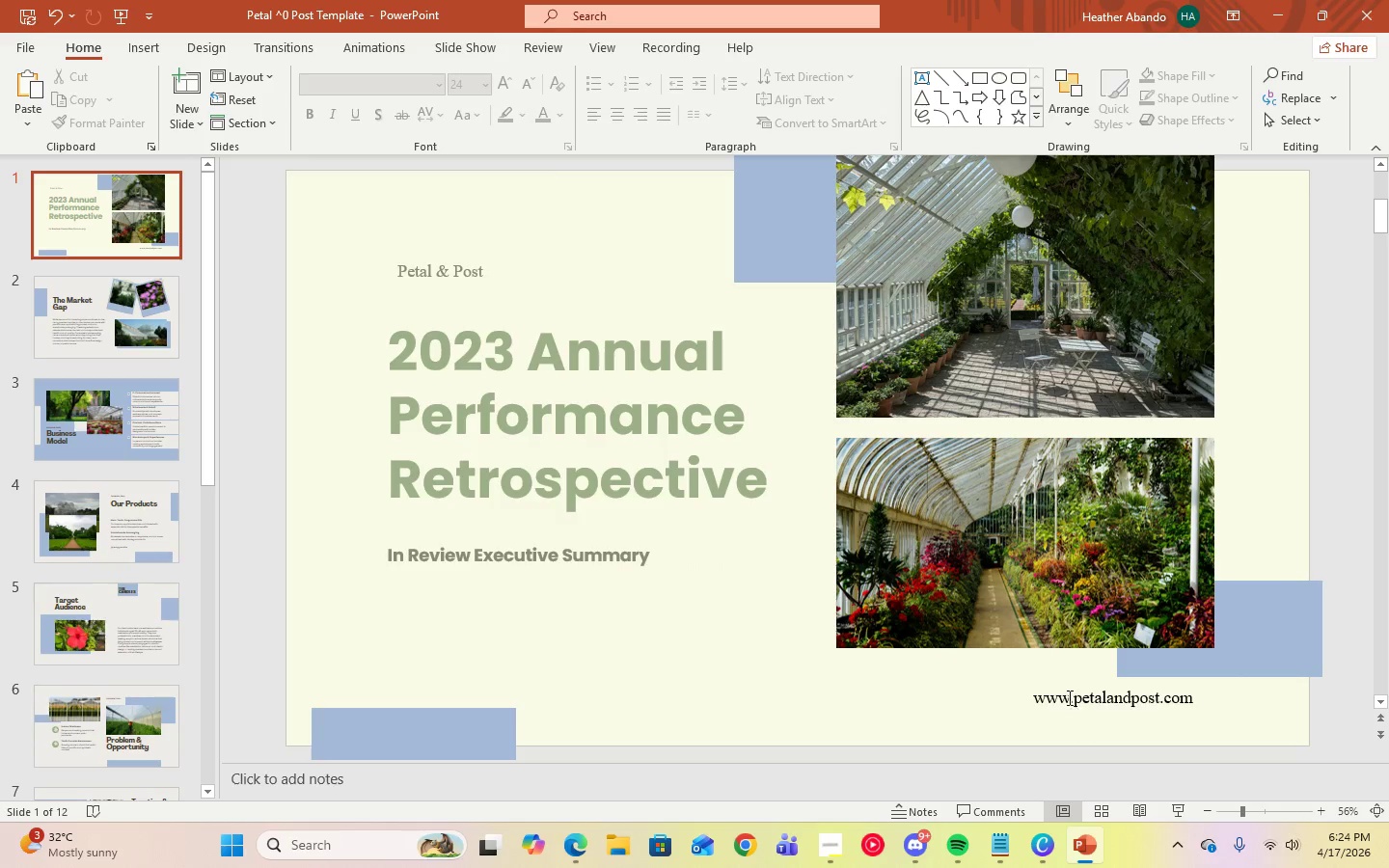 
left_click([1067, 697])
 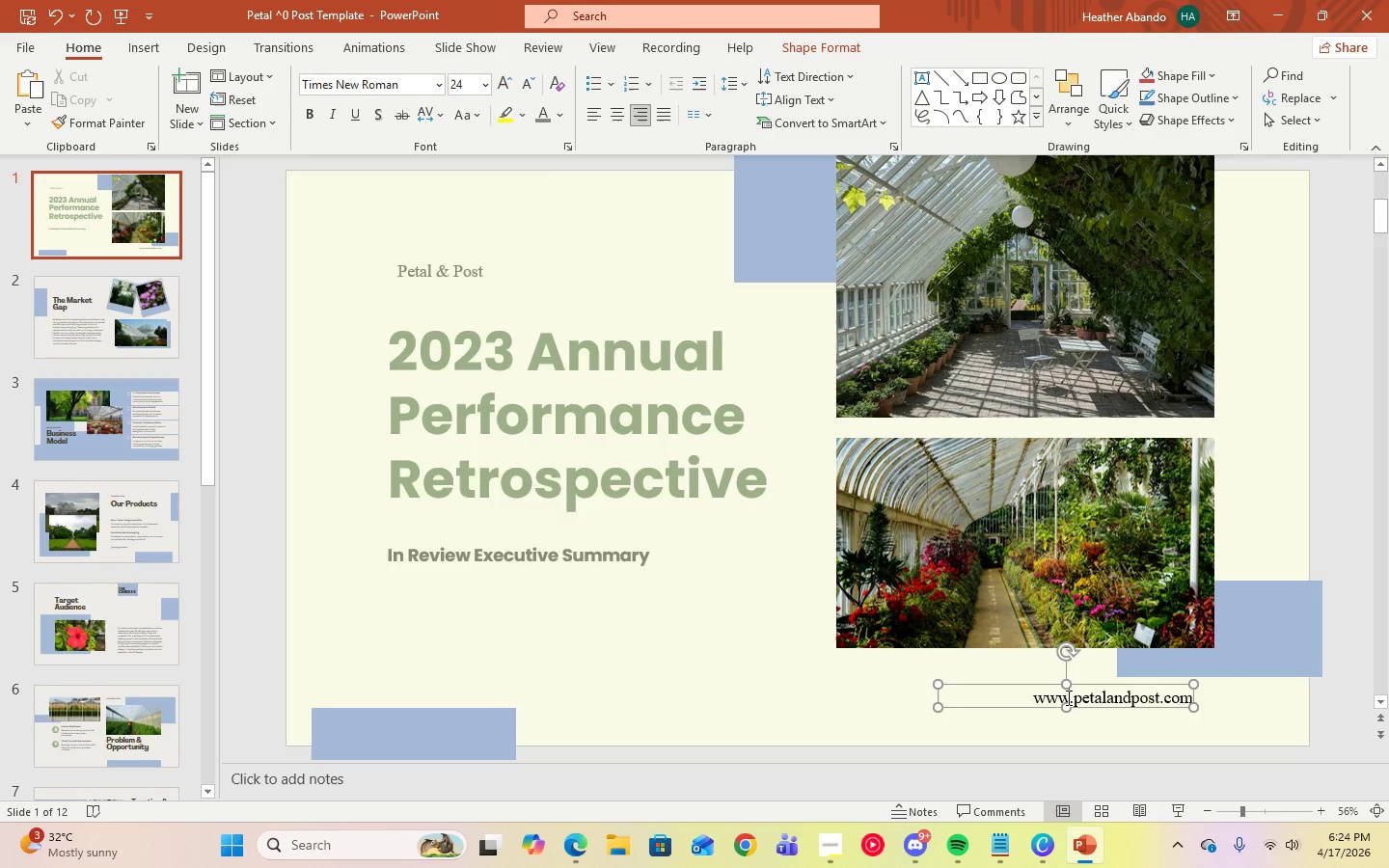 
key(Control+A)
 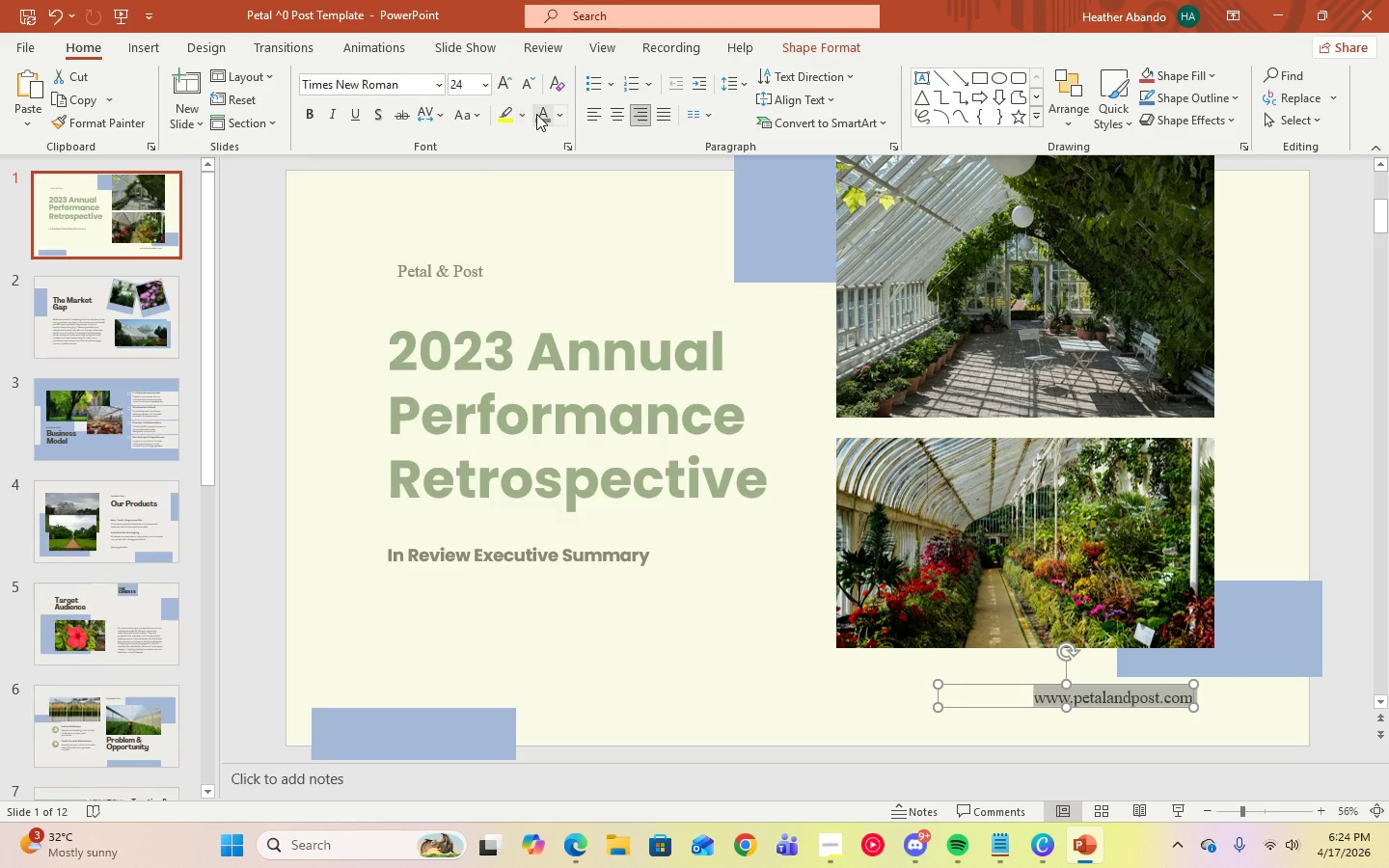 
left_click([540, 117])
 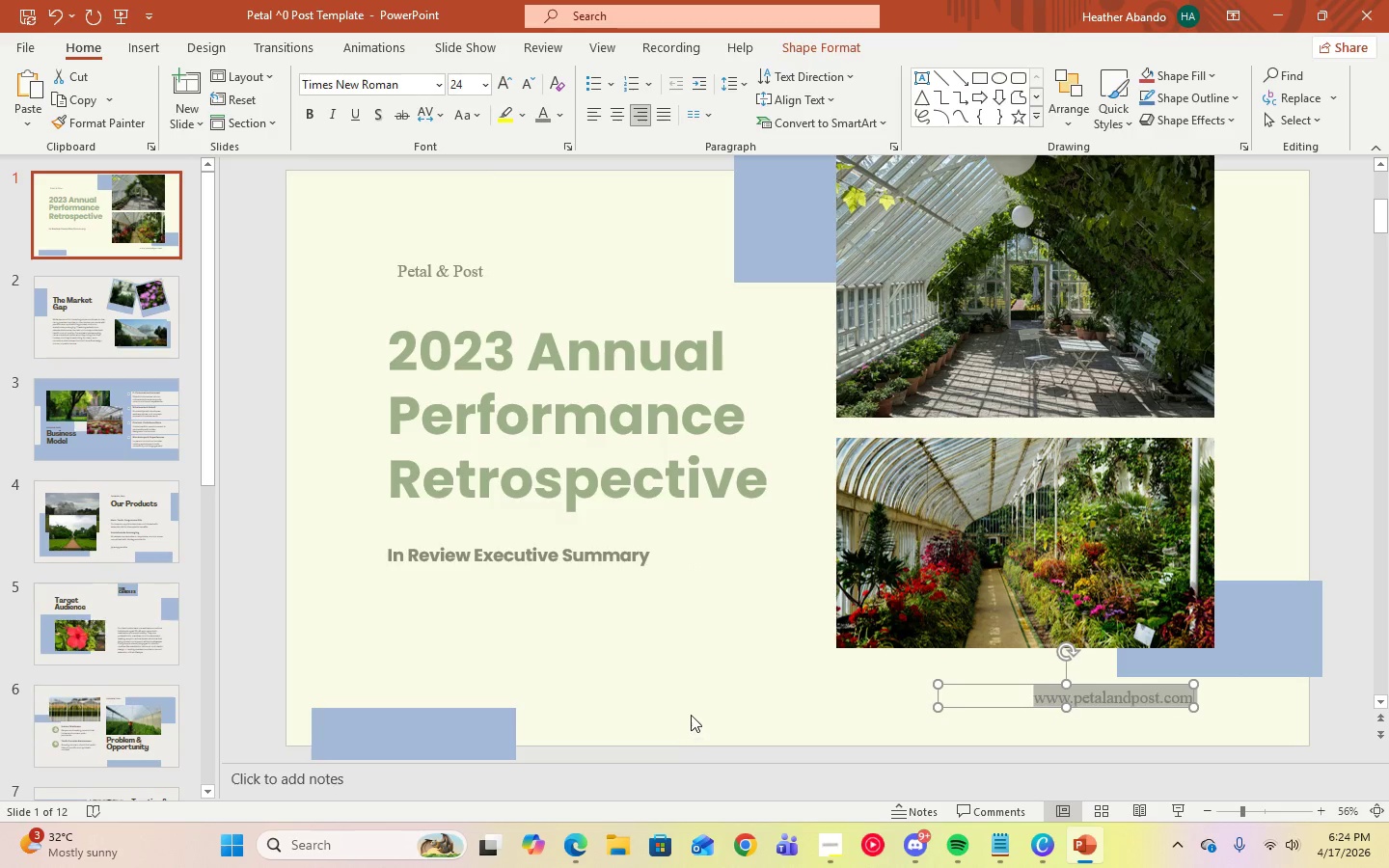 
left_click([688, 699])
 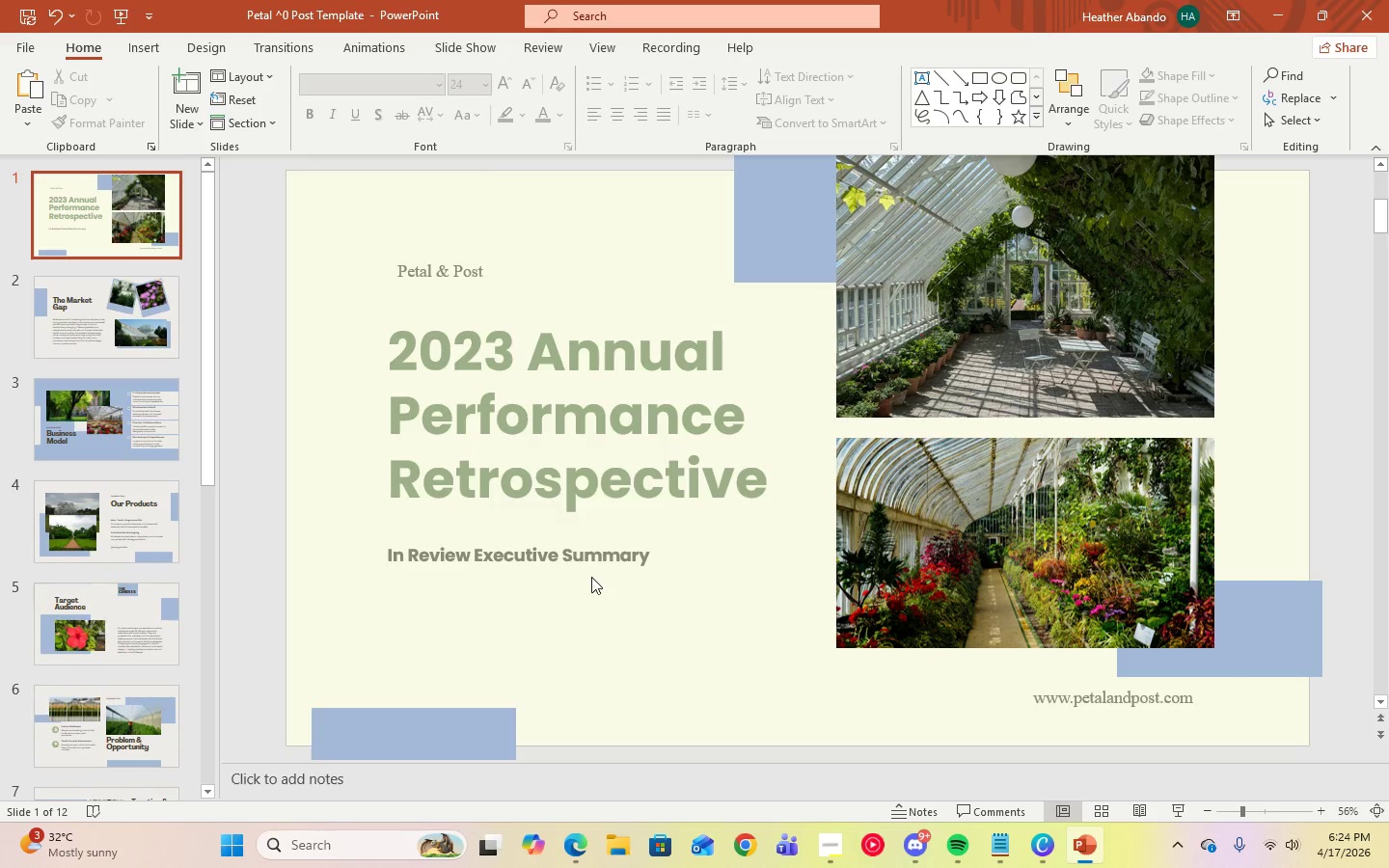 
left_click([587, 560])
 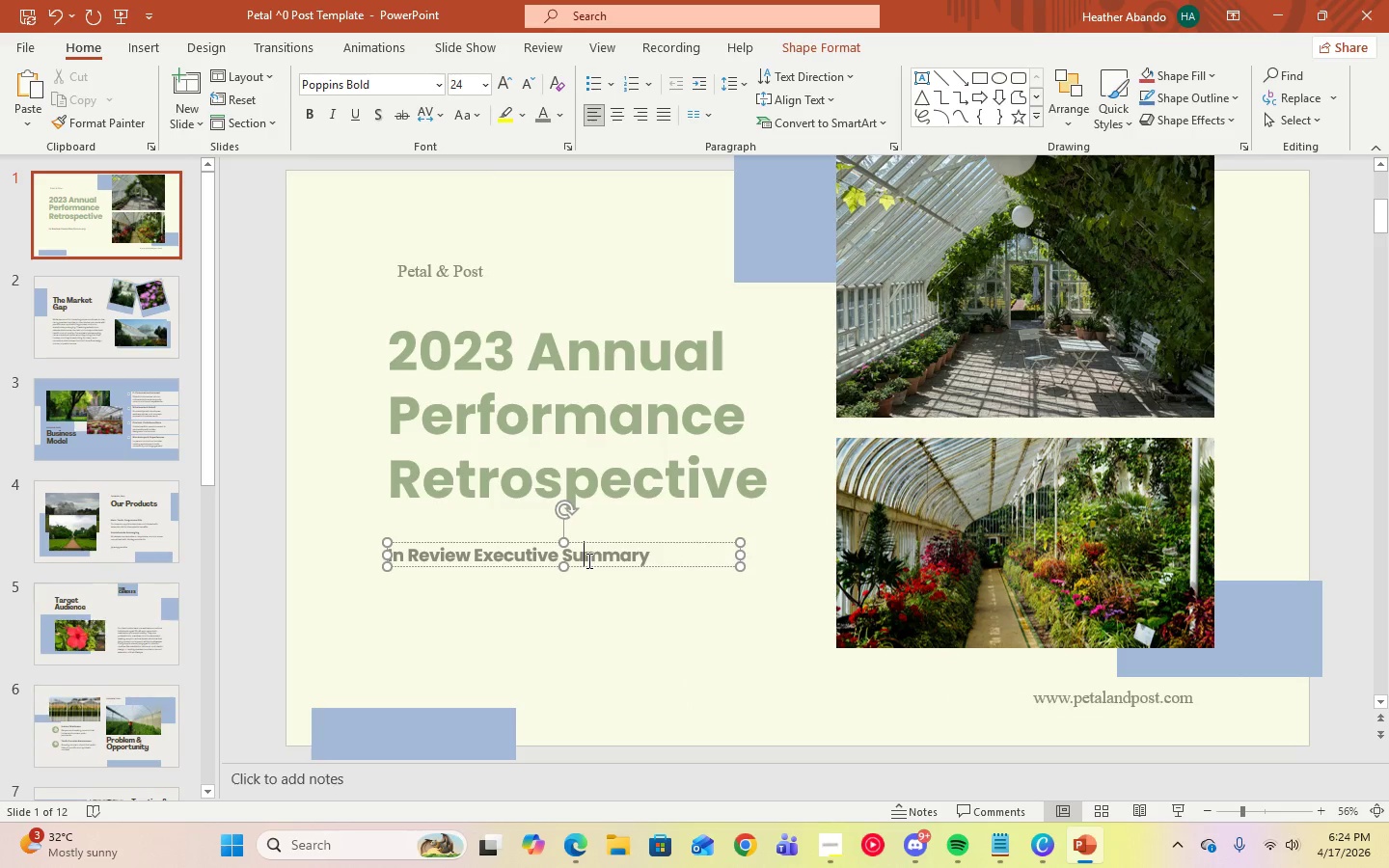 
key(Control+A)
 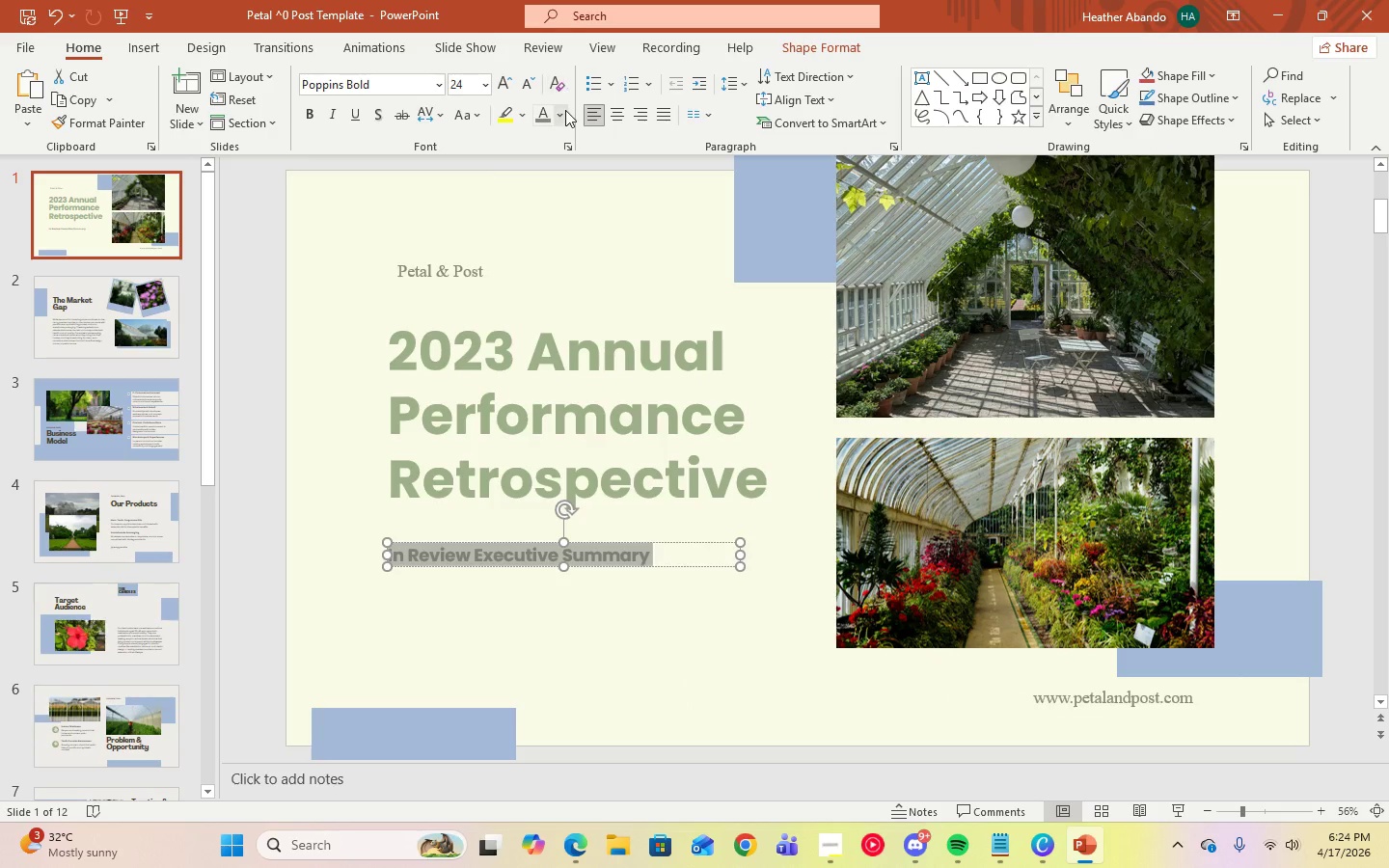 
left_click([563, 113])
 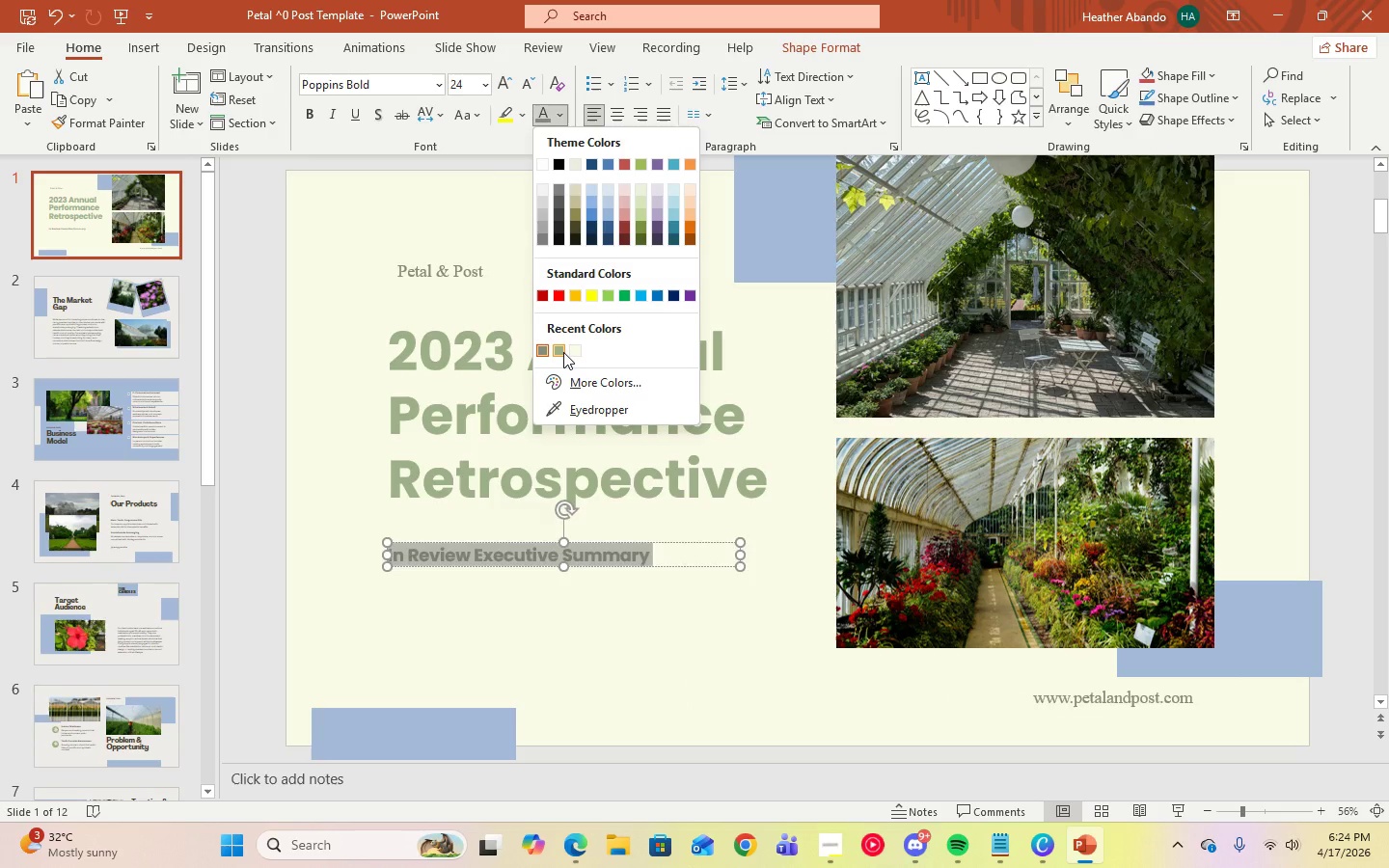 
left_click([563, 352])
 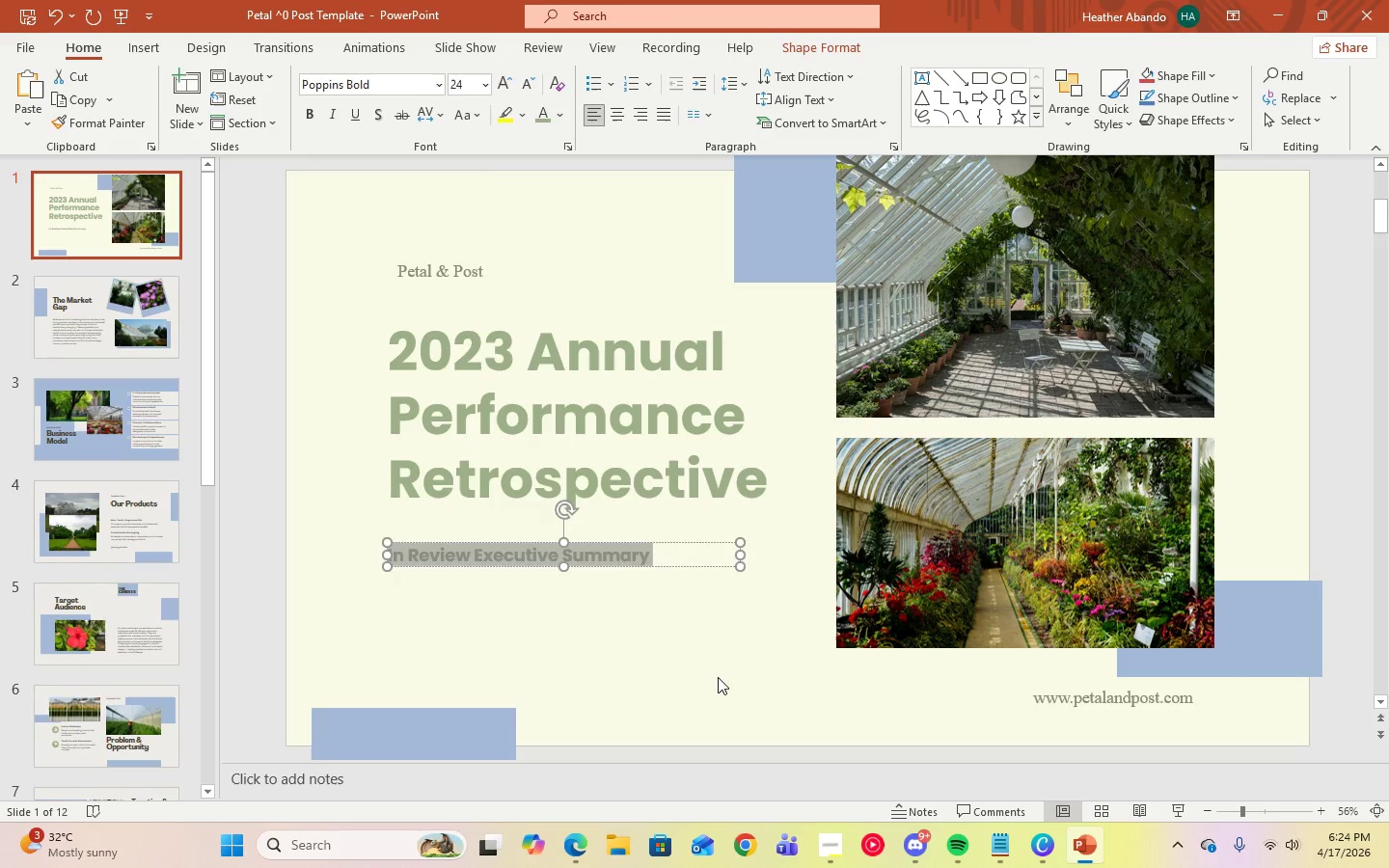 
left_click([718, 677])
 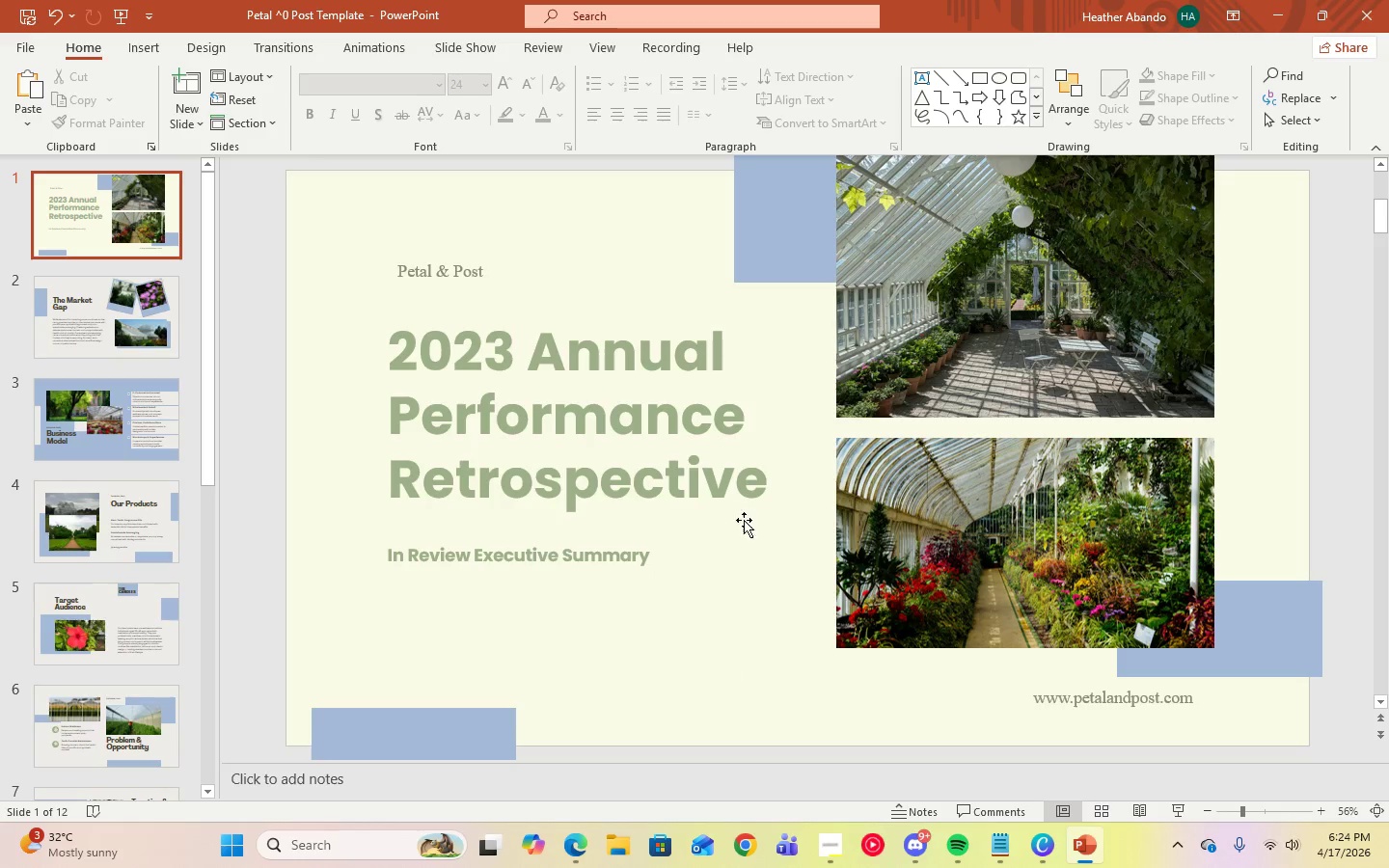 
left_click([765, 268])
 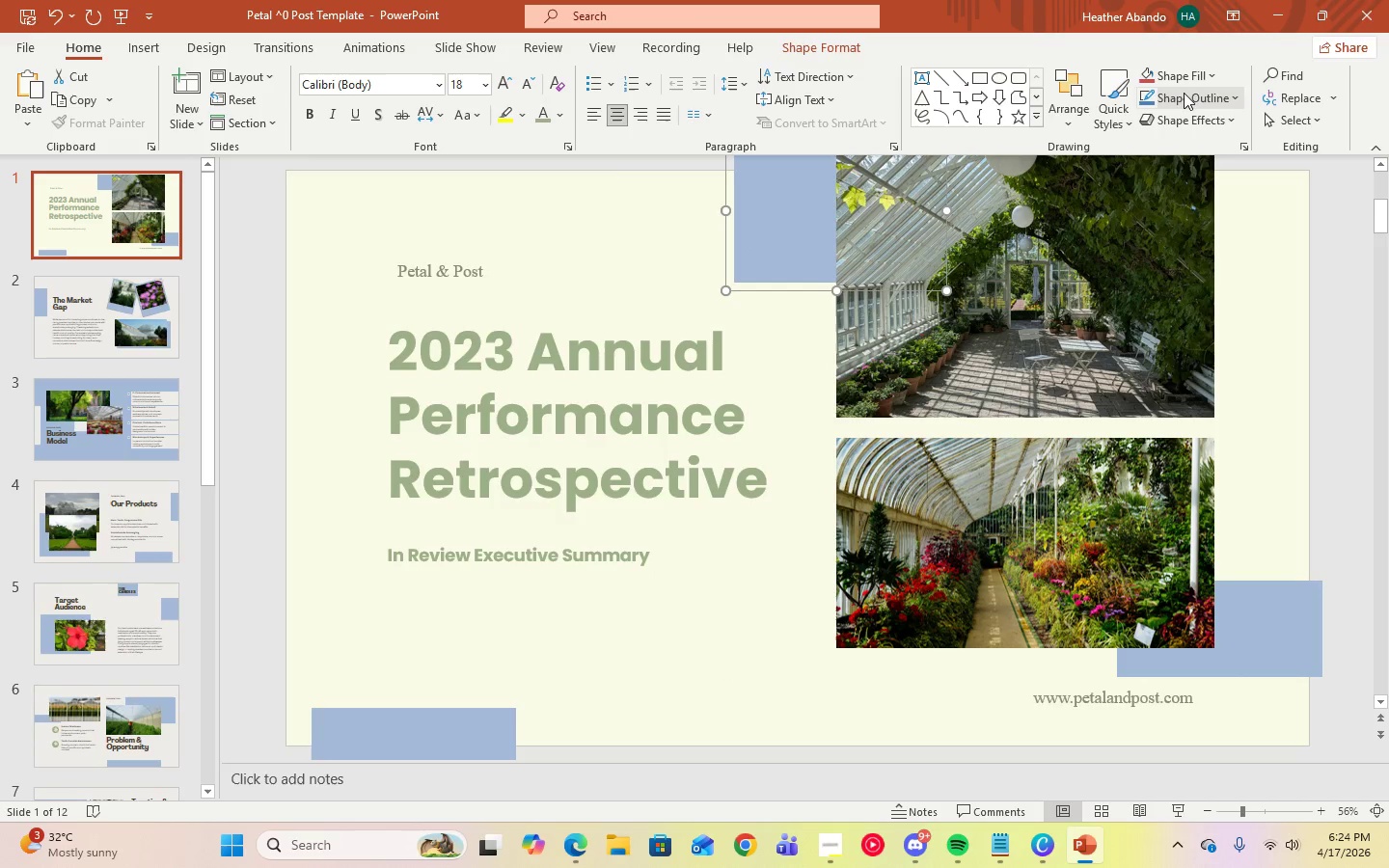 
left_click([1191, 79])
 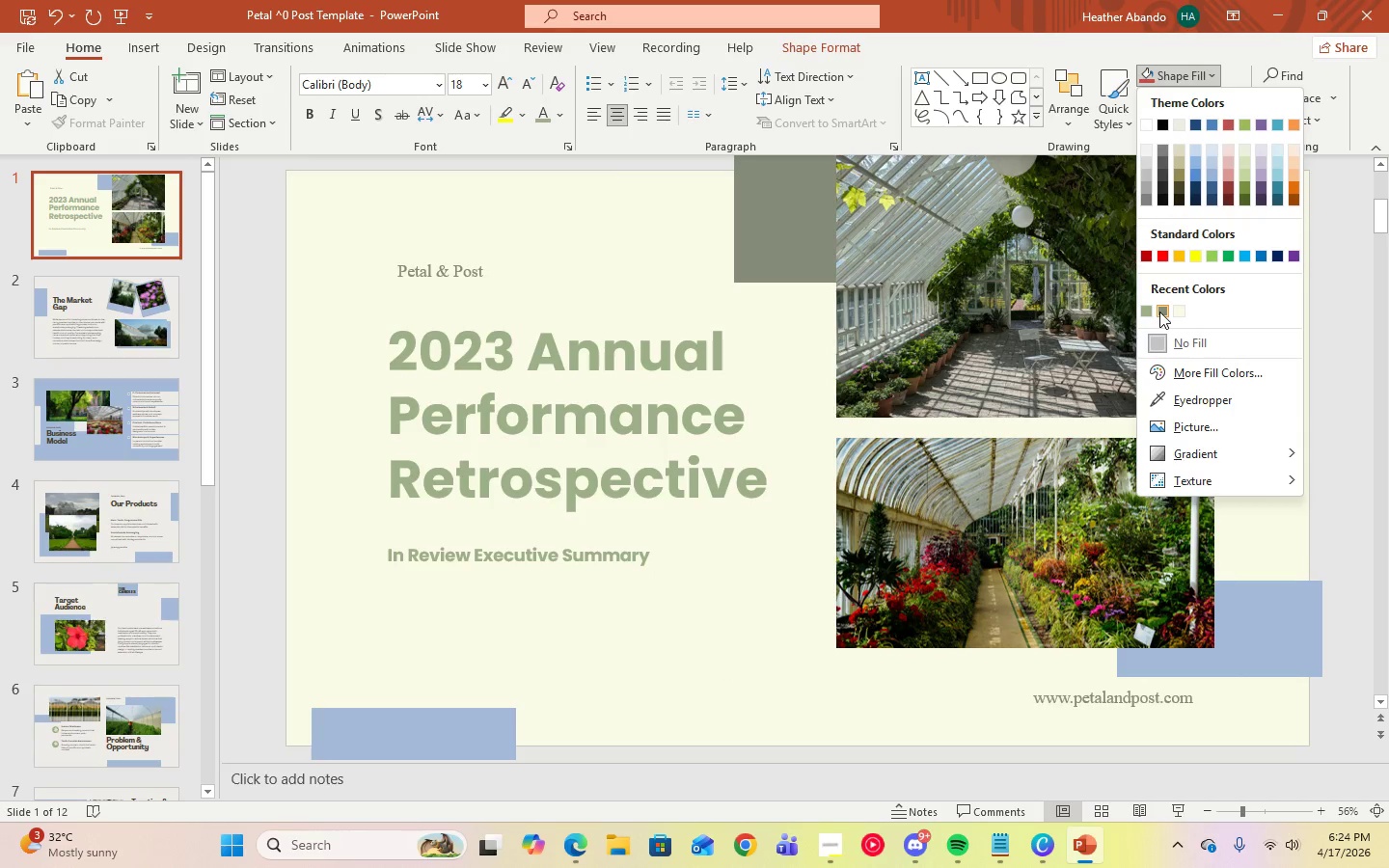 
left_click([1144, 312])
 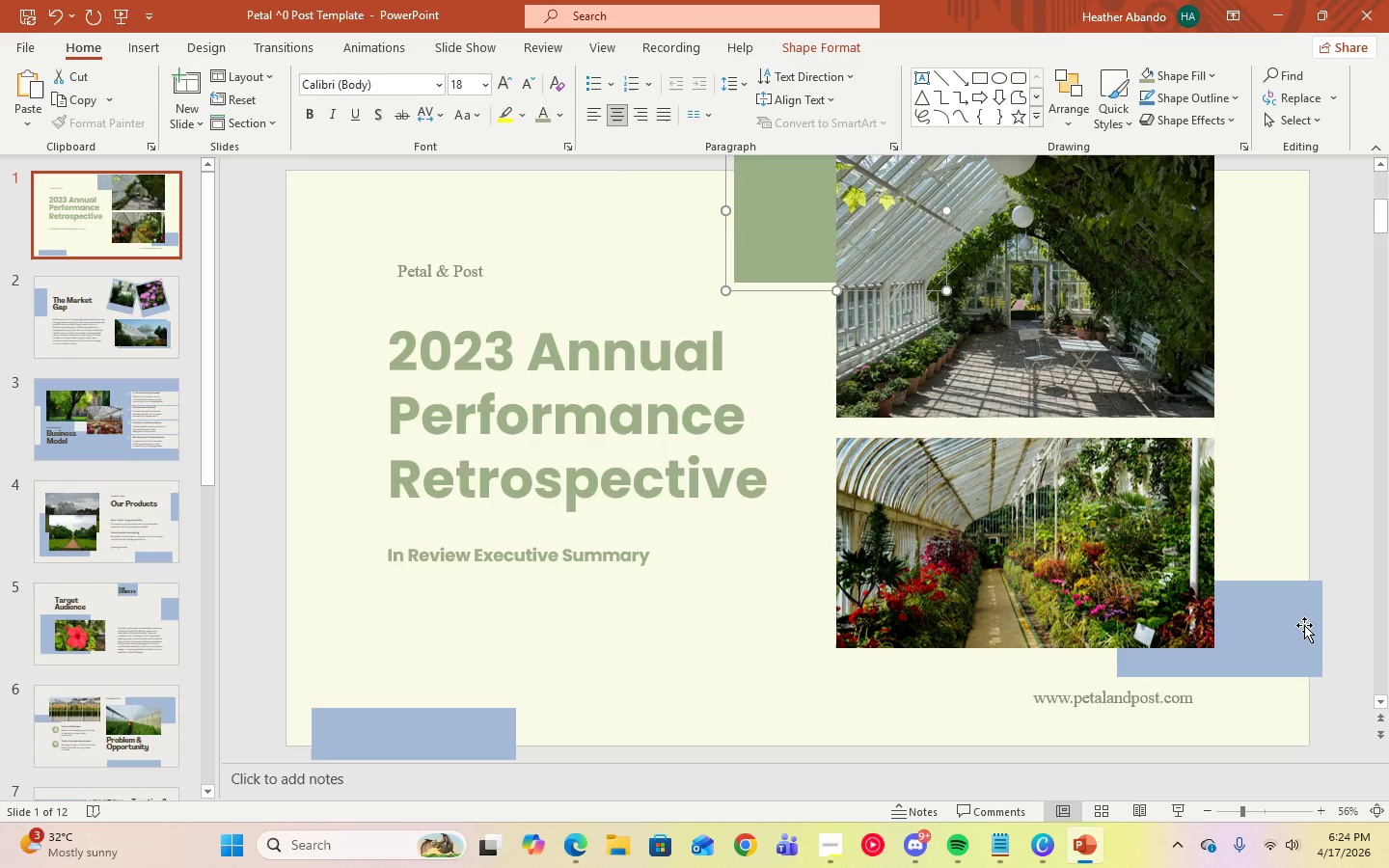 
left_click([1302, 628])
 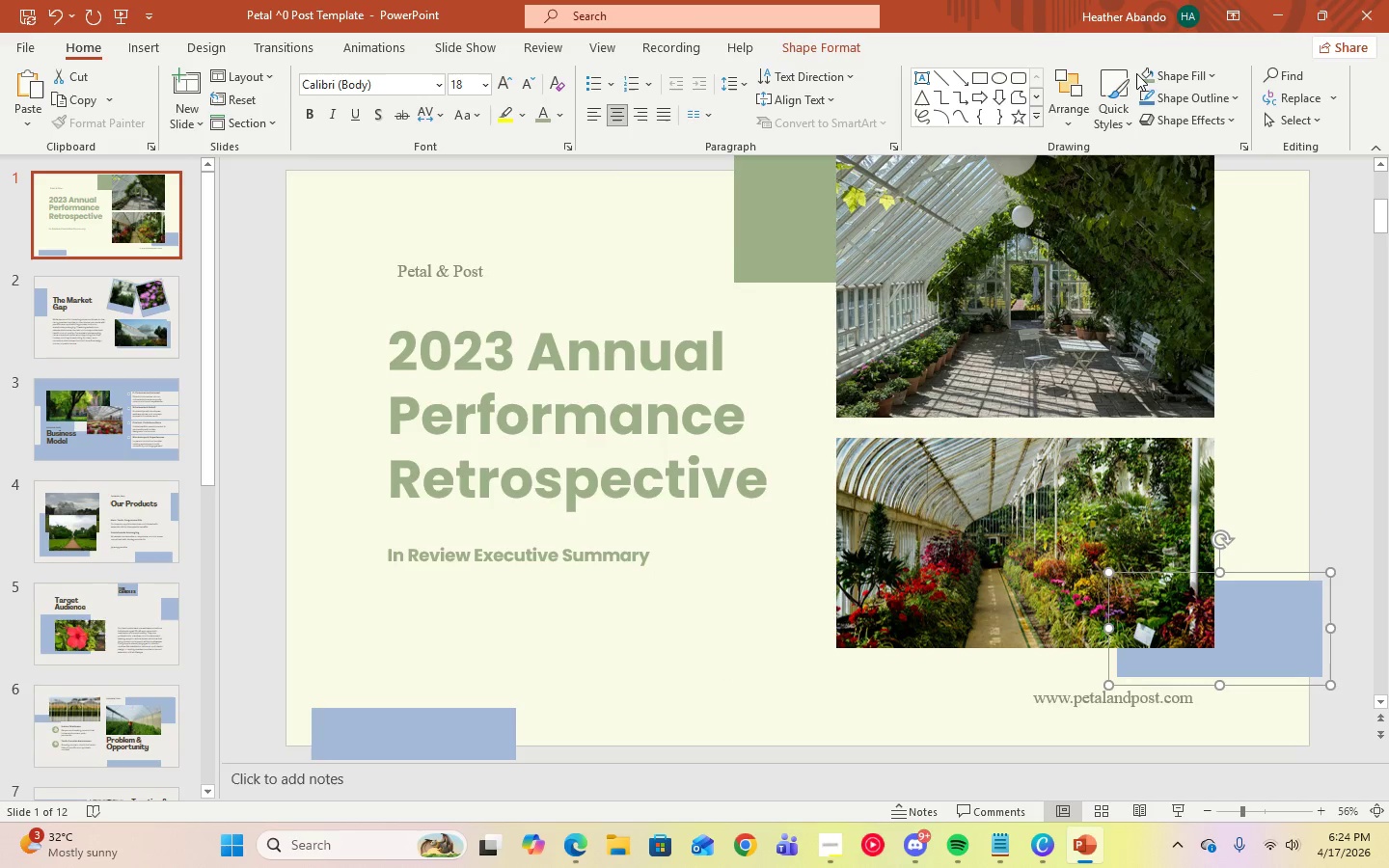 
left_click([1145, 75])
 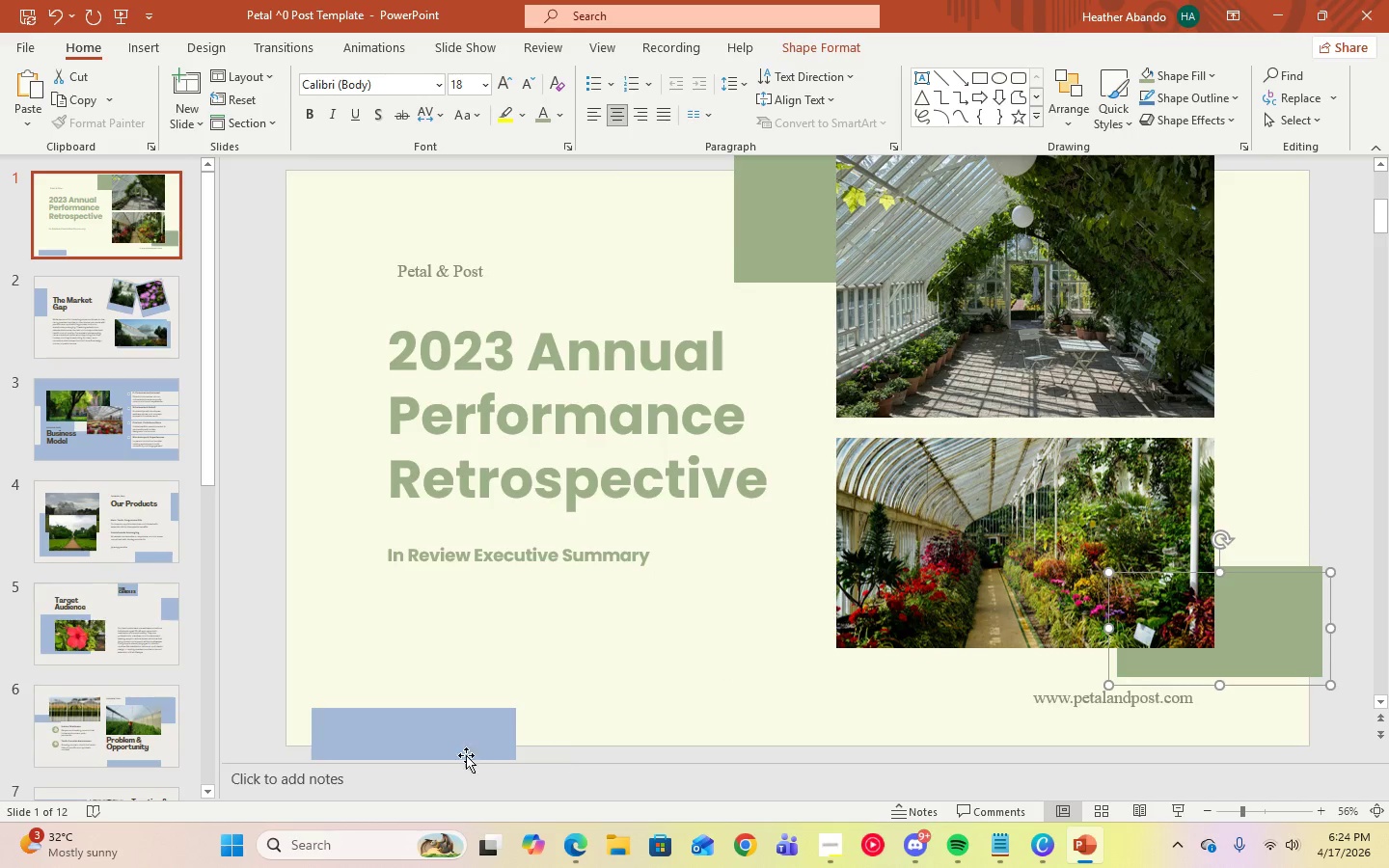 
left_click([454, 738])
 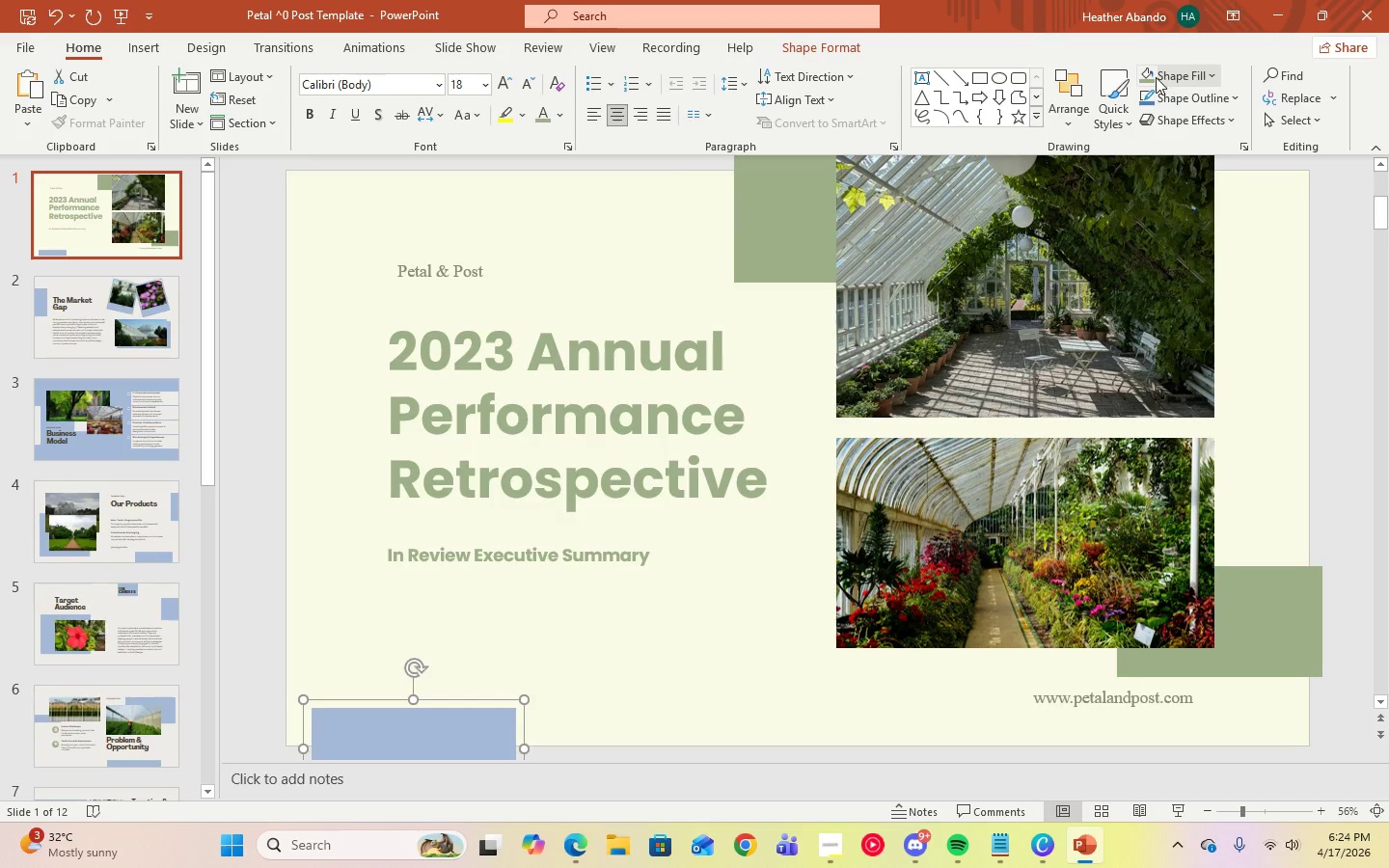 
left_click([1152, 77])
 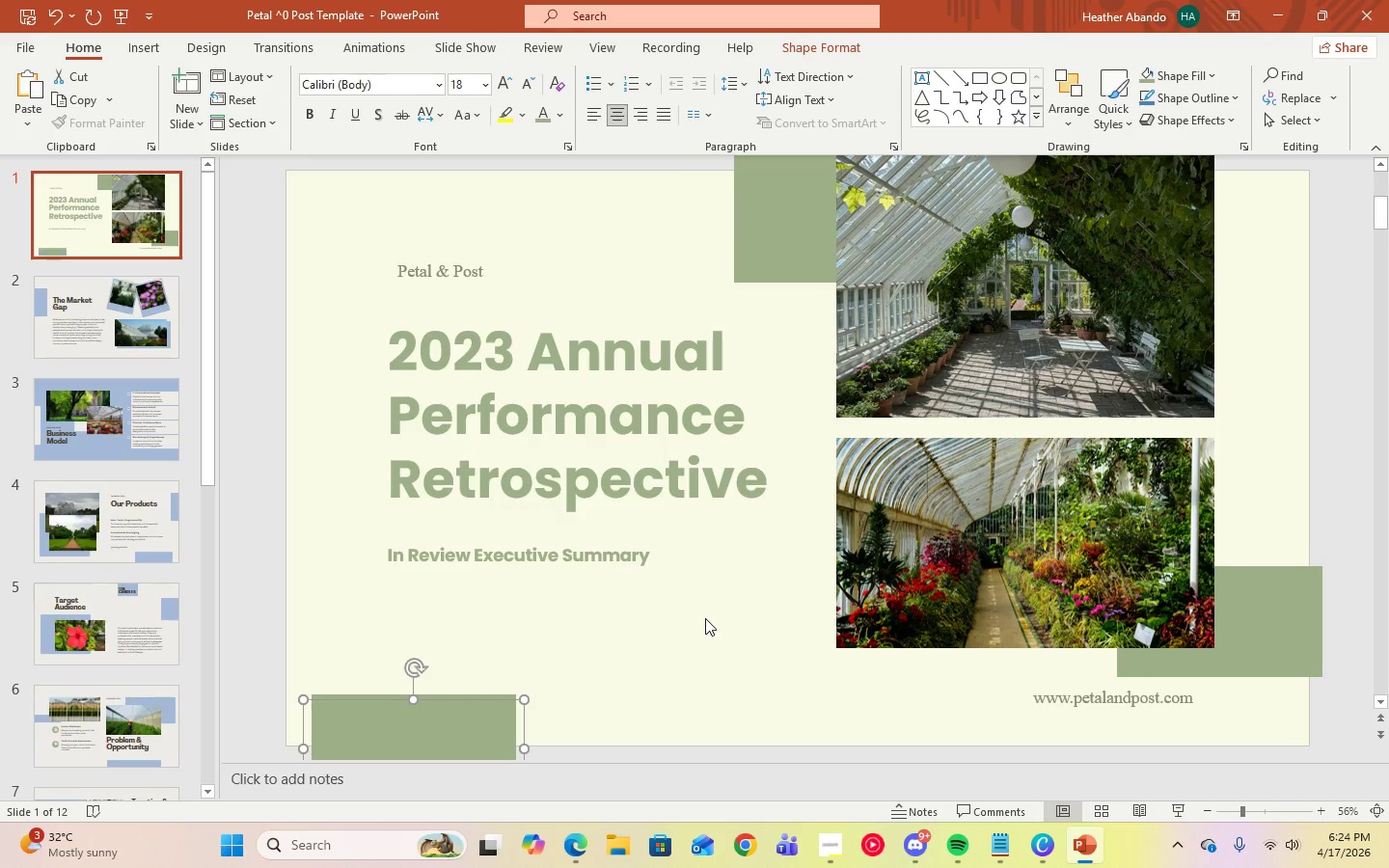 
left_click([705, 619])
 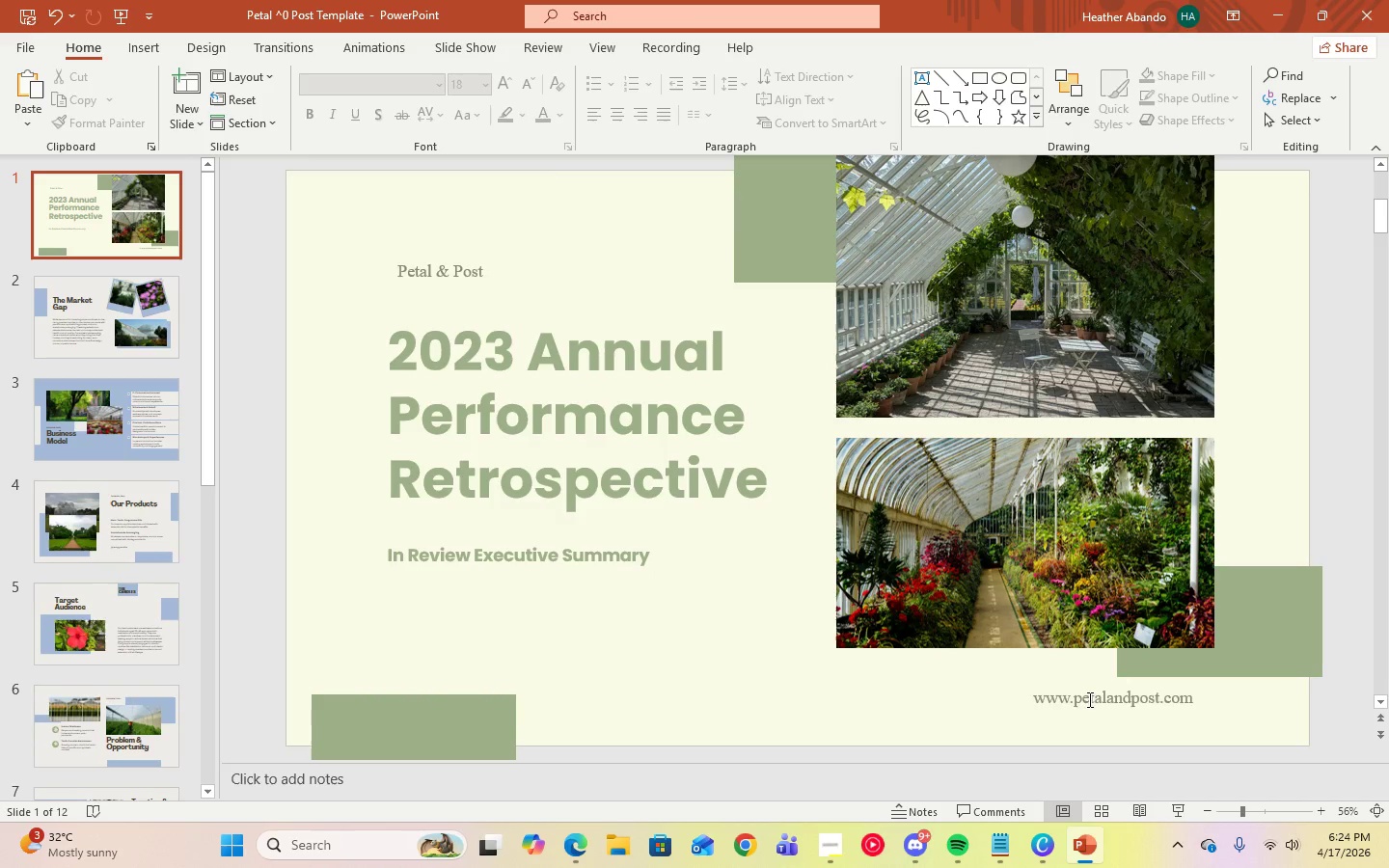 
left_click([1082, 691])
 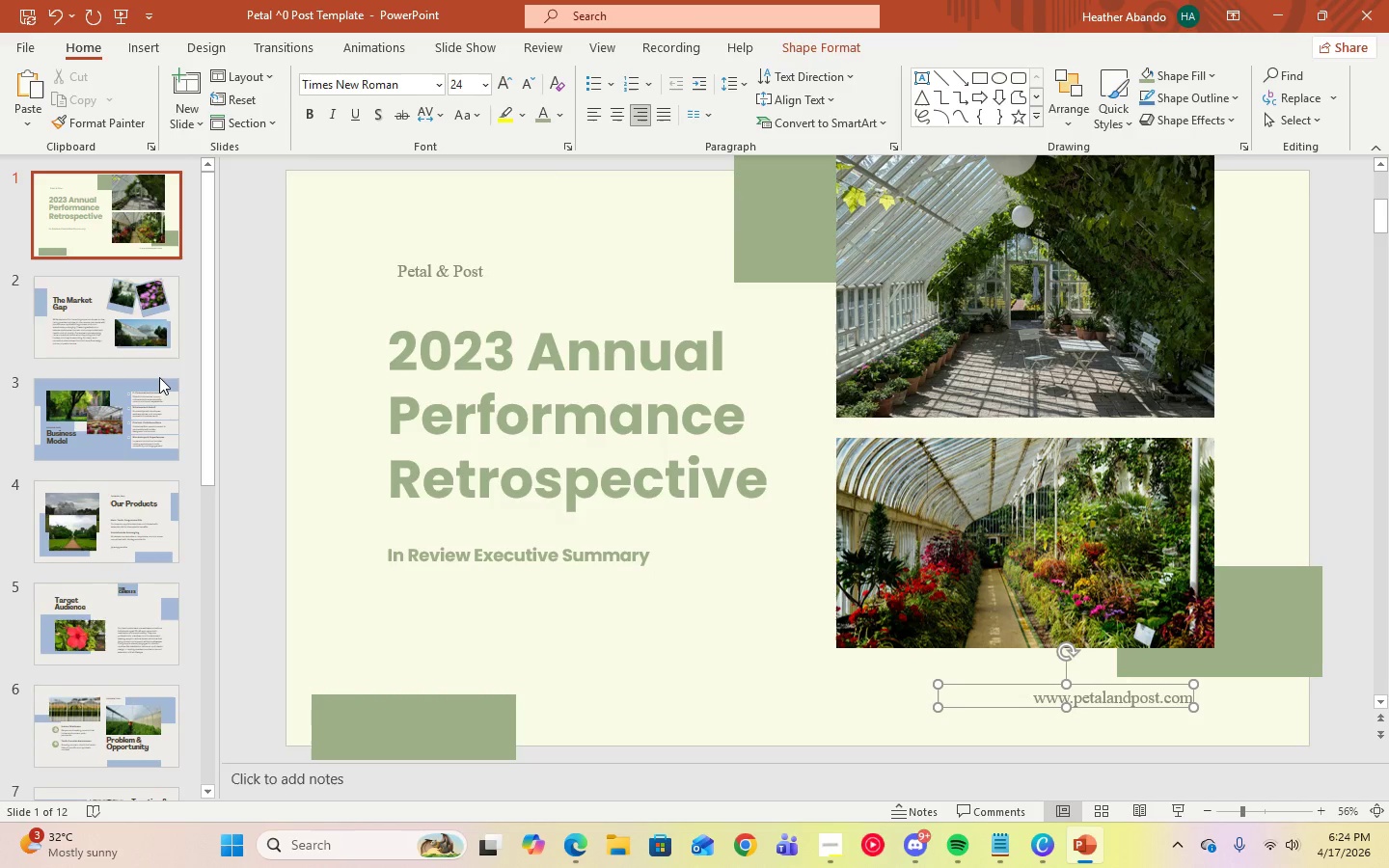 
left_click([126, 294])
 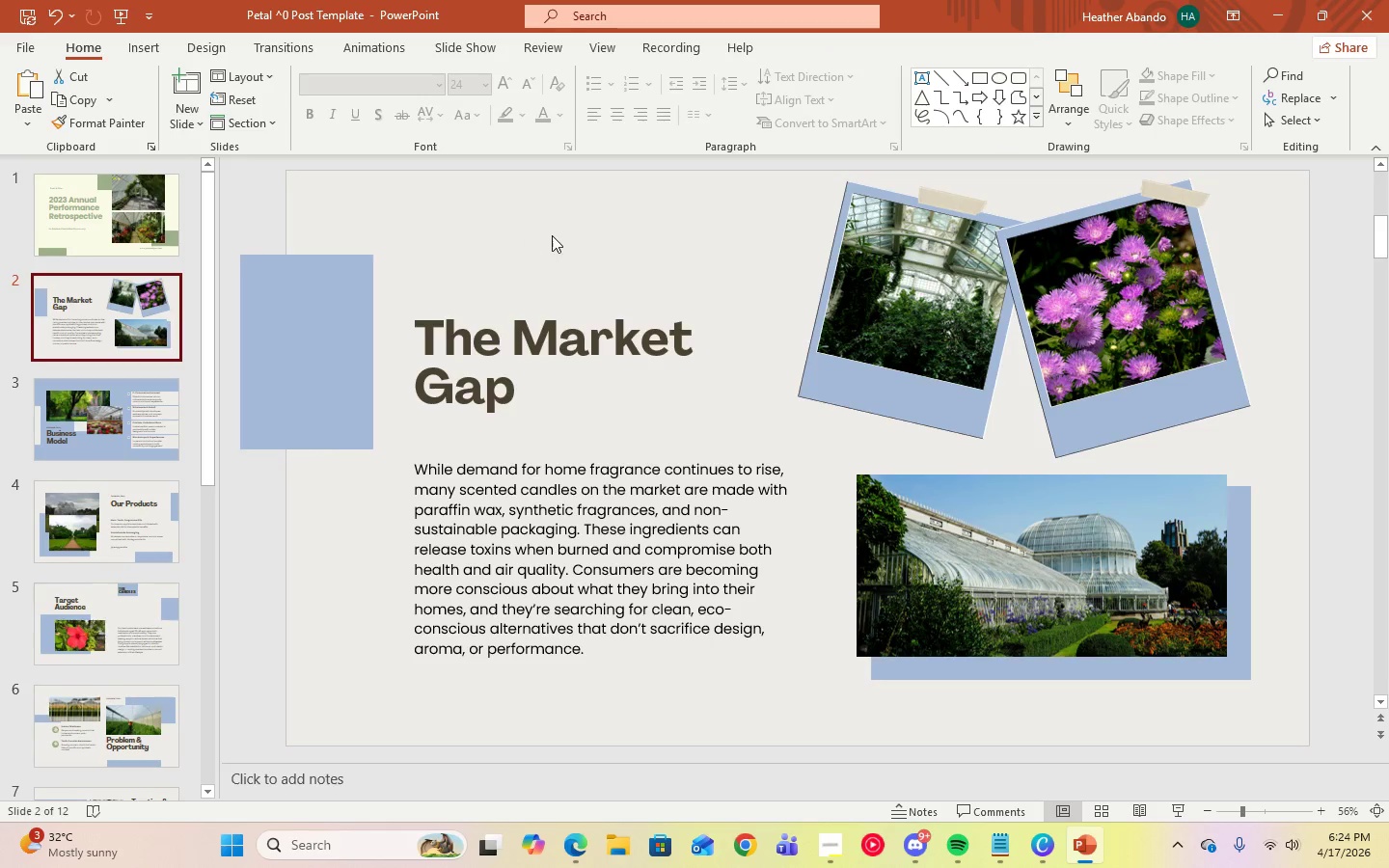 
left_click([212, 45])
 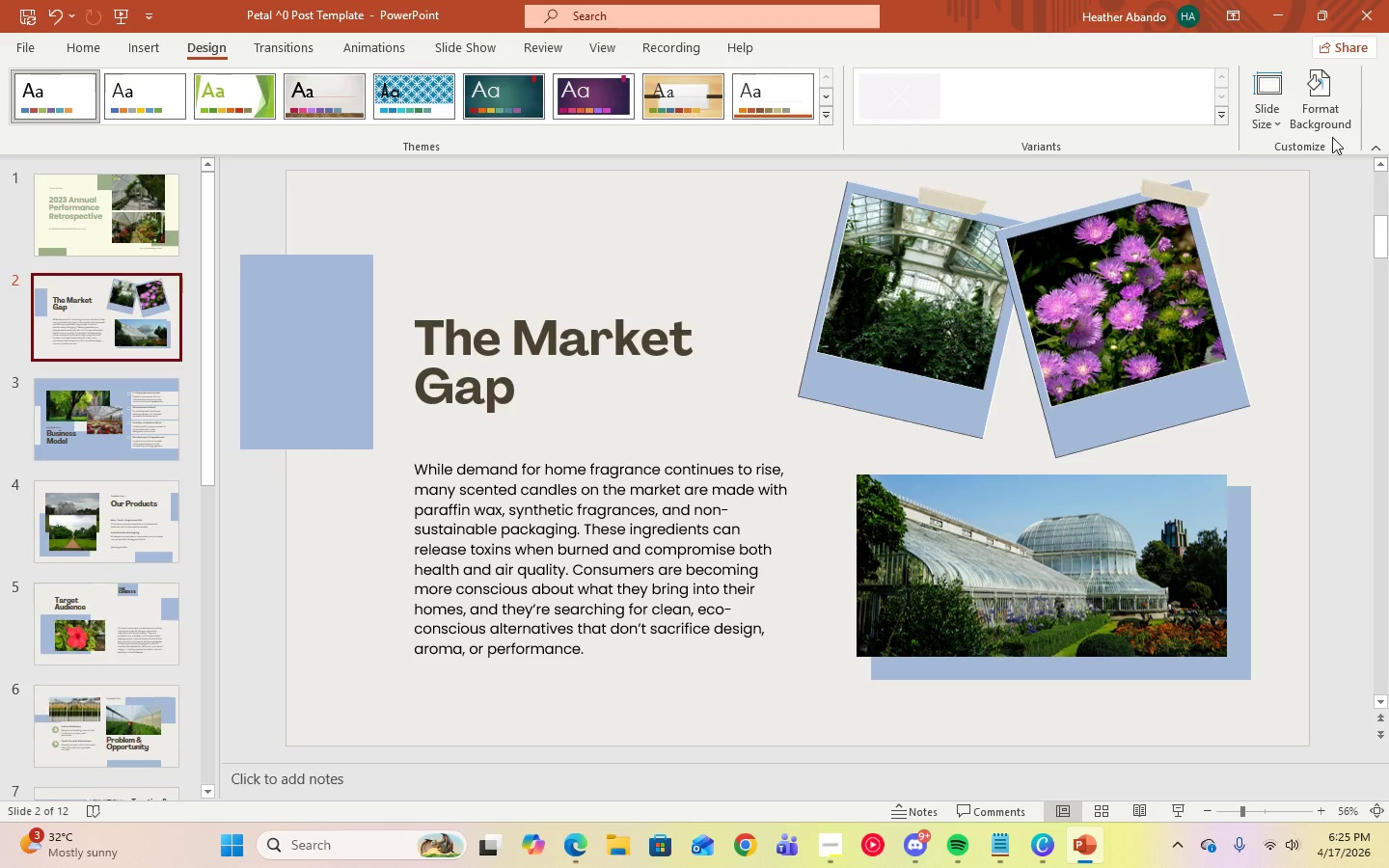 
left_click([1326, 122])
 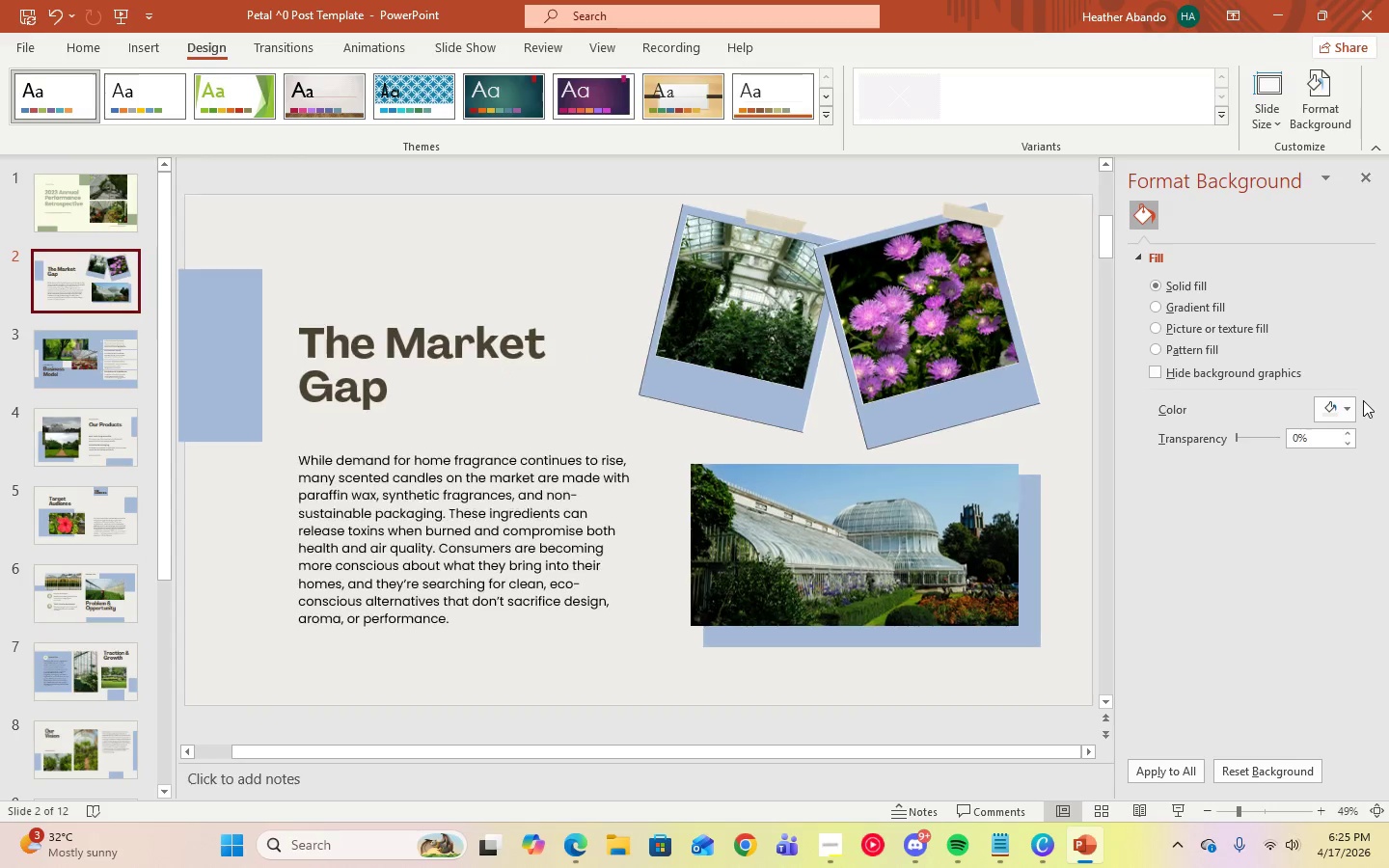 
left_click([1349, 411])
 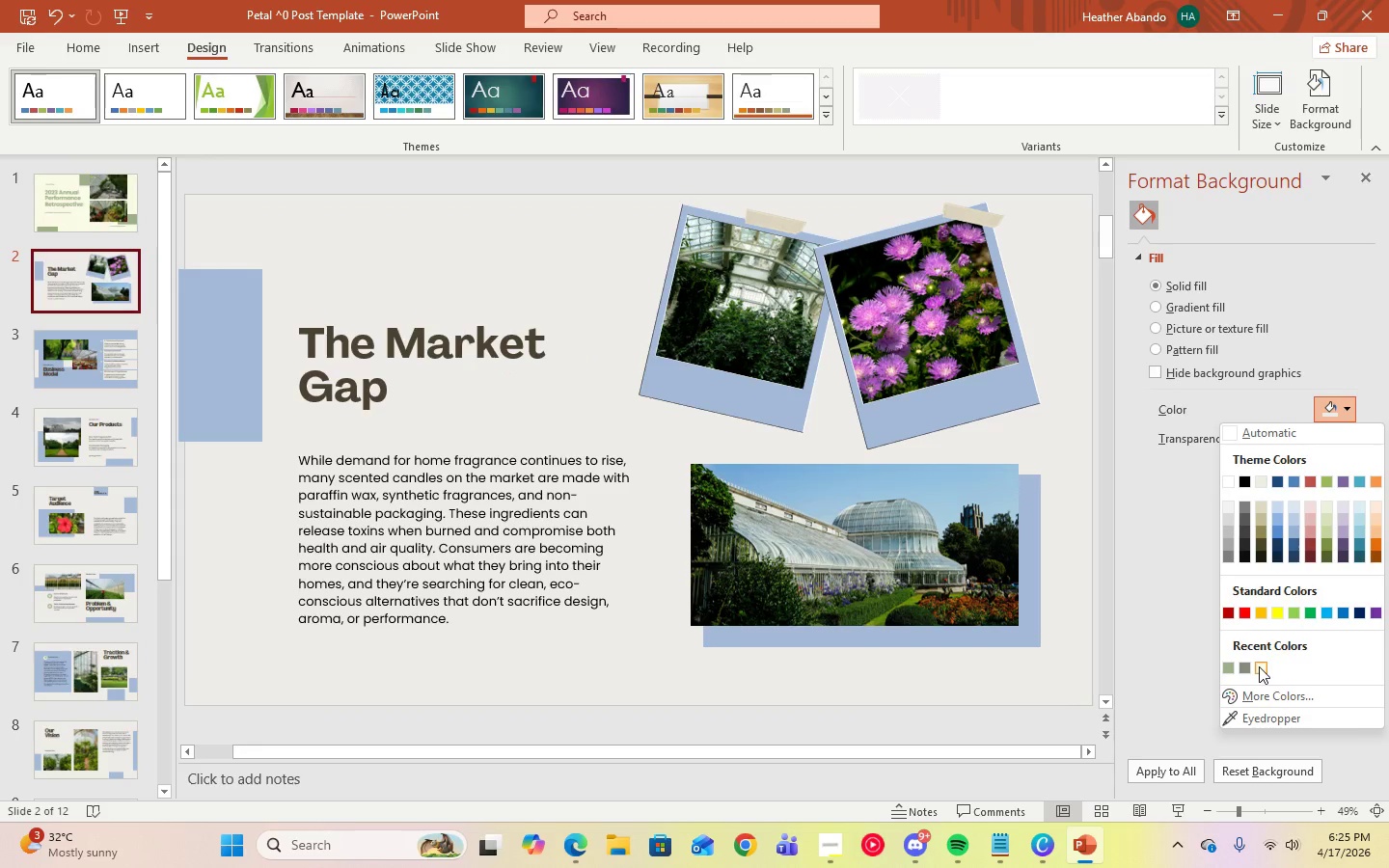 
left_click([1259, 666])
 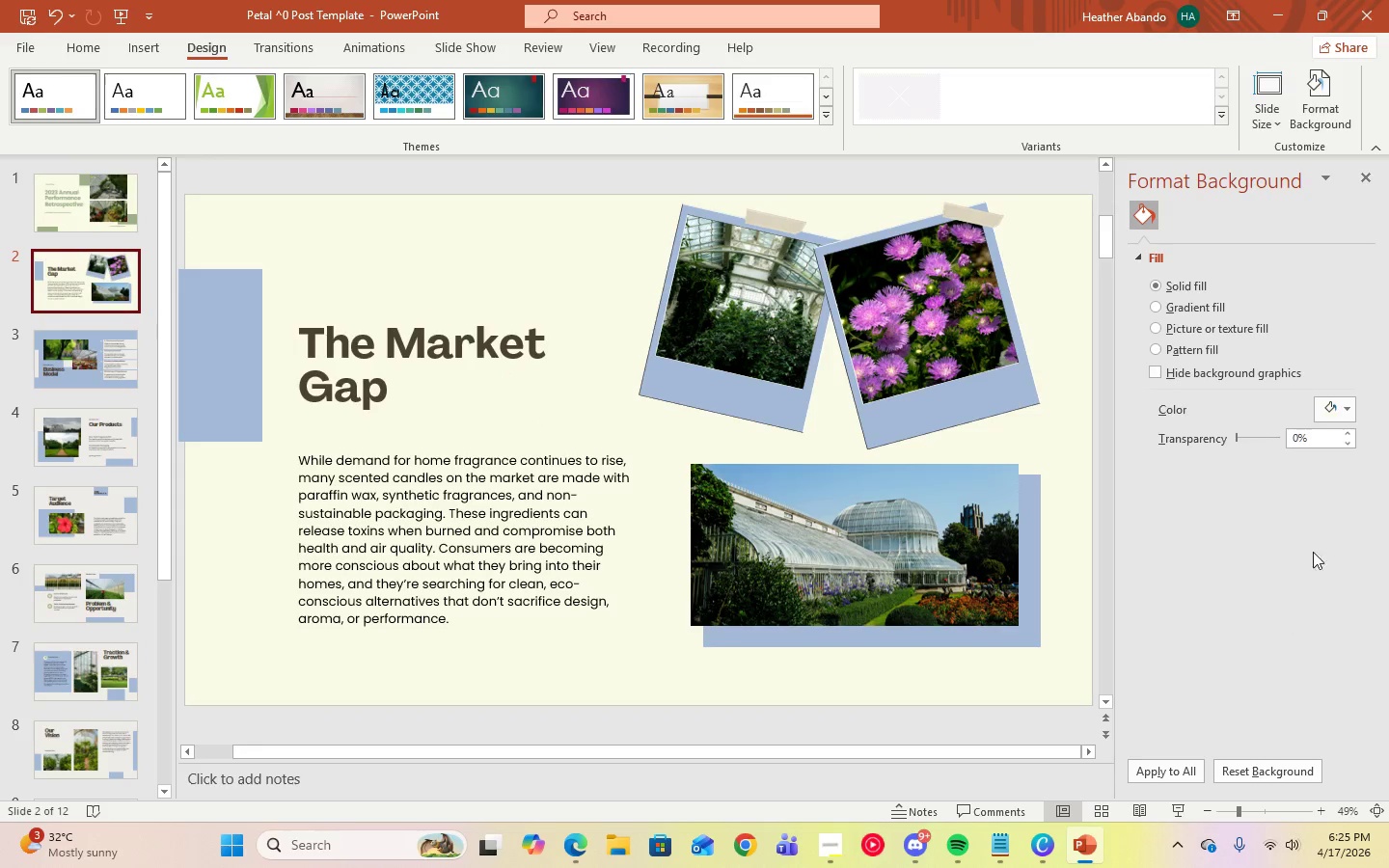 
left_click([1326, 404])
 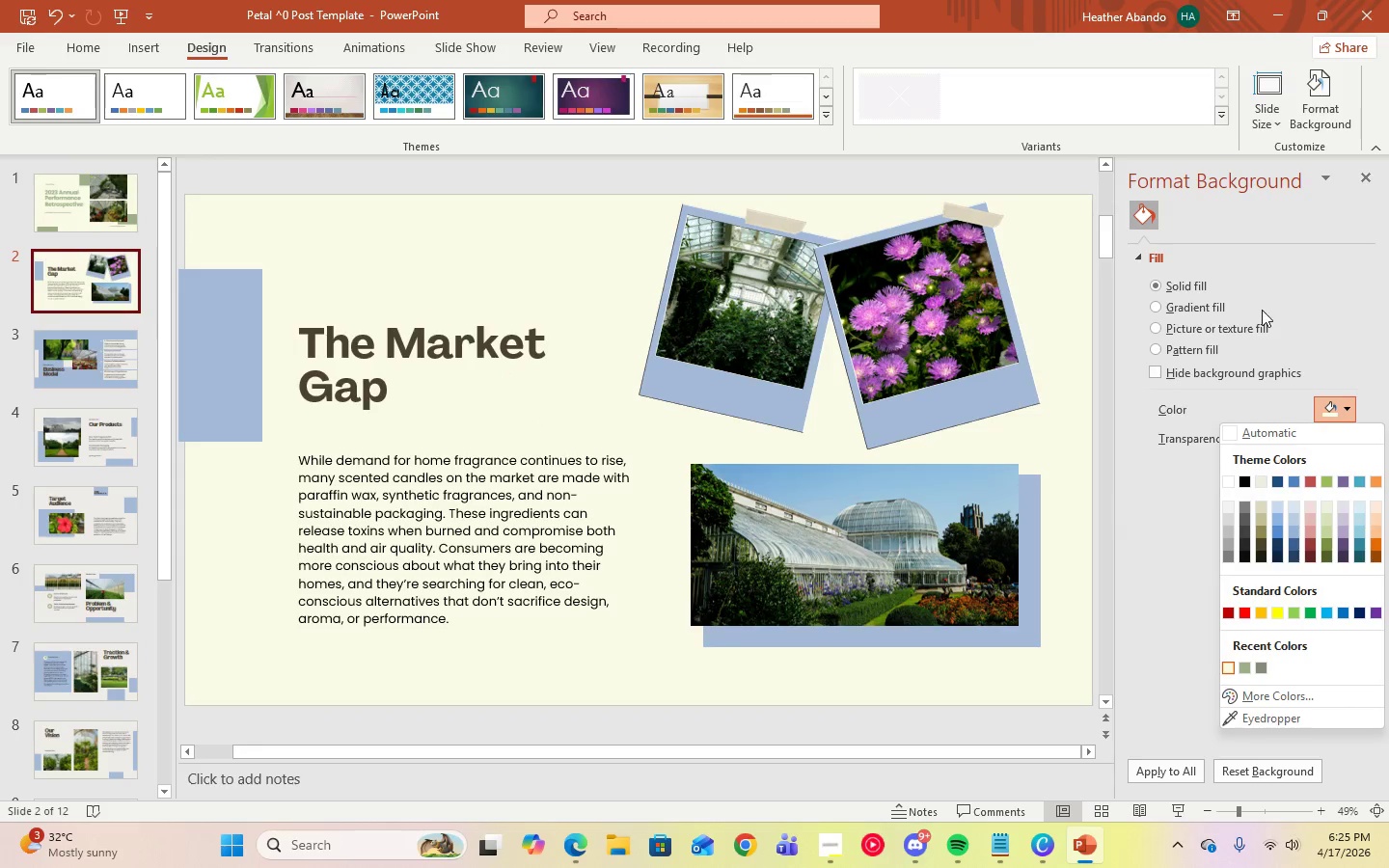 
left_click([1366, 179])
 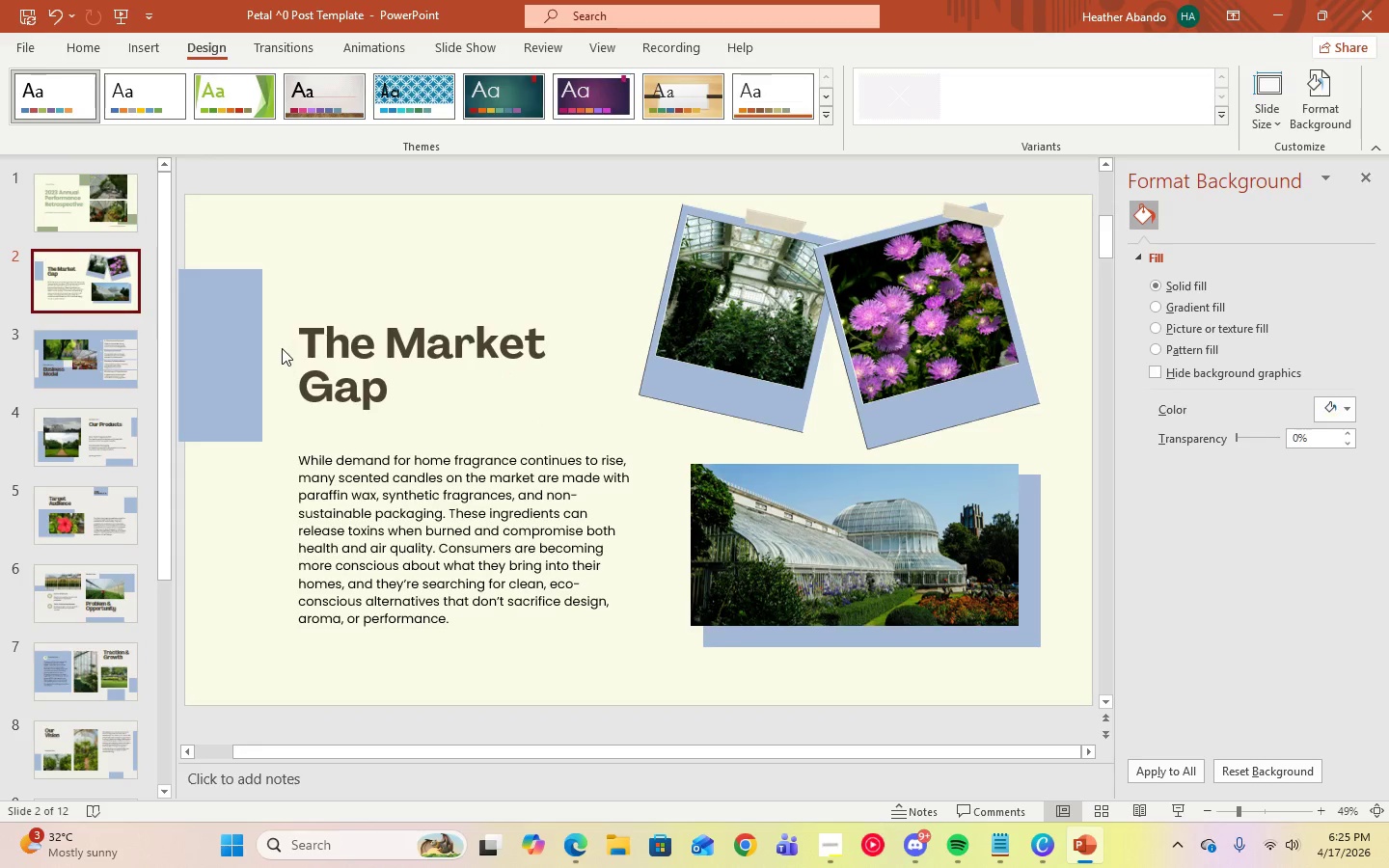 
left_click([233, 327])
 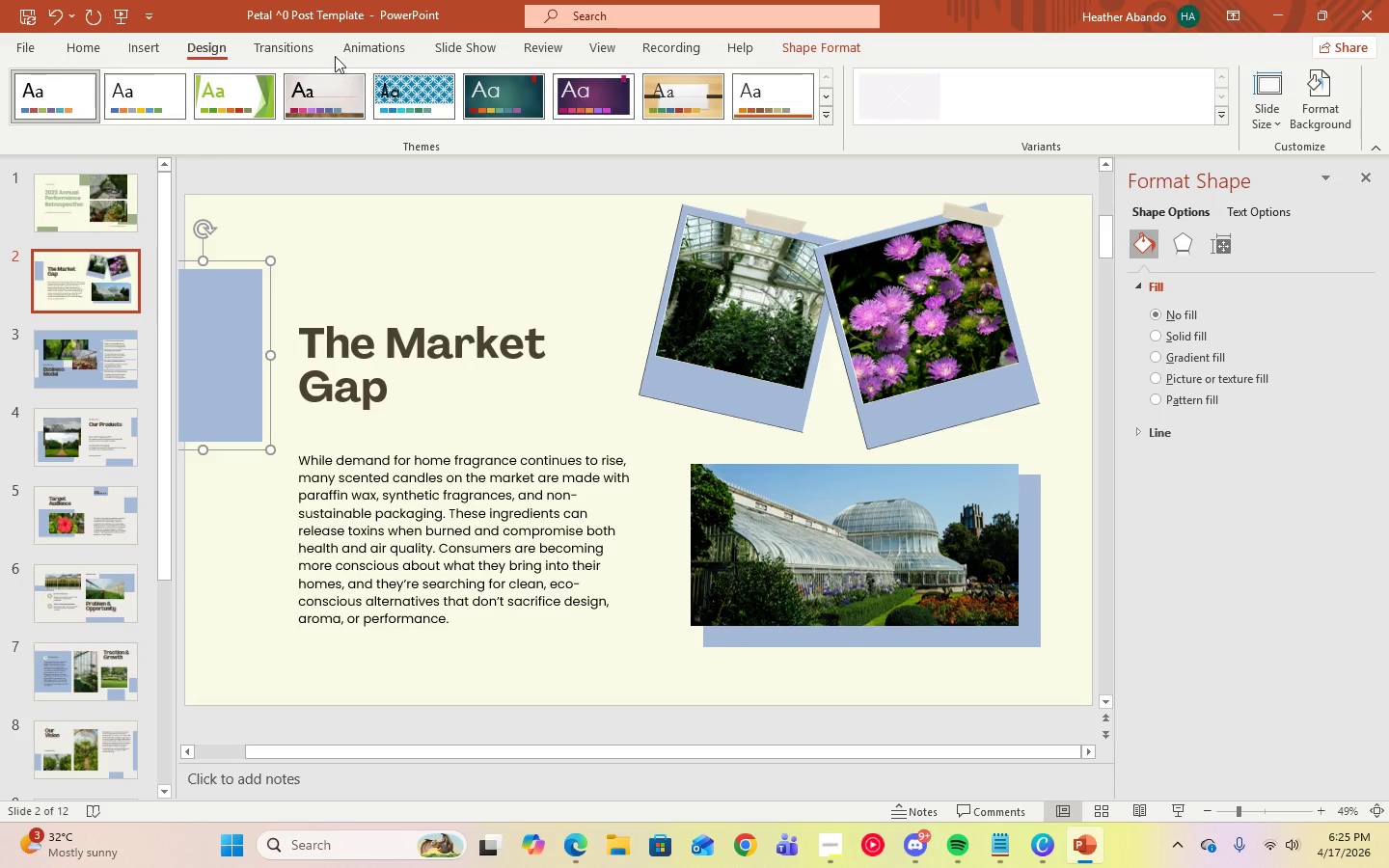 
left_click([794, 49])
 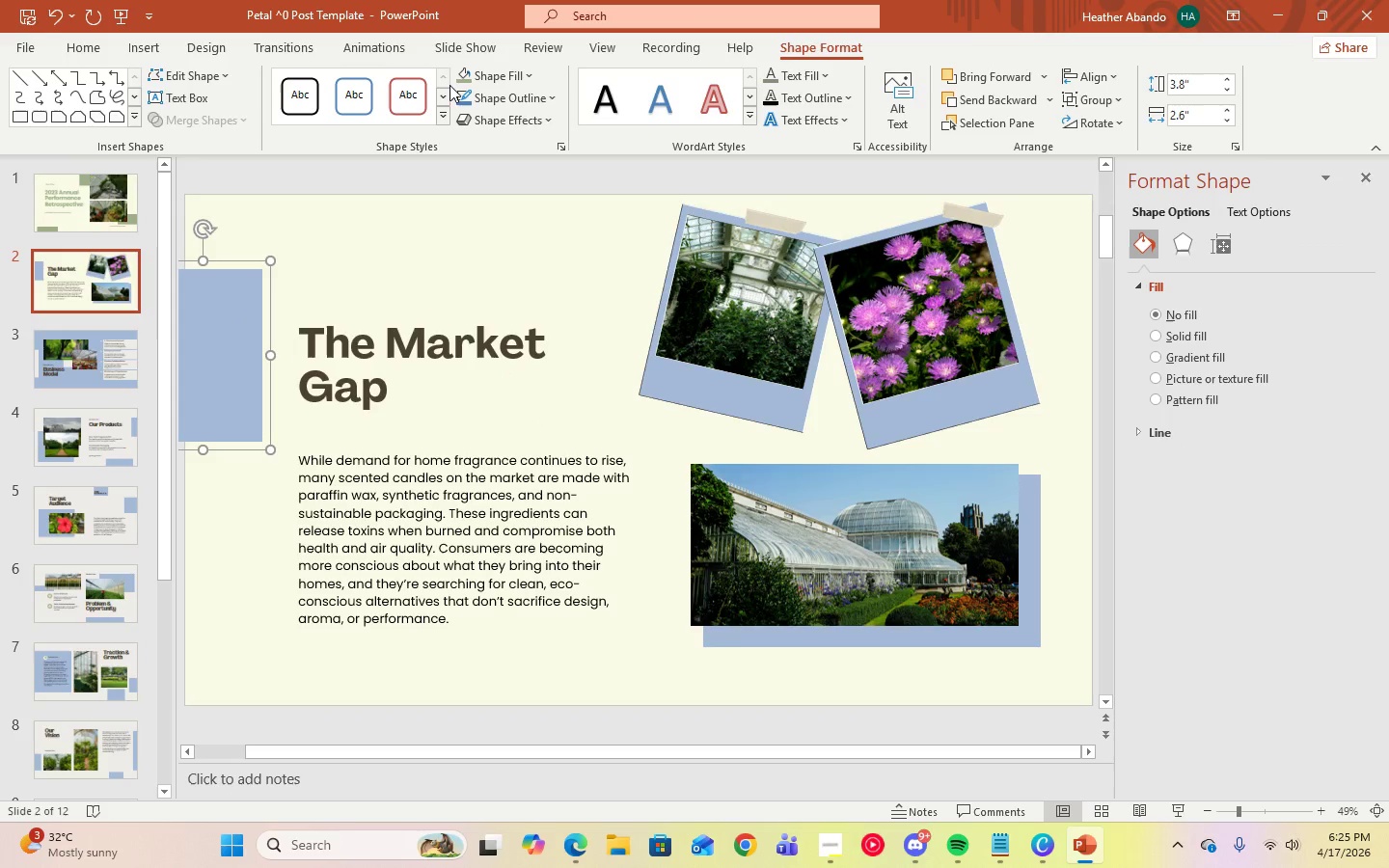 
left_click([463, 77])
 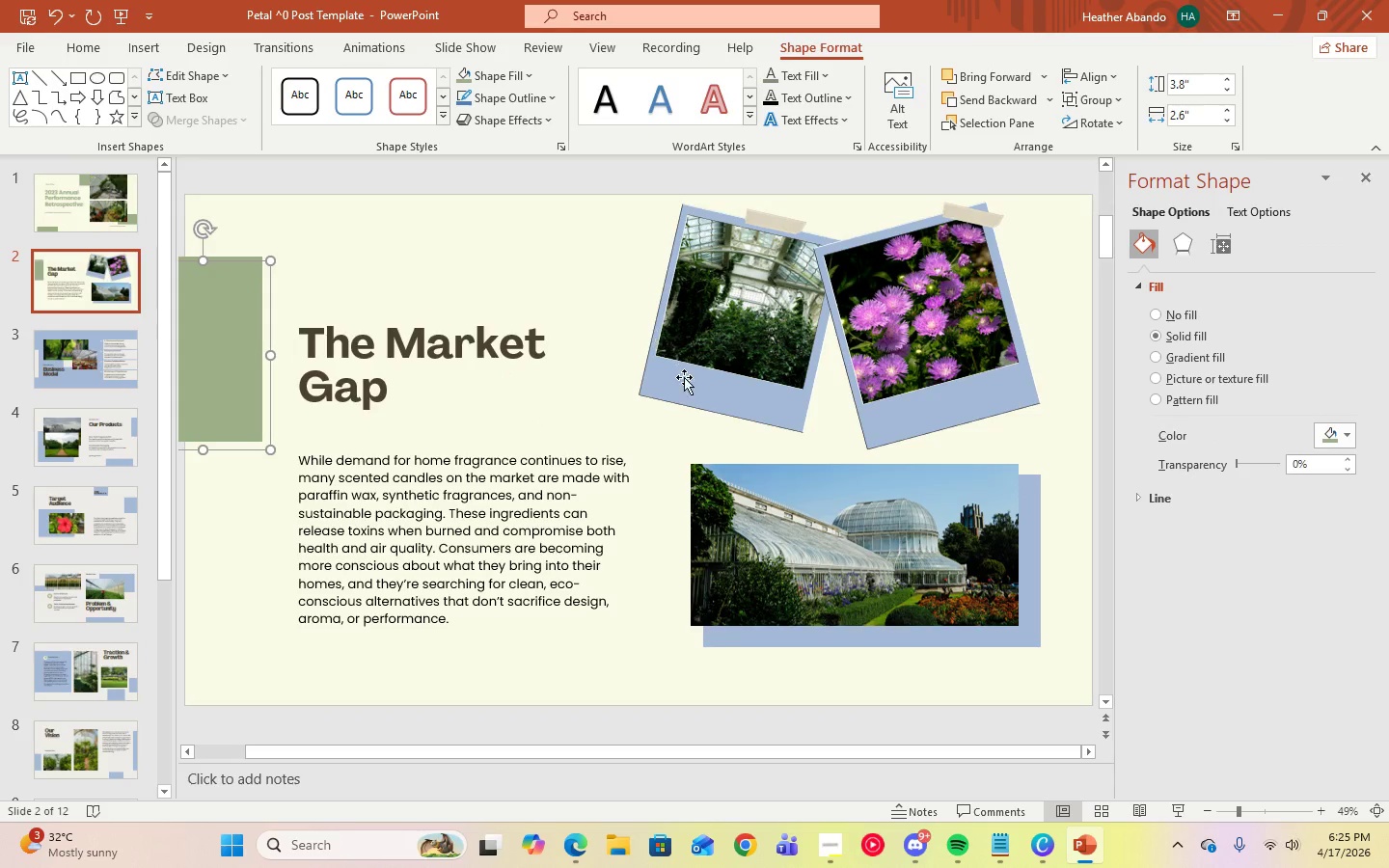 
left_click([688, 385])
 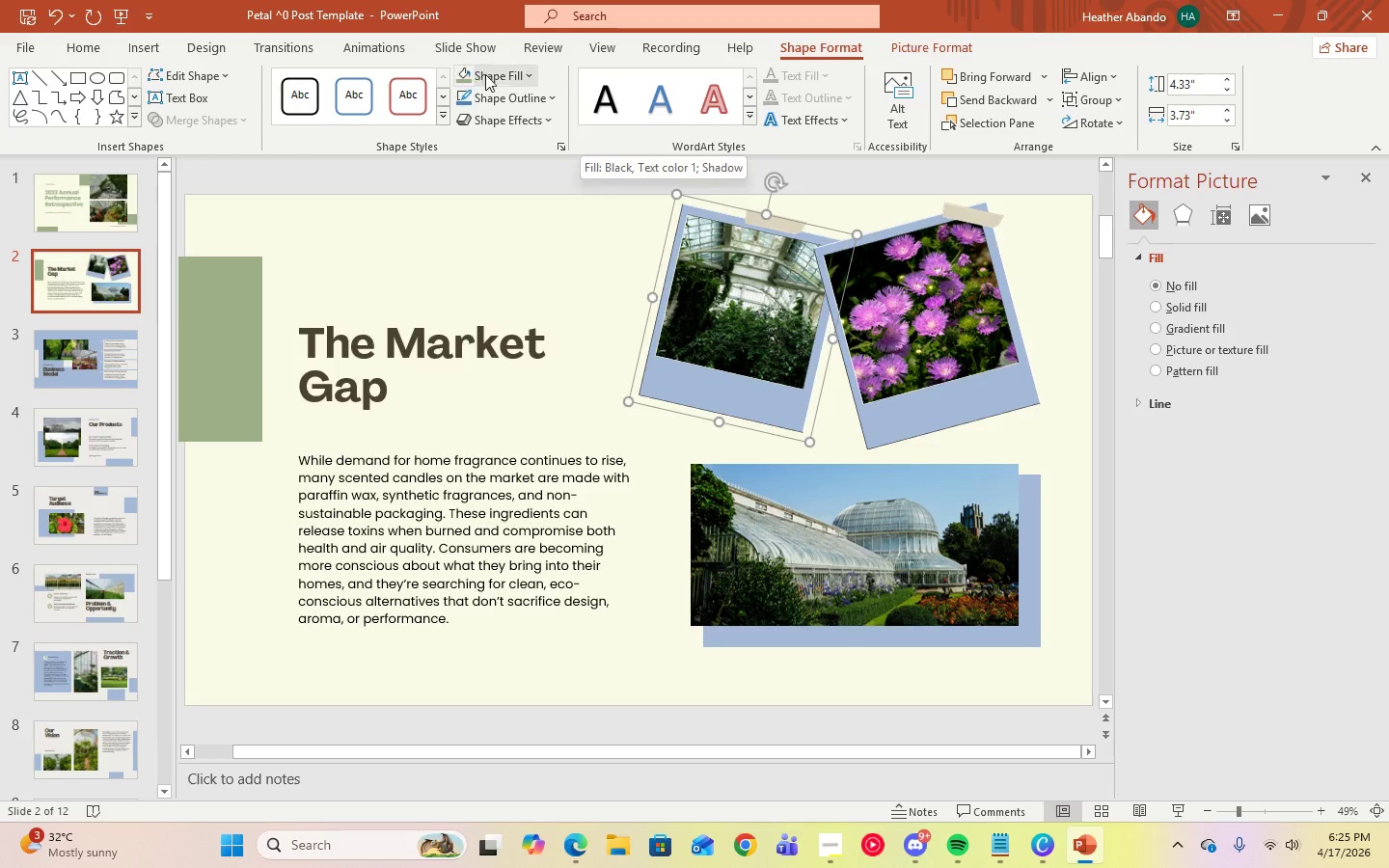 
left_click([460, 77])
 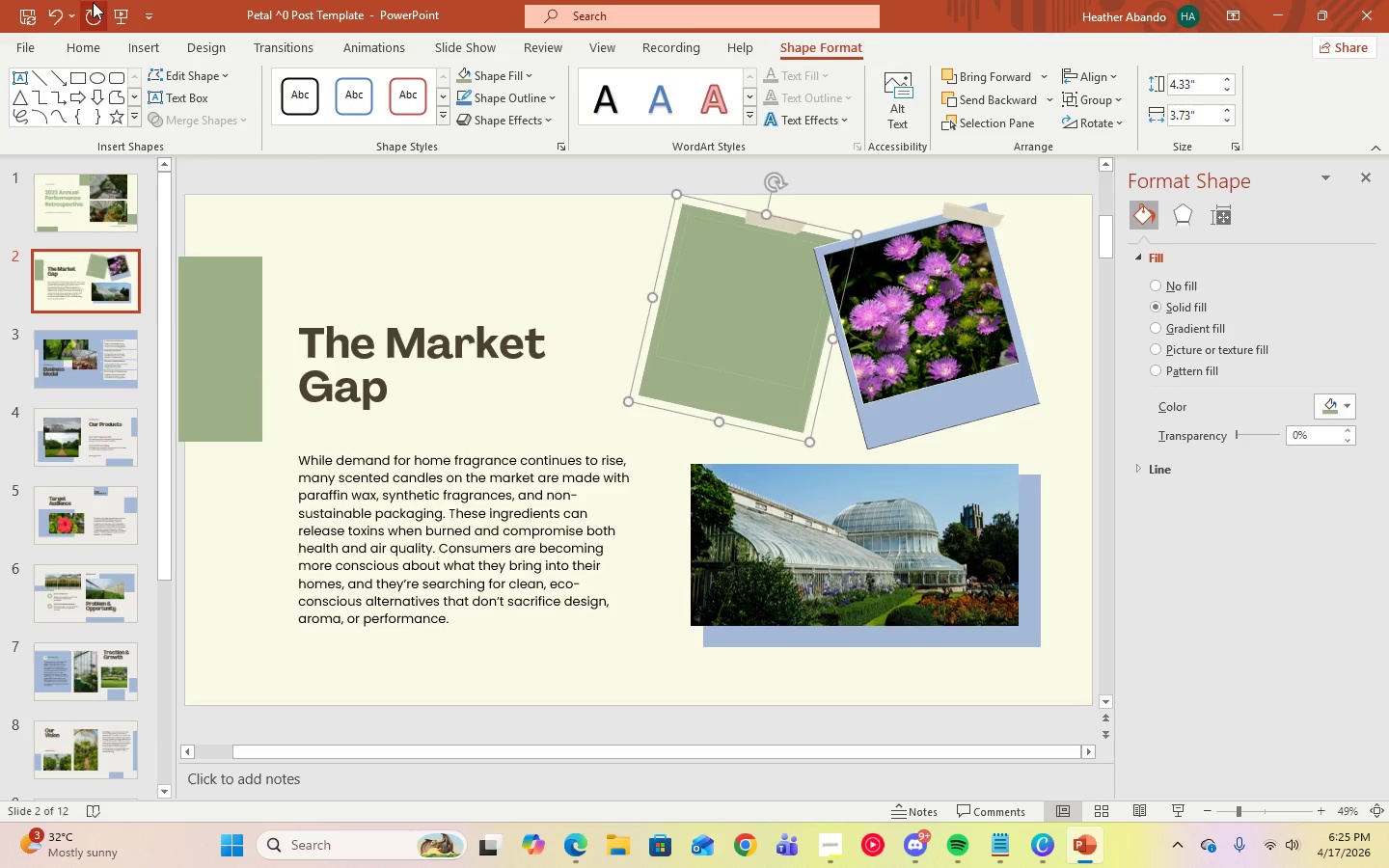 
left_click([66, 13])
 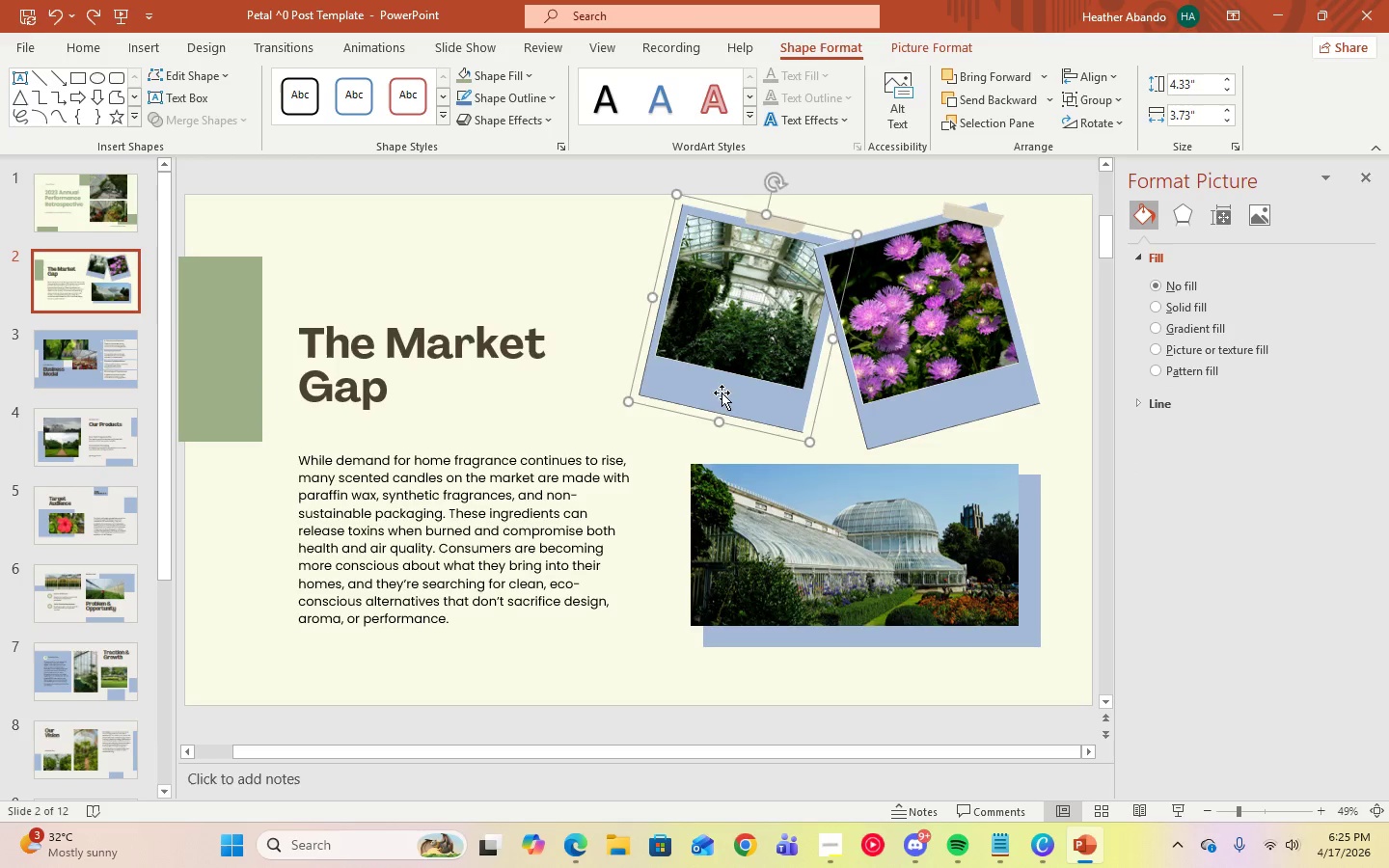 
left_click([732, 393])
 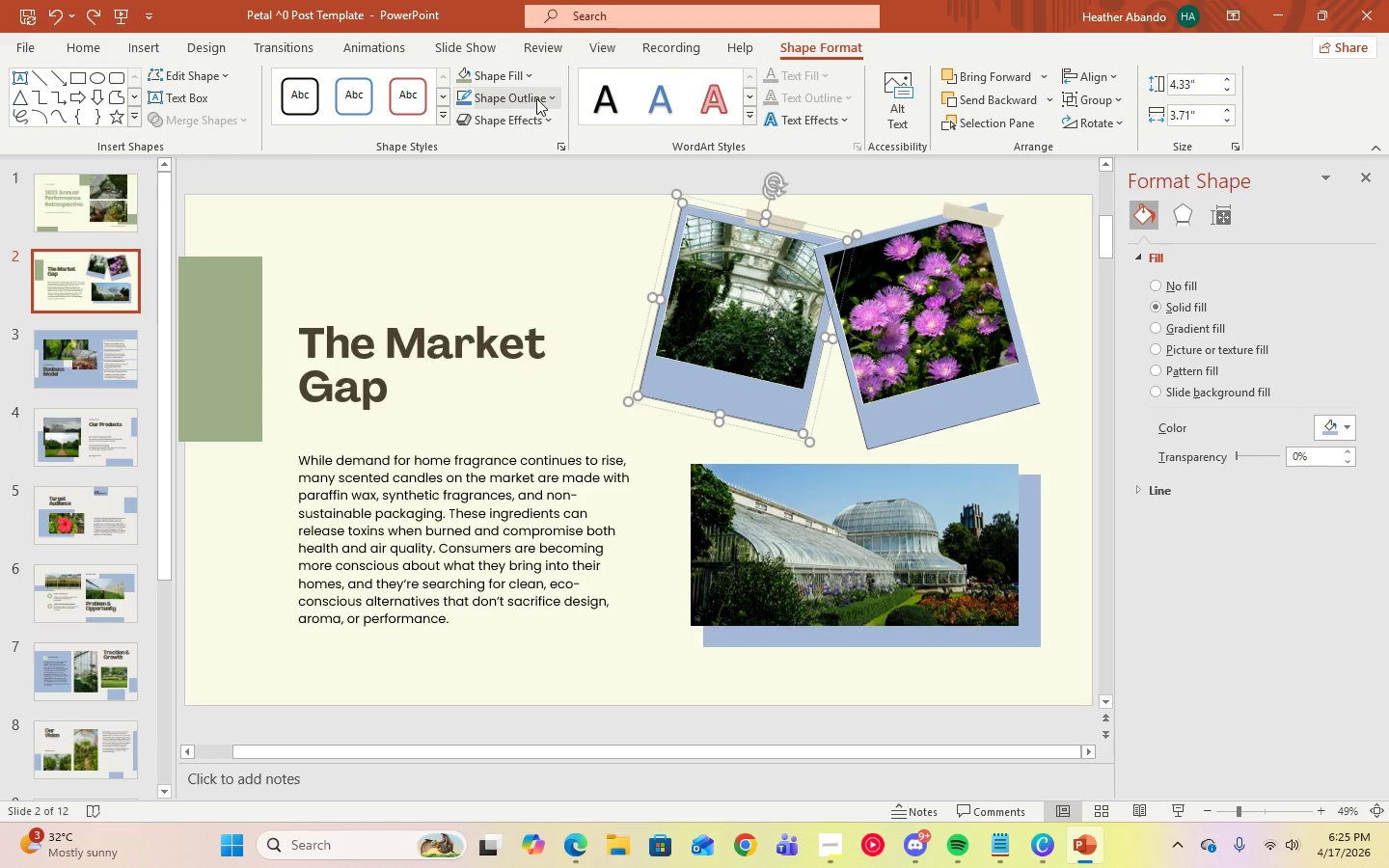 
left_click([559, 98])
 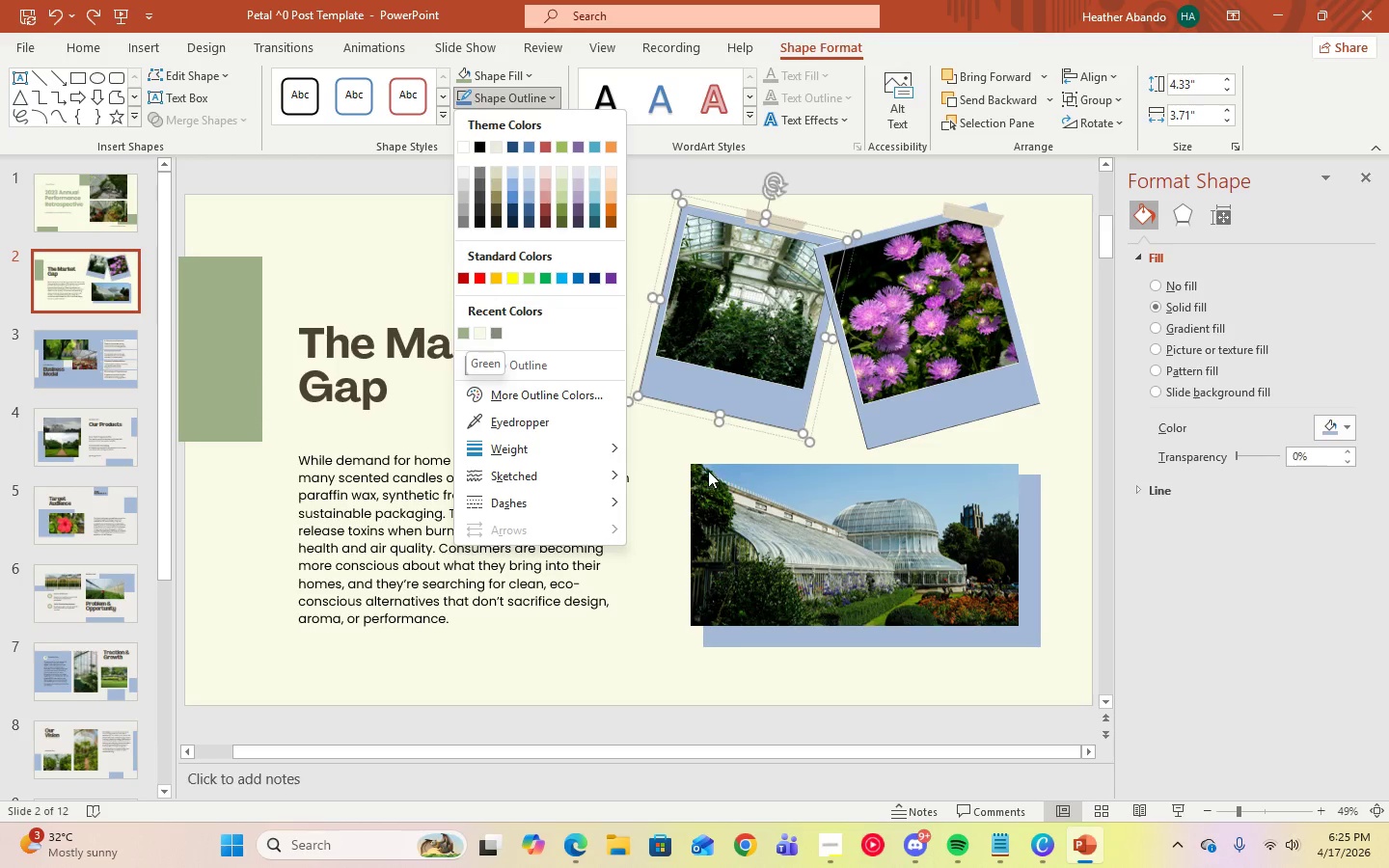 
left_click([665, 447])
 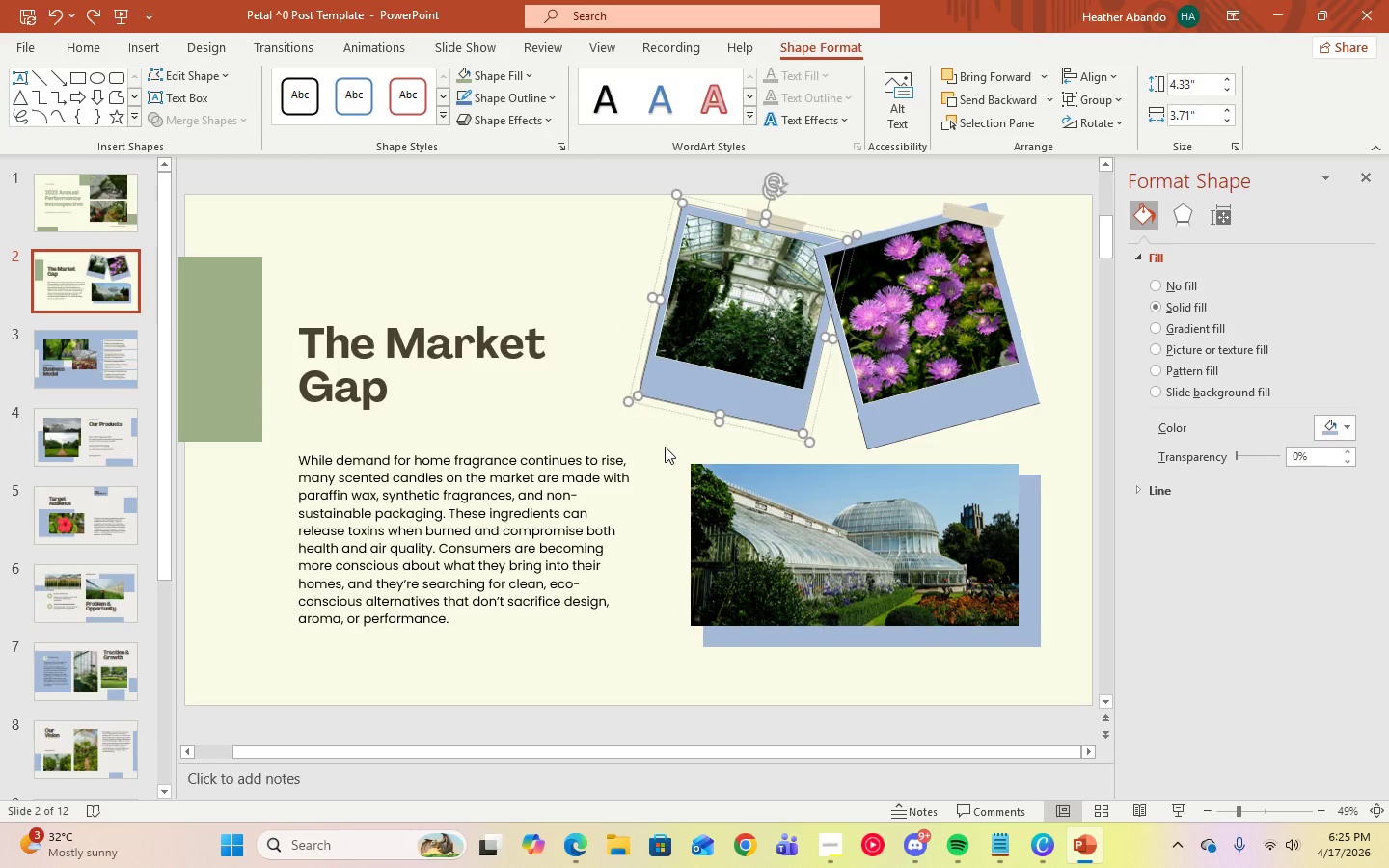 
wait(6.83)
 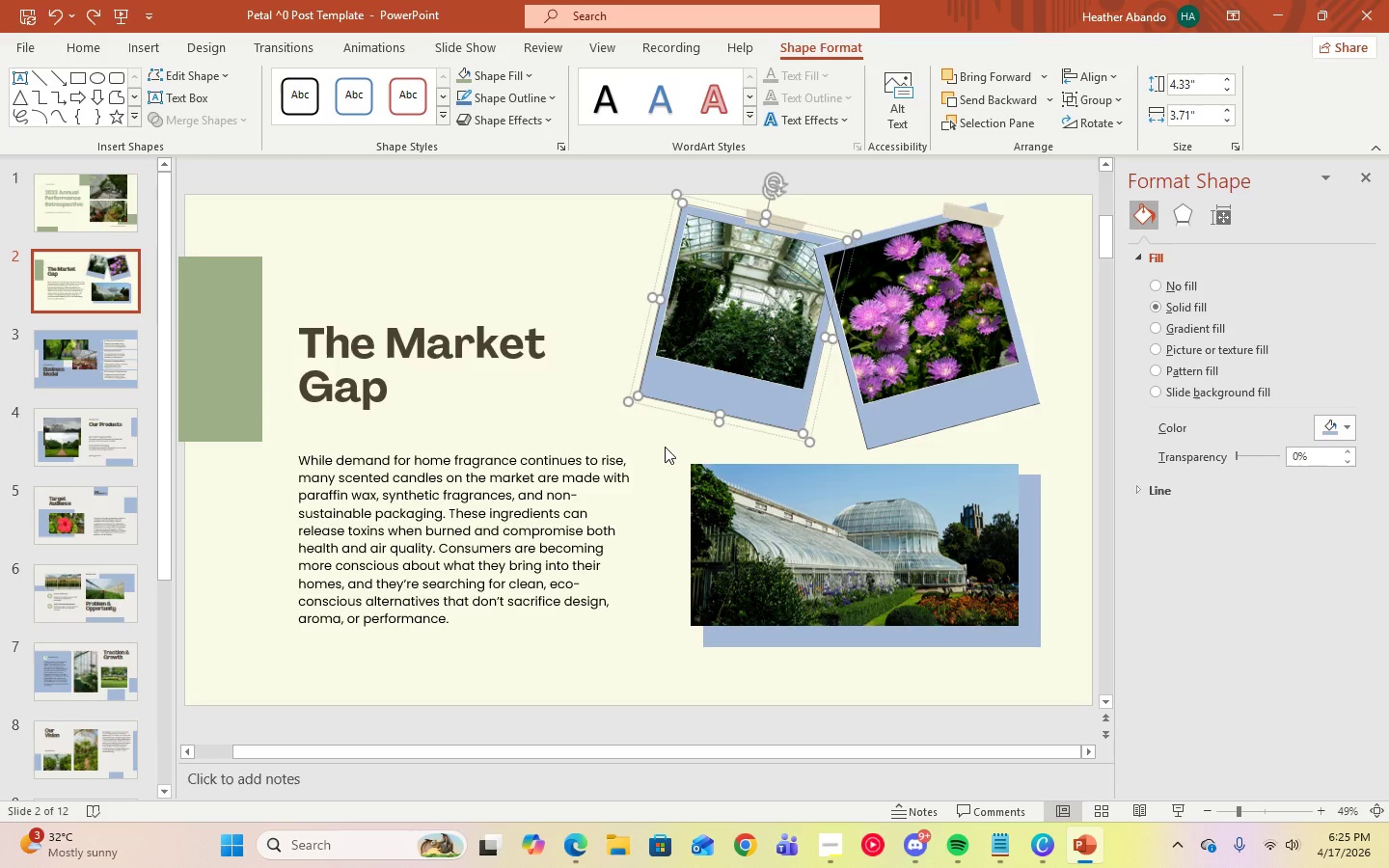 
double_click([727, 399])
 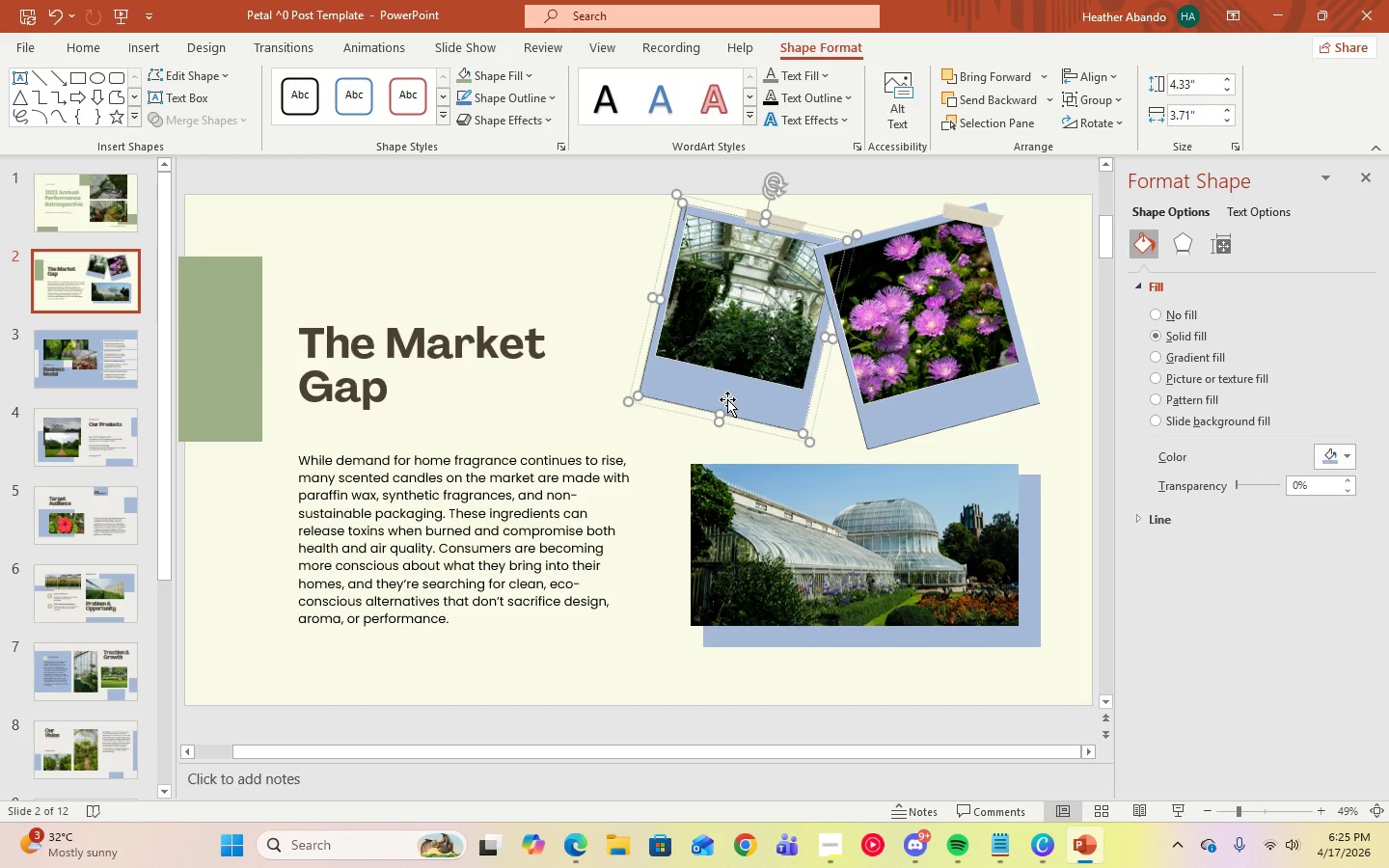 
triple_click([727, 399])
 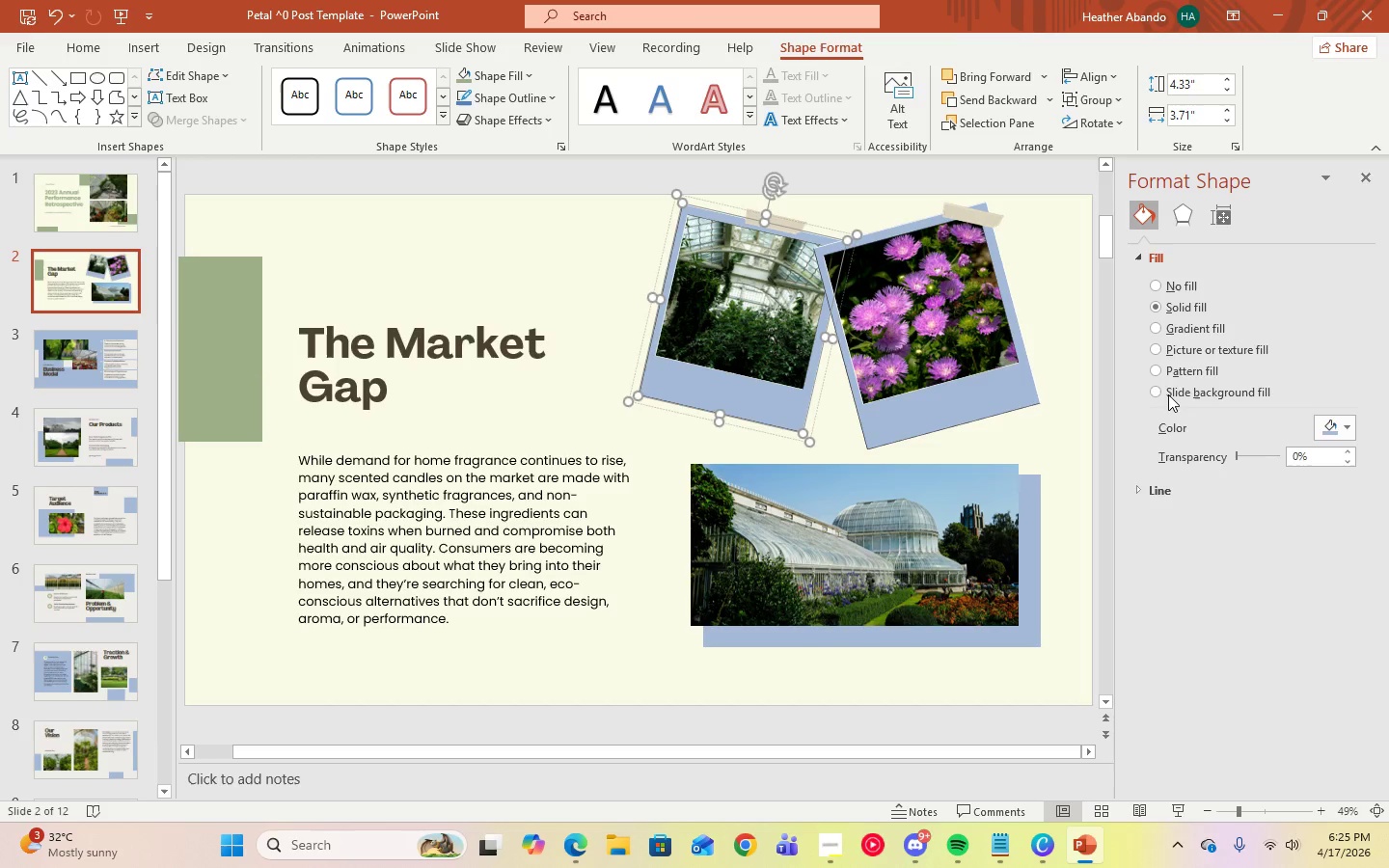 
left_click([1333, 423])
 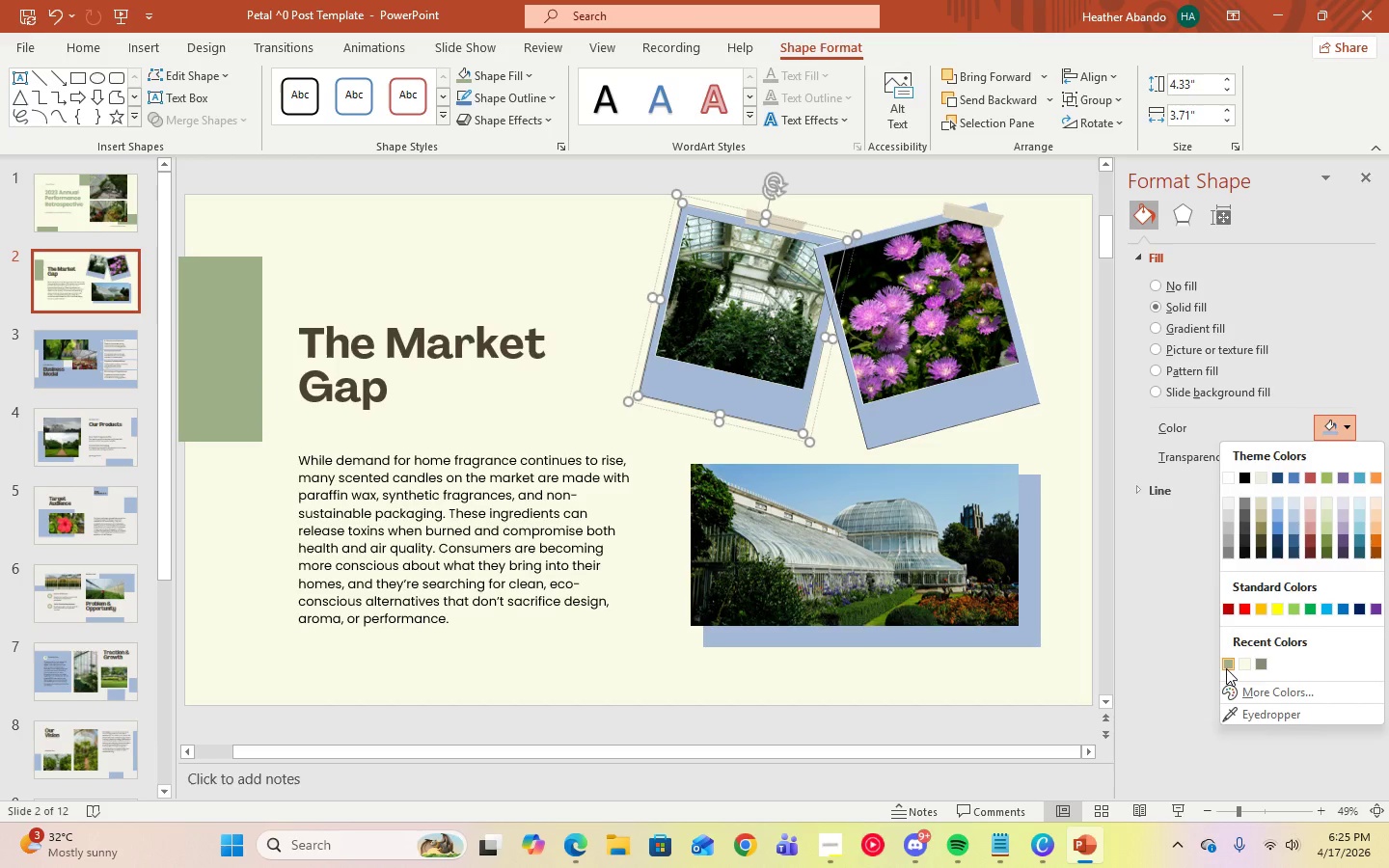 
left_click([1226, 665])
 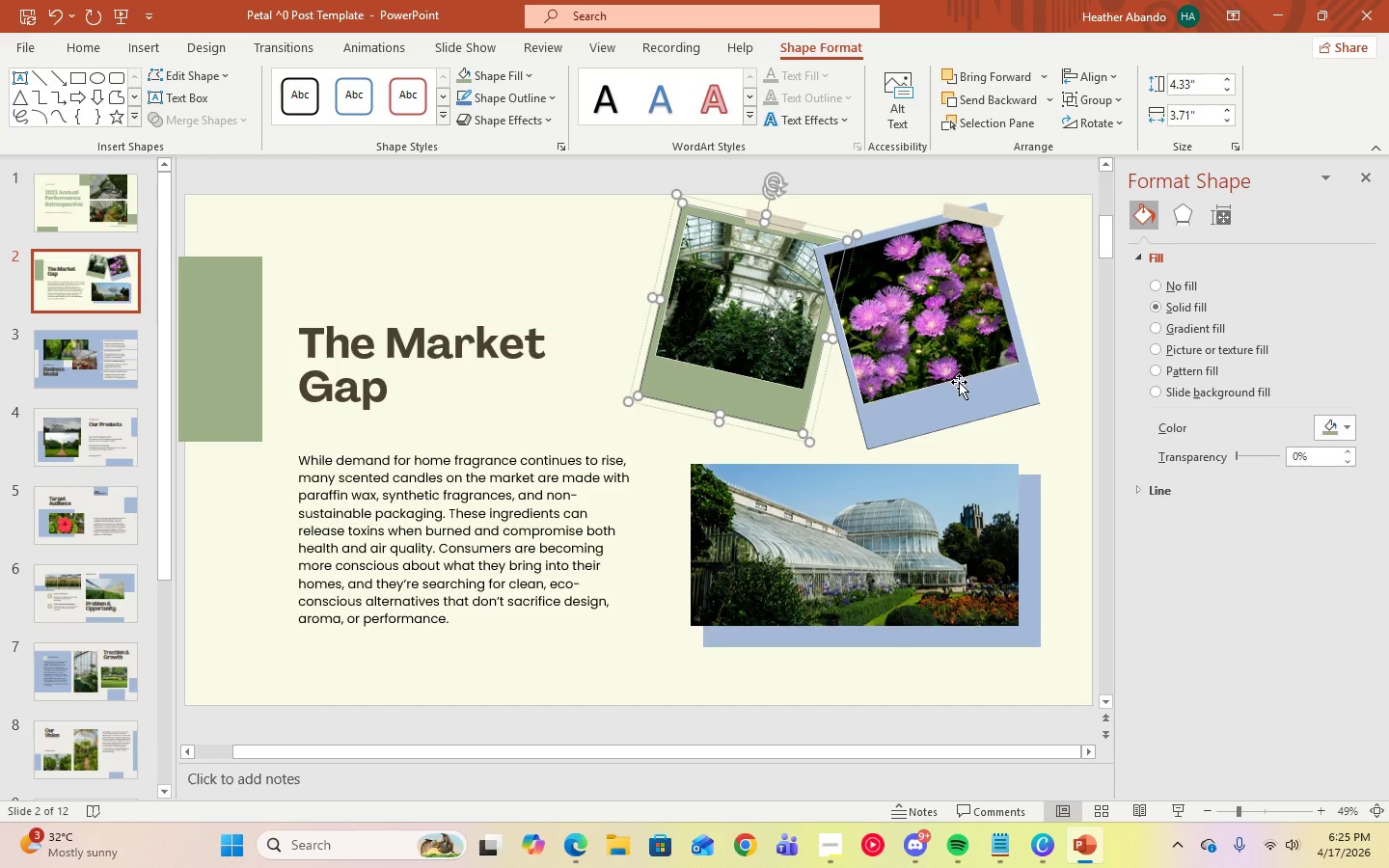 
double_click([968, 408])
 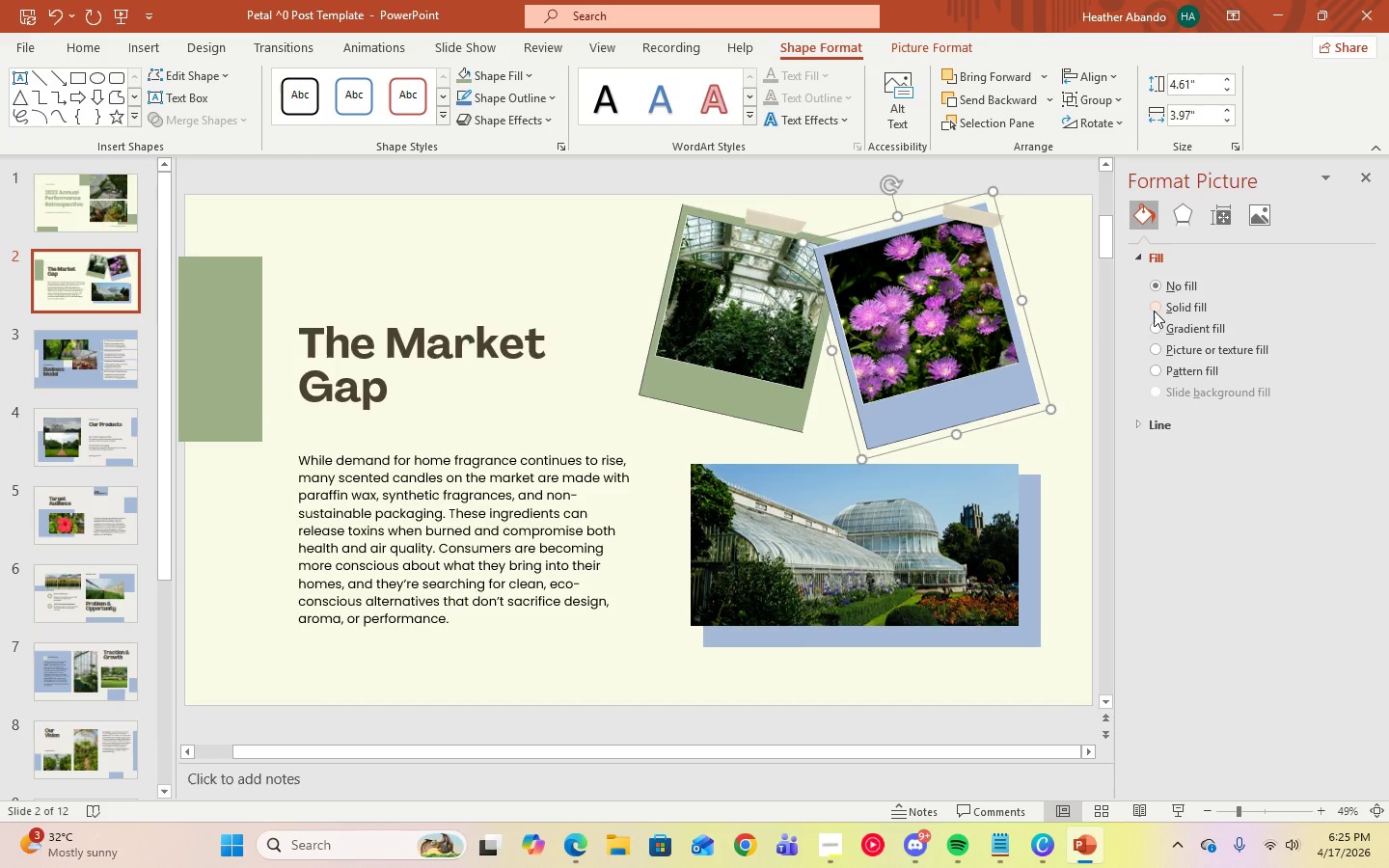 
double_click([951, 398])
 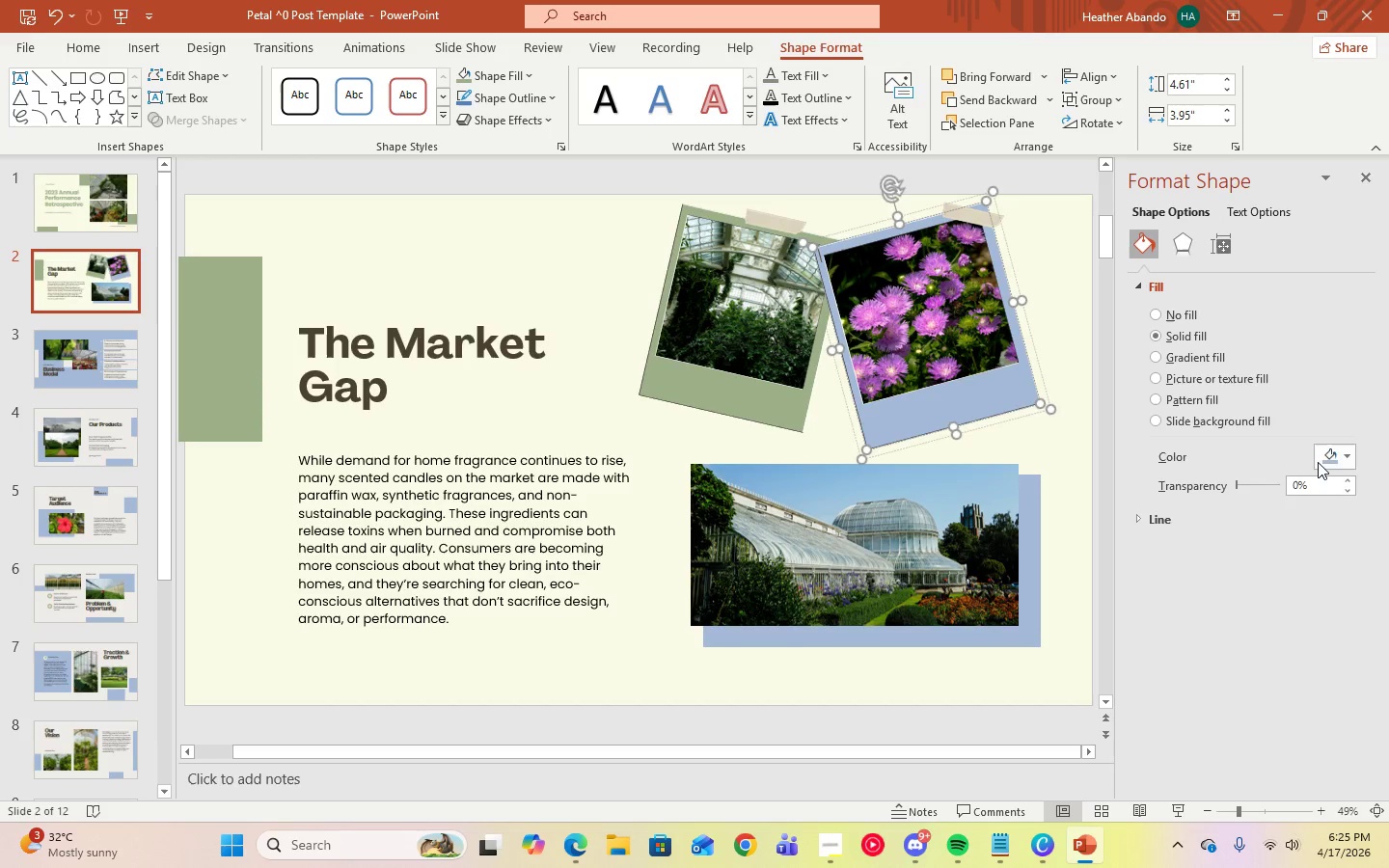 
left_click([1329, 459])
 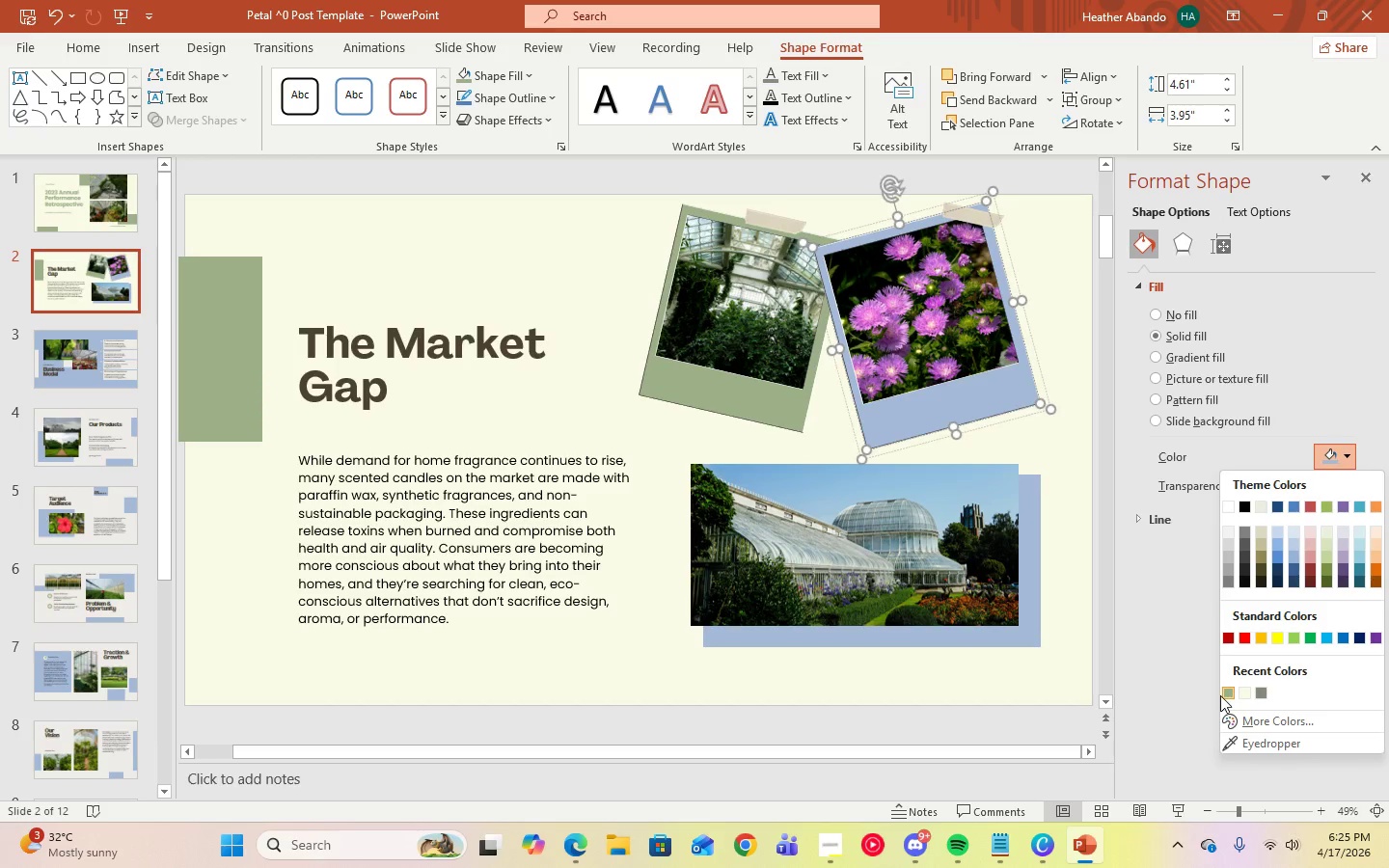 
left_click([1223, 694])
 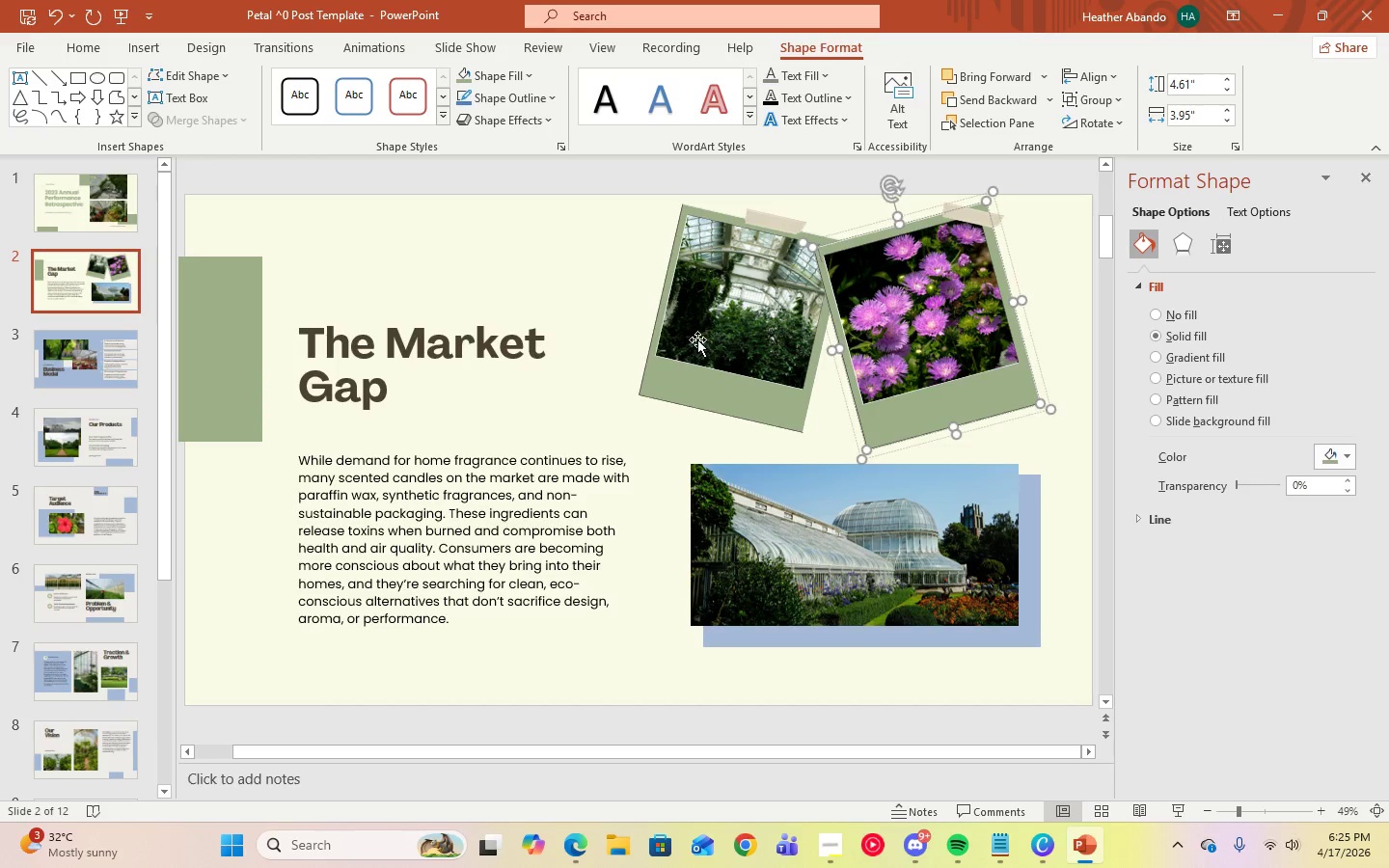 
left_click([682, 369])
 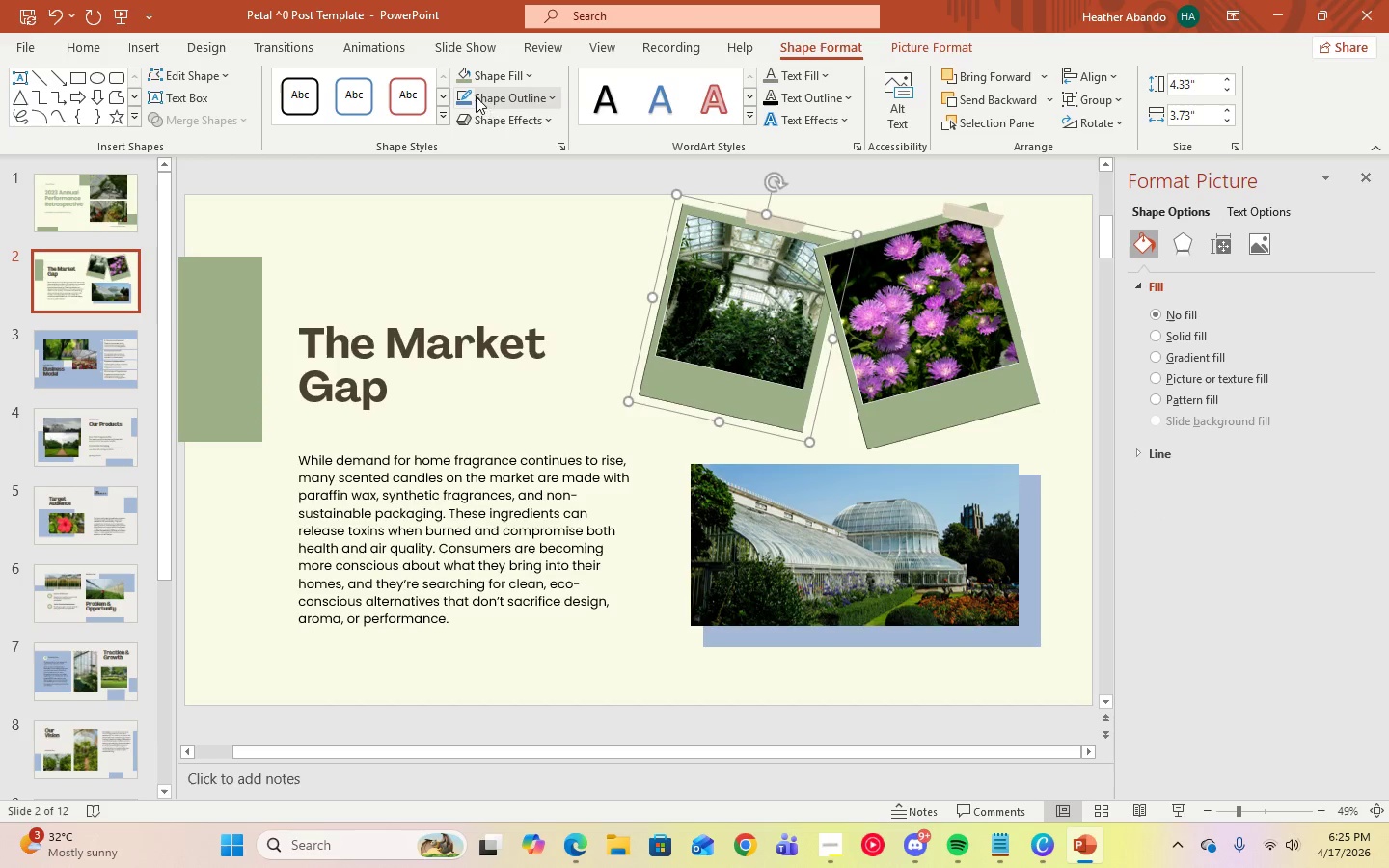 
left_click([551, 99])
 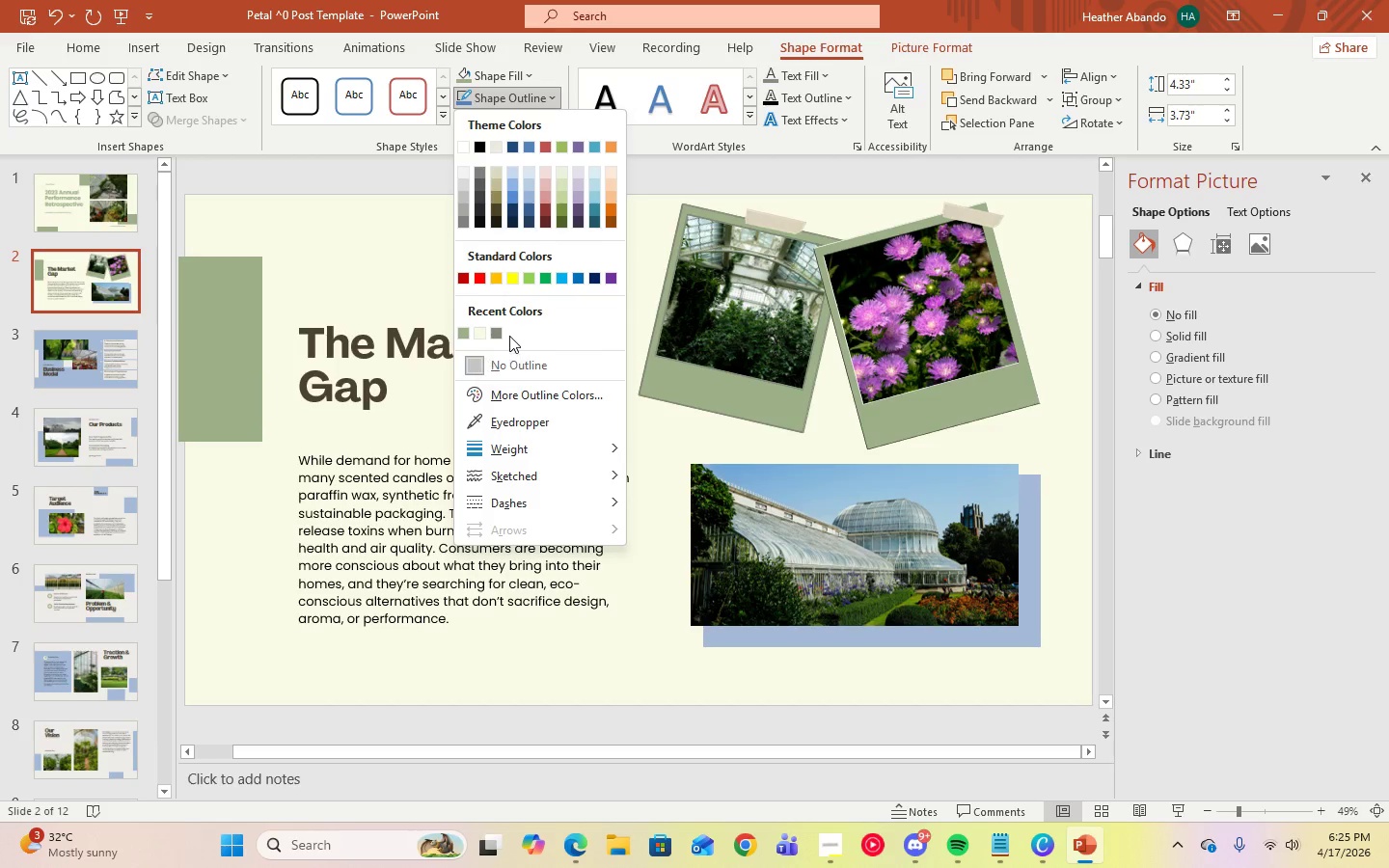 
wait(7.39)
 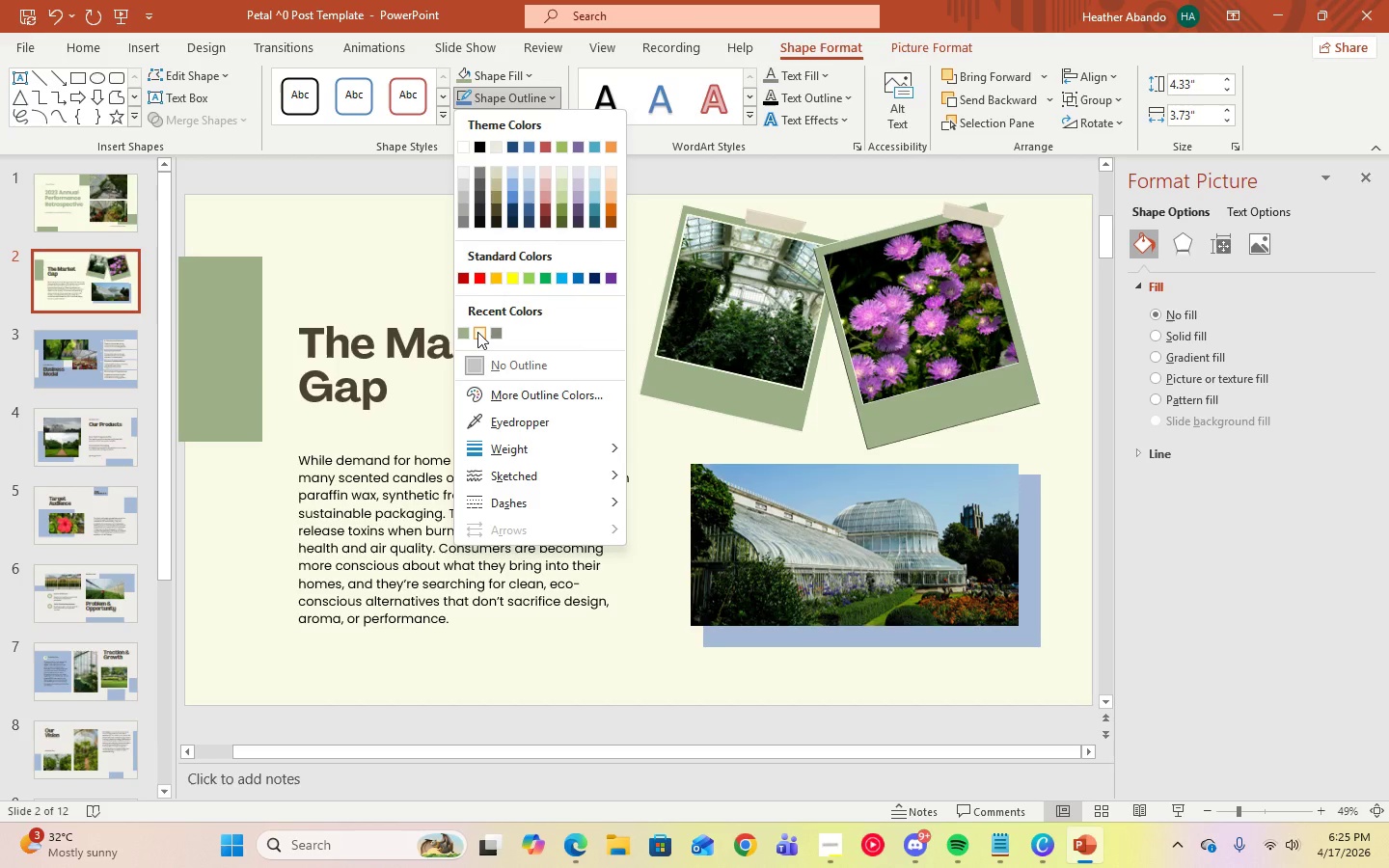 
left_click([484, 336])
 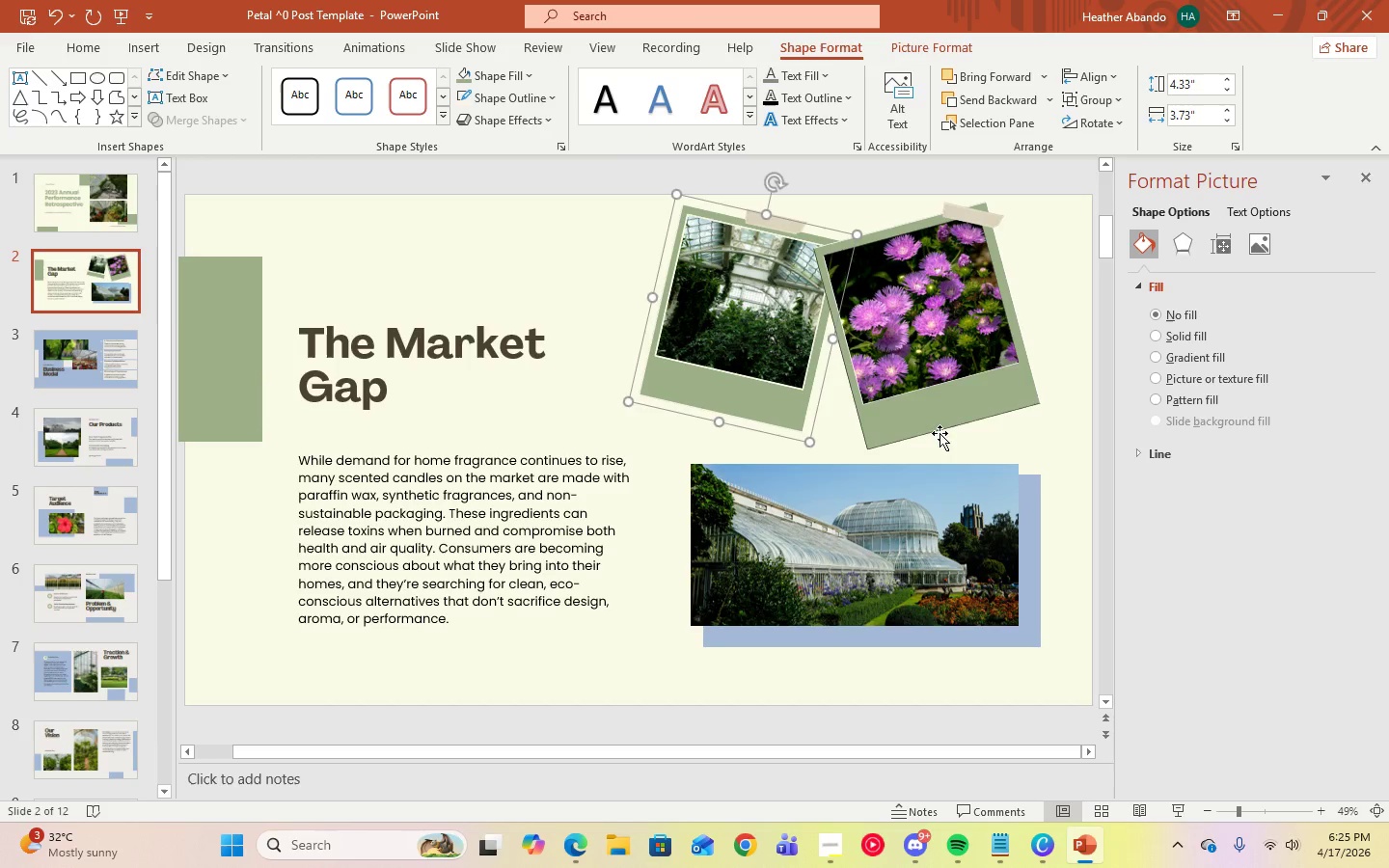 
left_click([933, 410])
 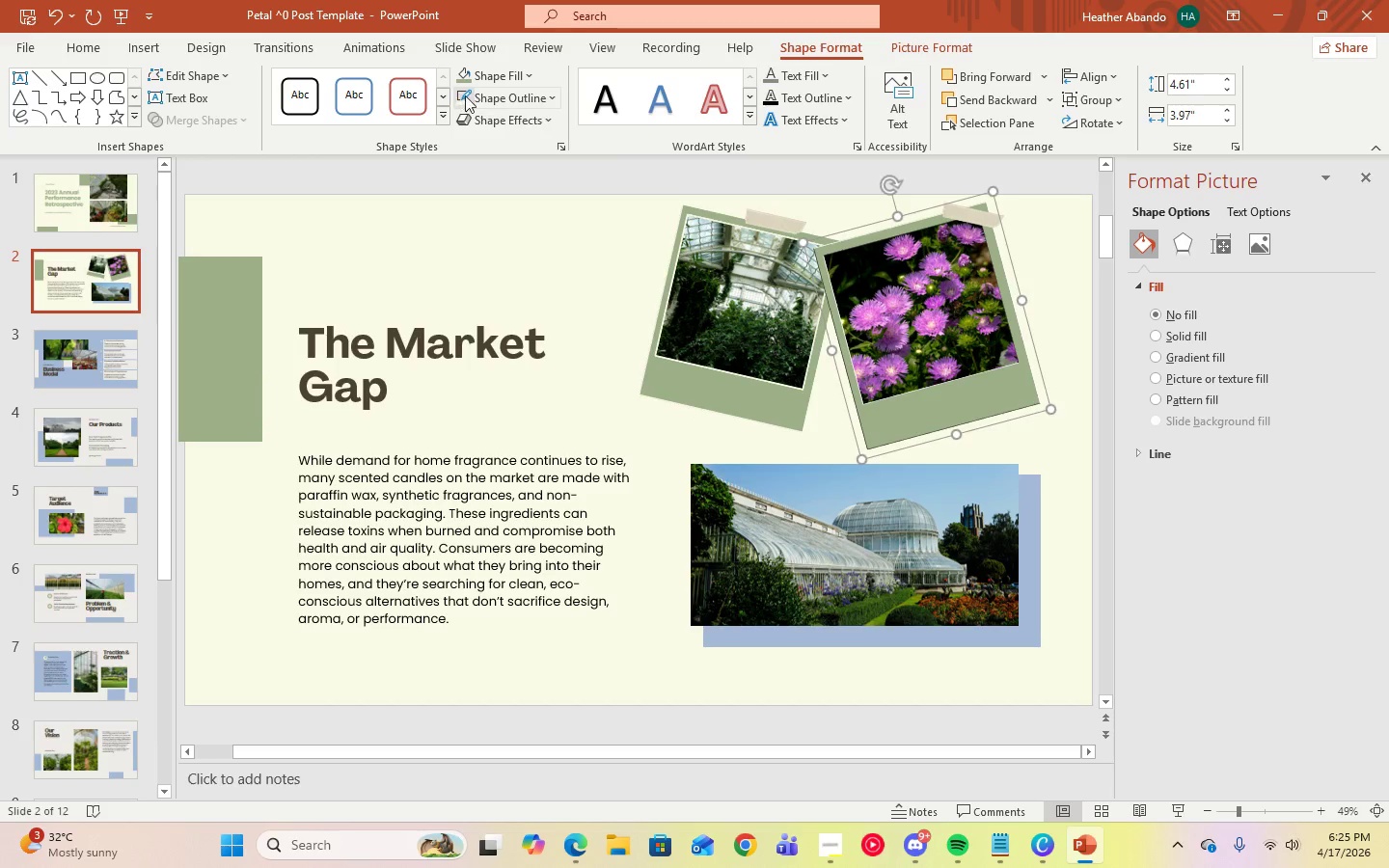 
left_click([466, 96])
 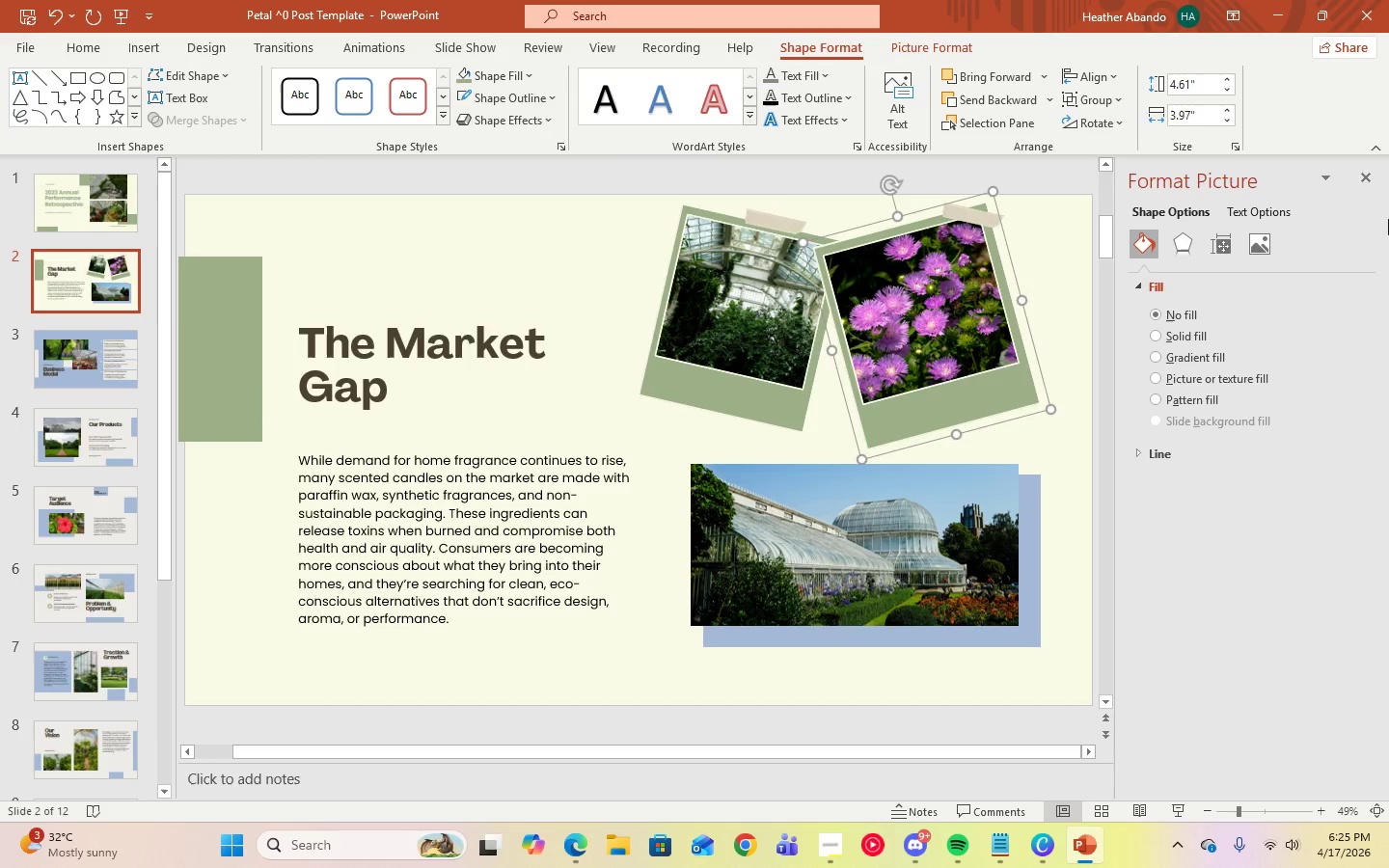 
left_click([1359, 176])
 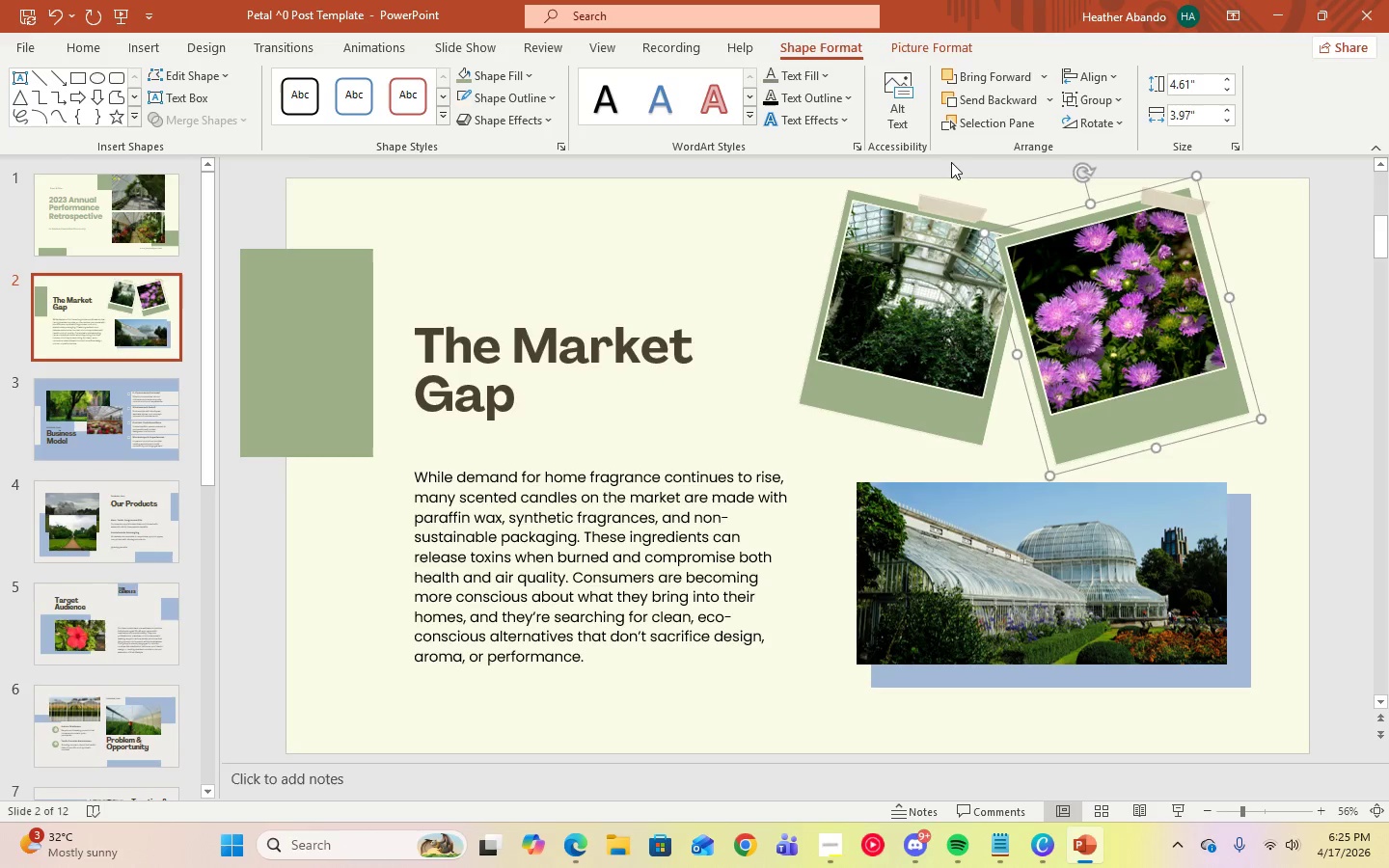 
left_click([954, 208])
 